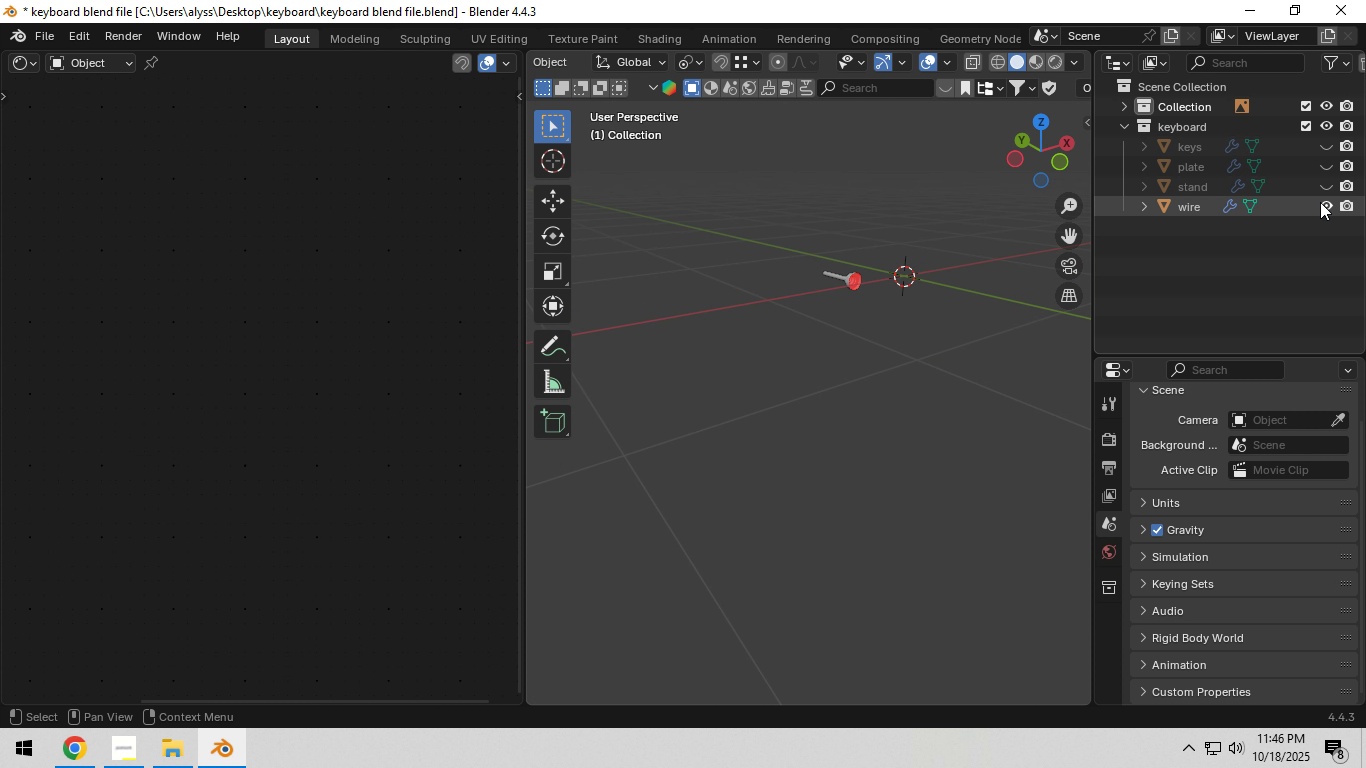 
left_click([1326, 202])
 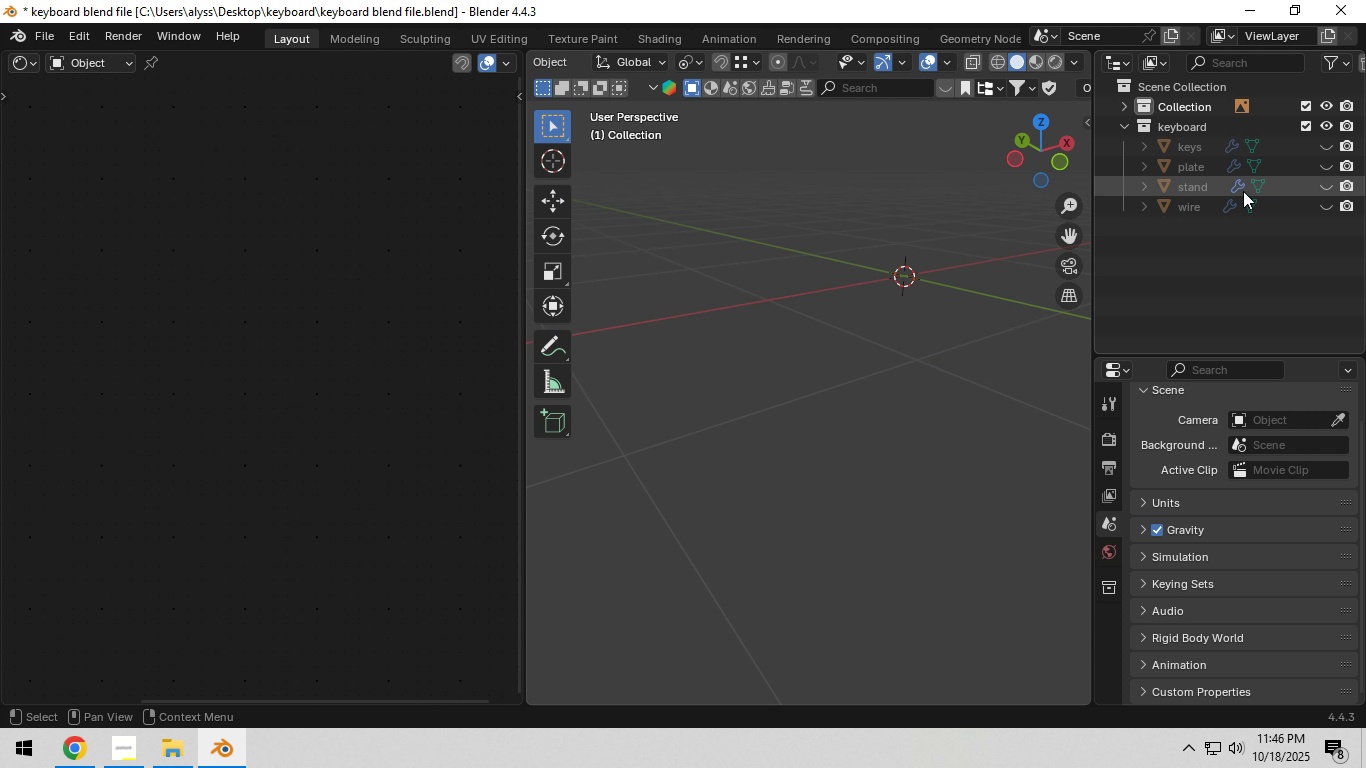 
mouse_move([1157, 185])
 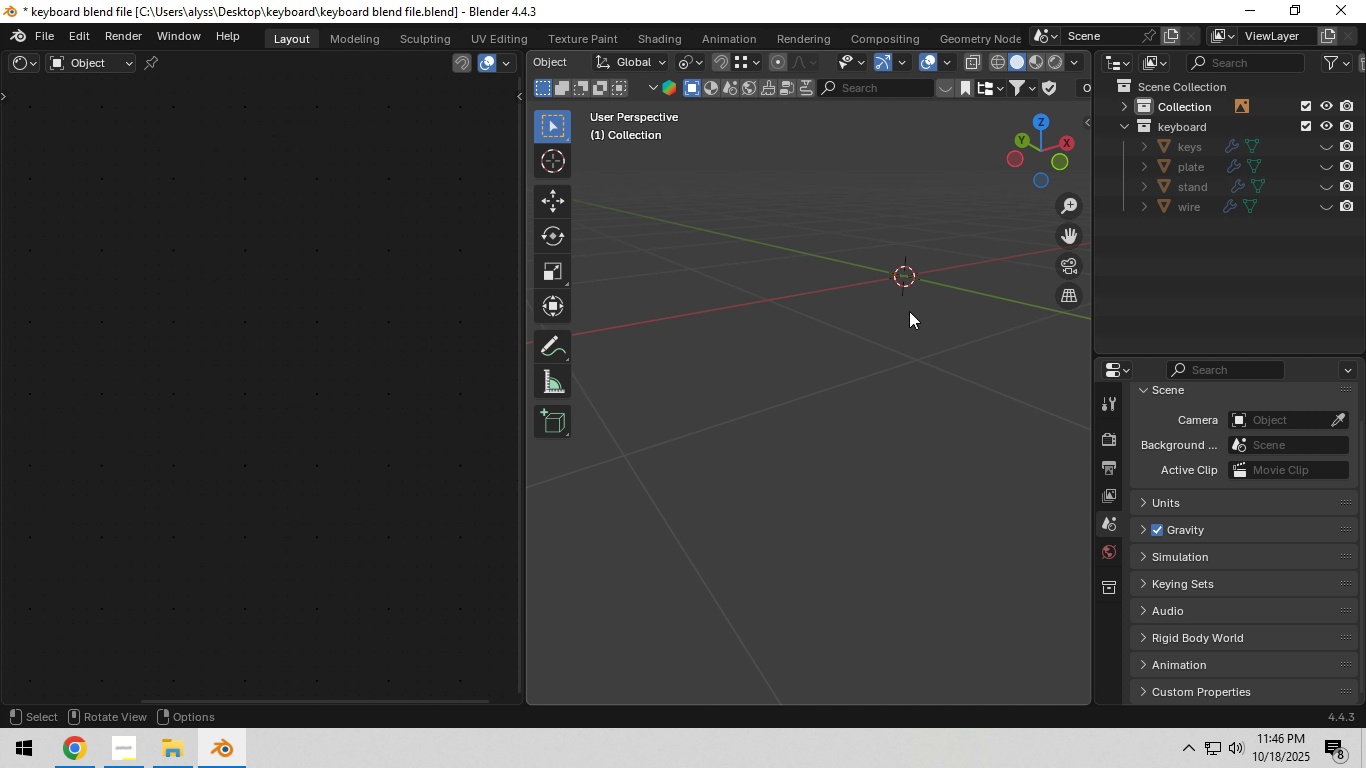 
key(Control+Z)
 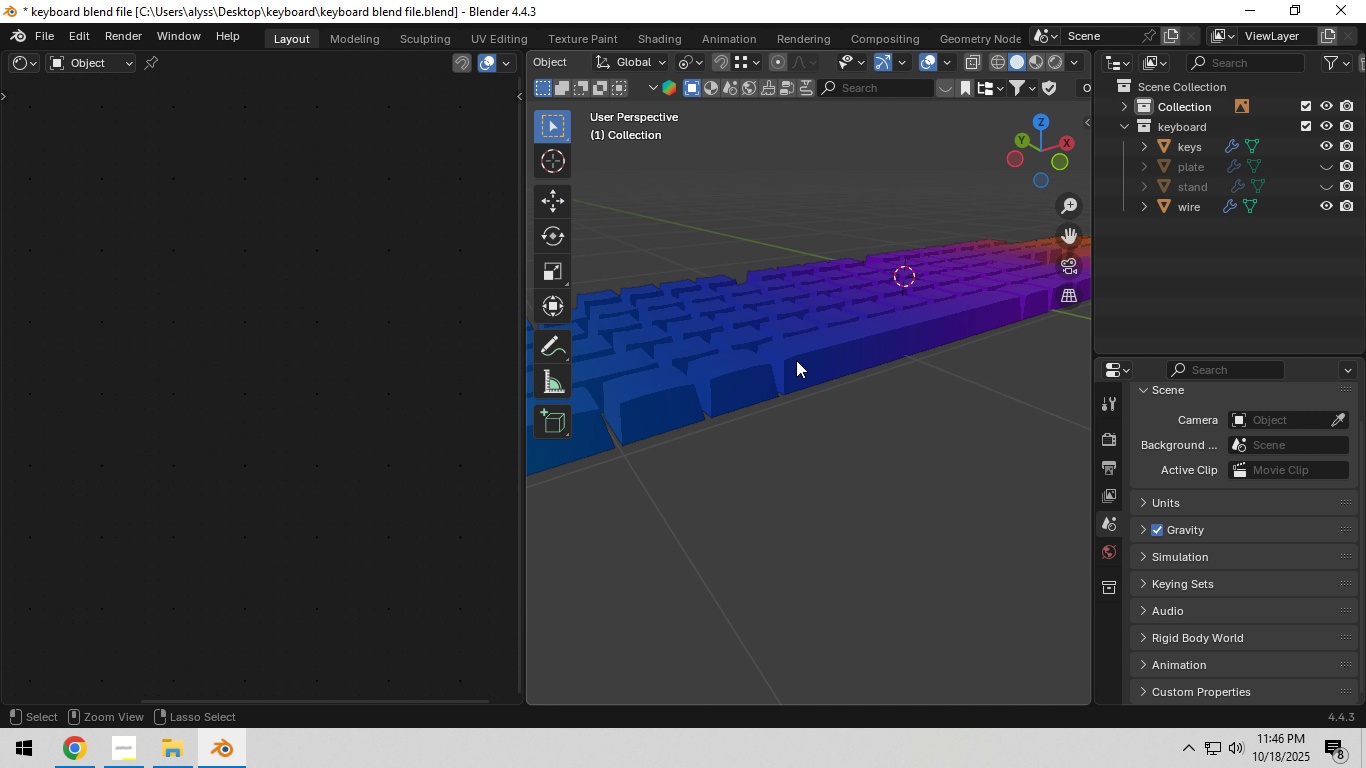 
key(Control+Z)
 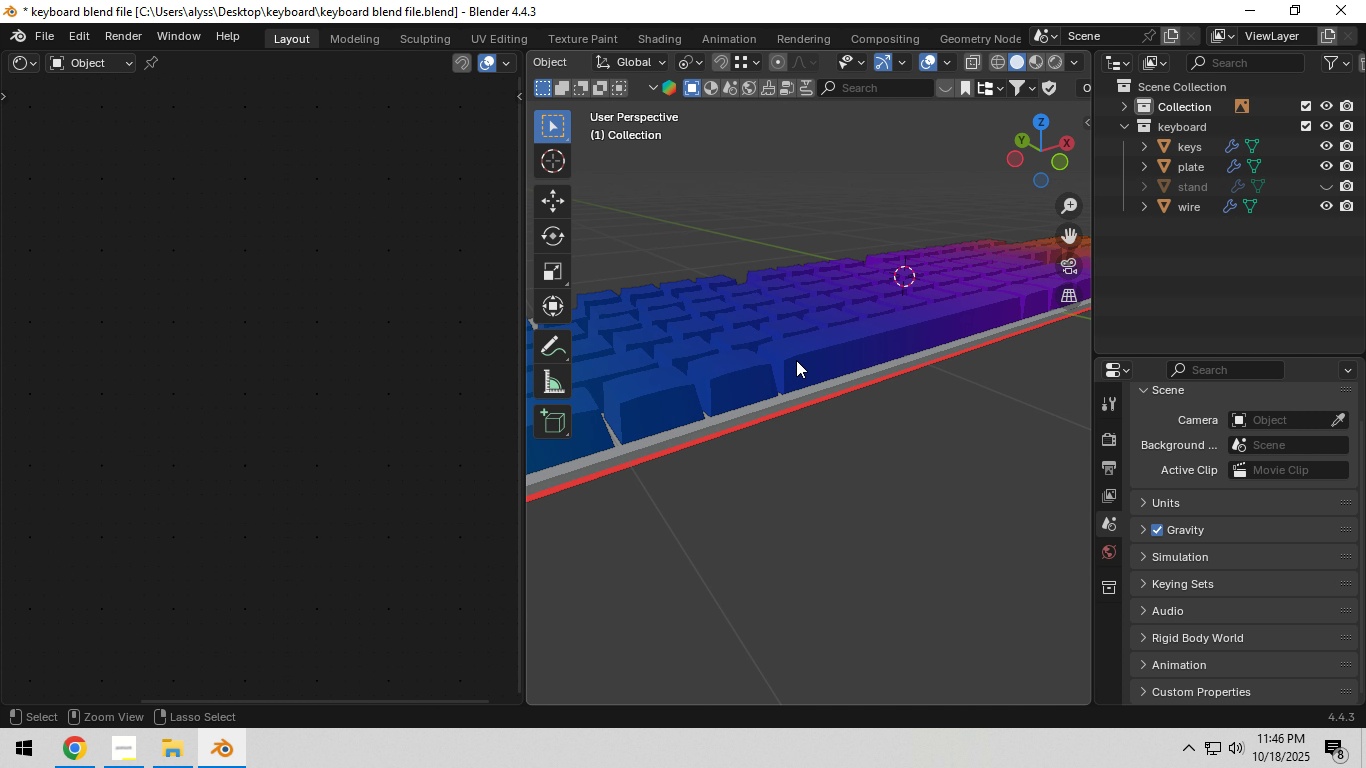 
key(Control+Z)
 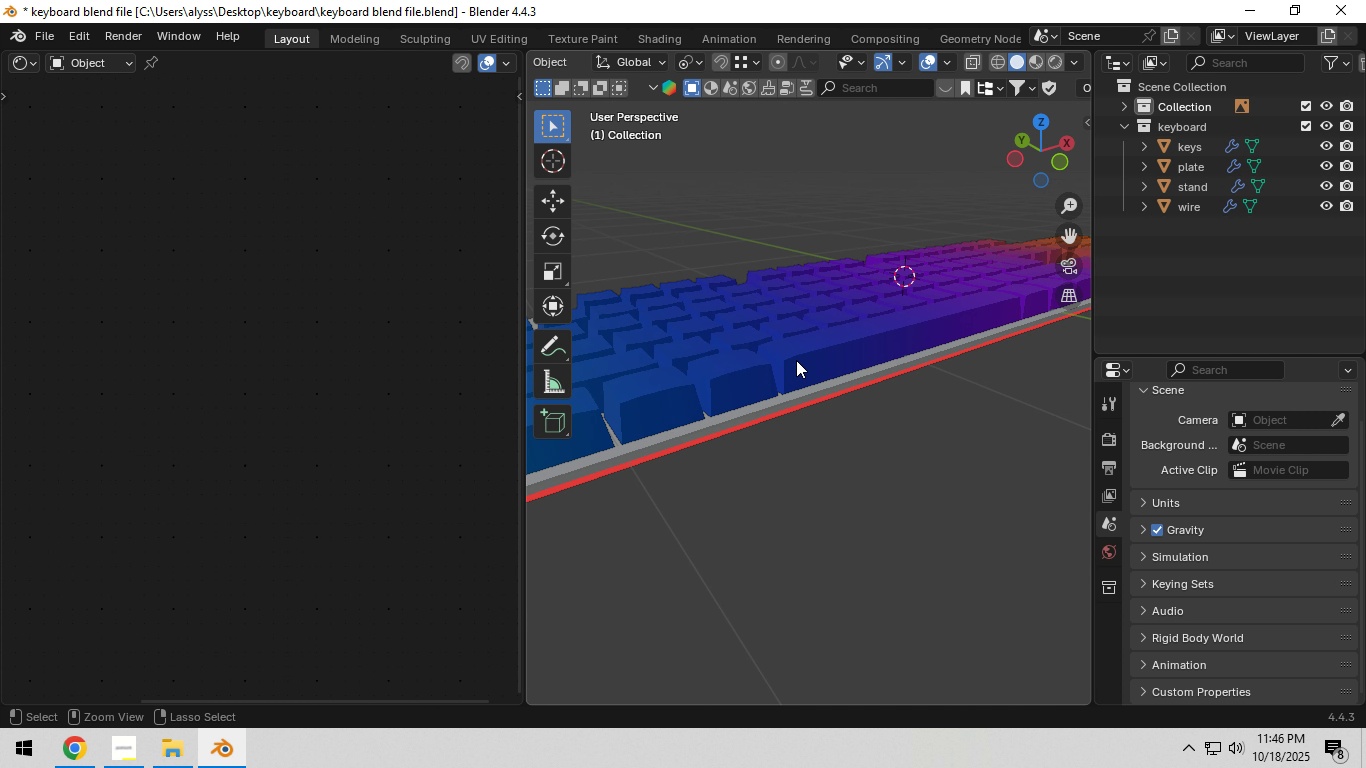 
key(Control+Z)
 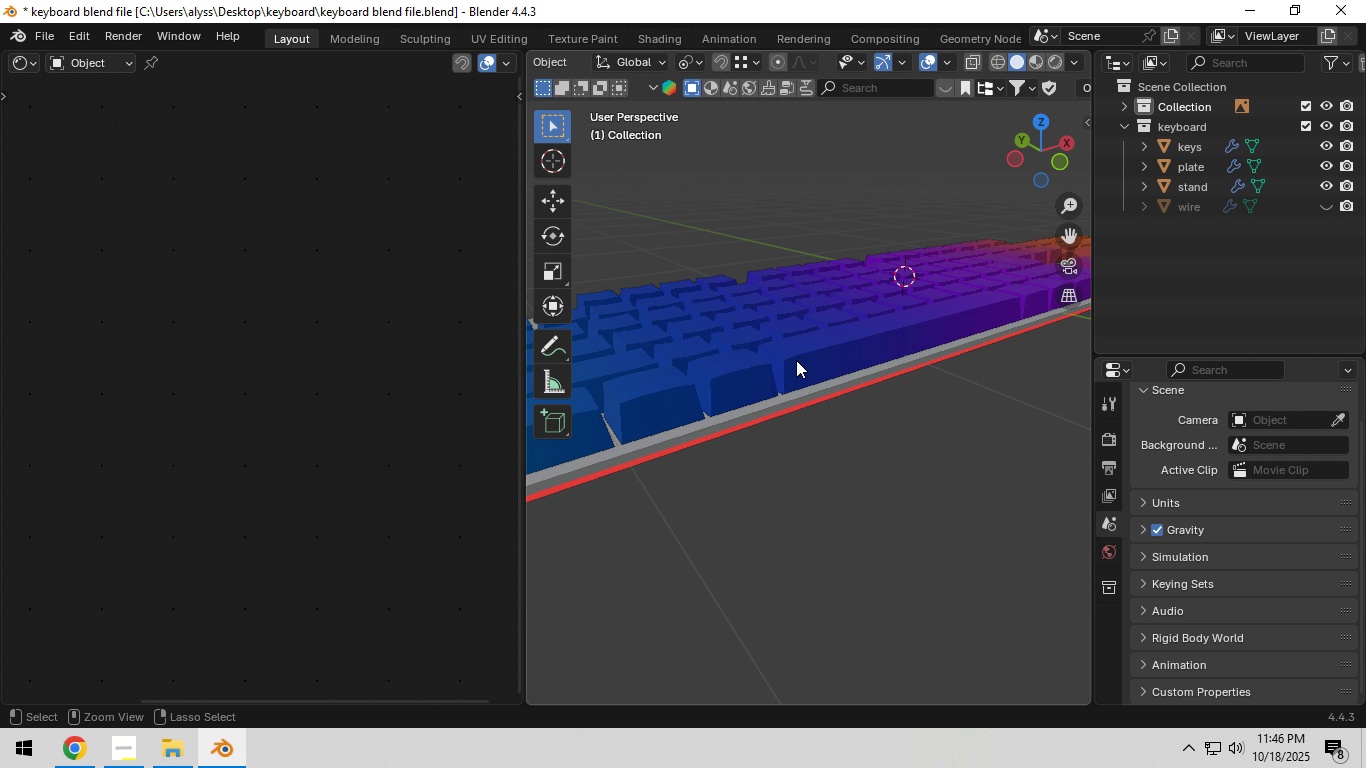 
key(Control+Z)
 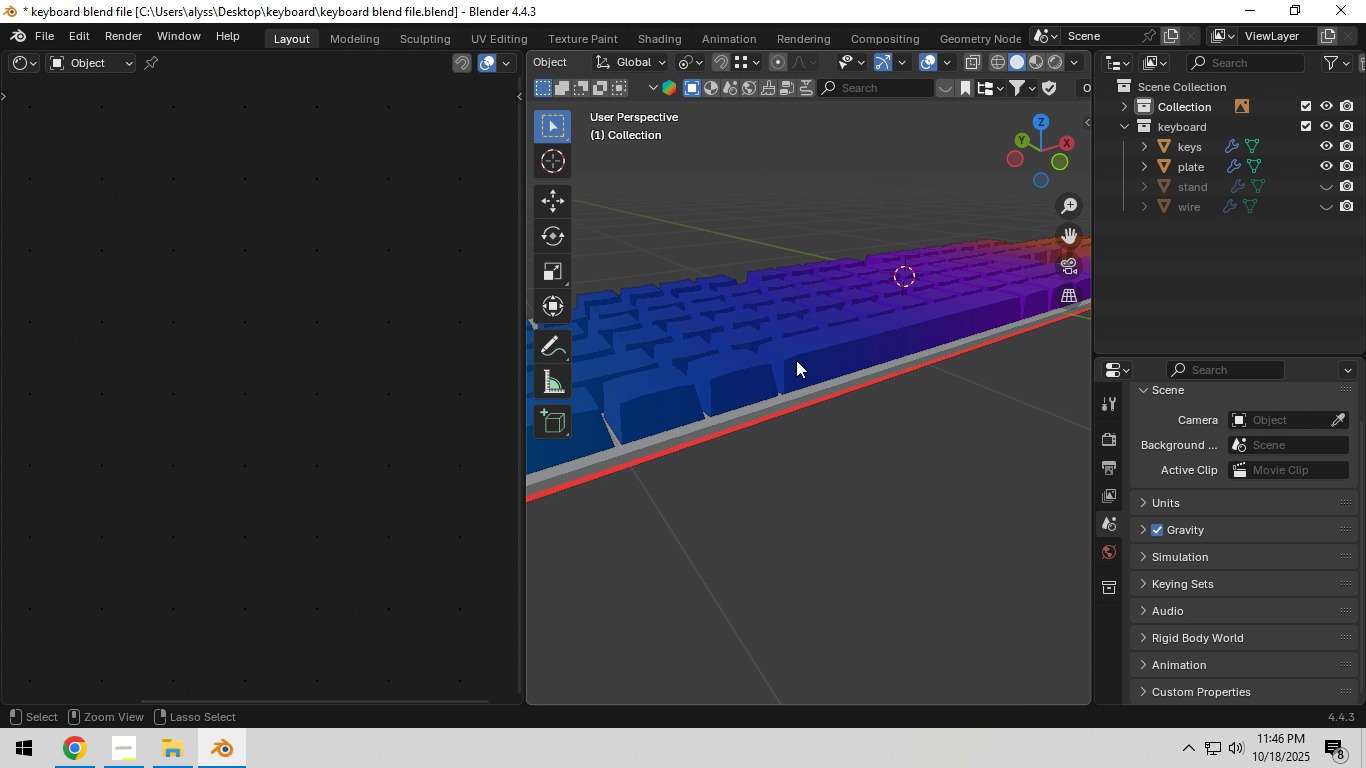 
key(Control+Z)
 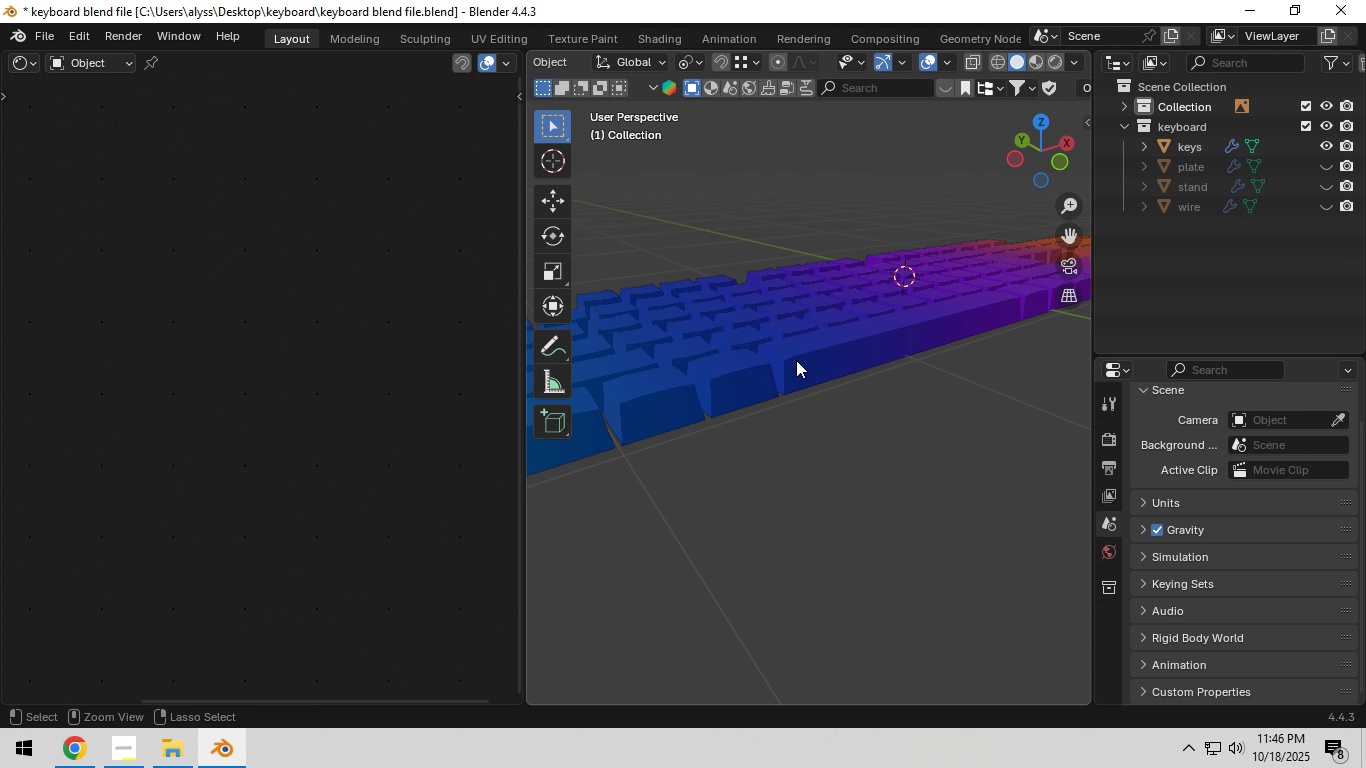 
key(Control+Z)
 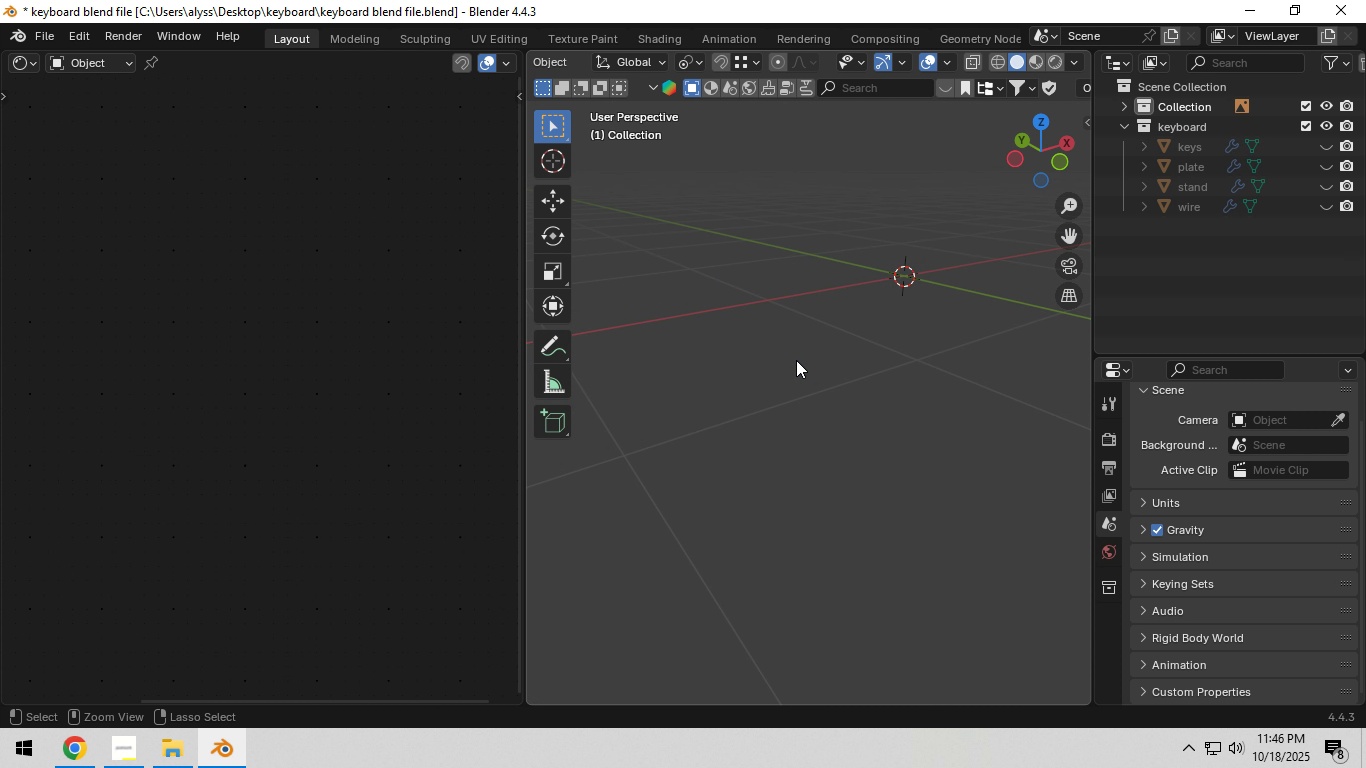 
key(Control+Z)
 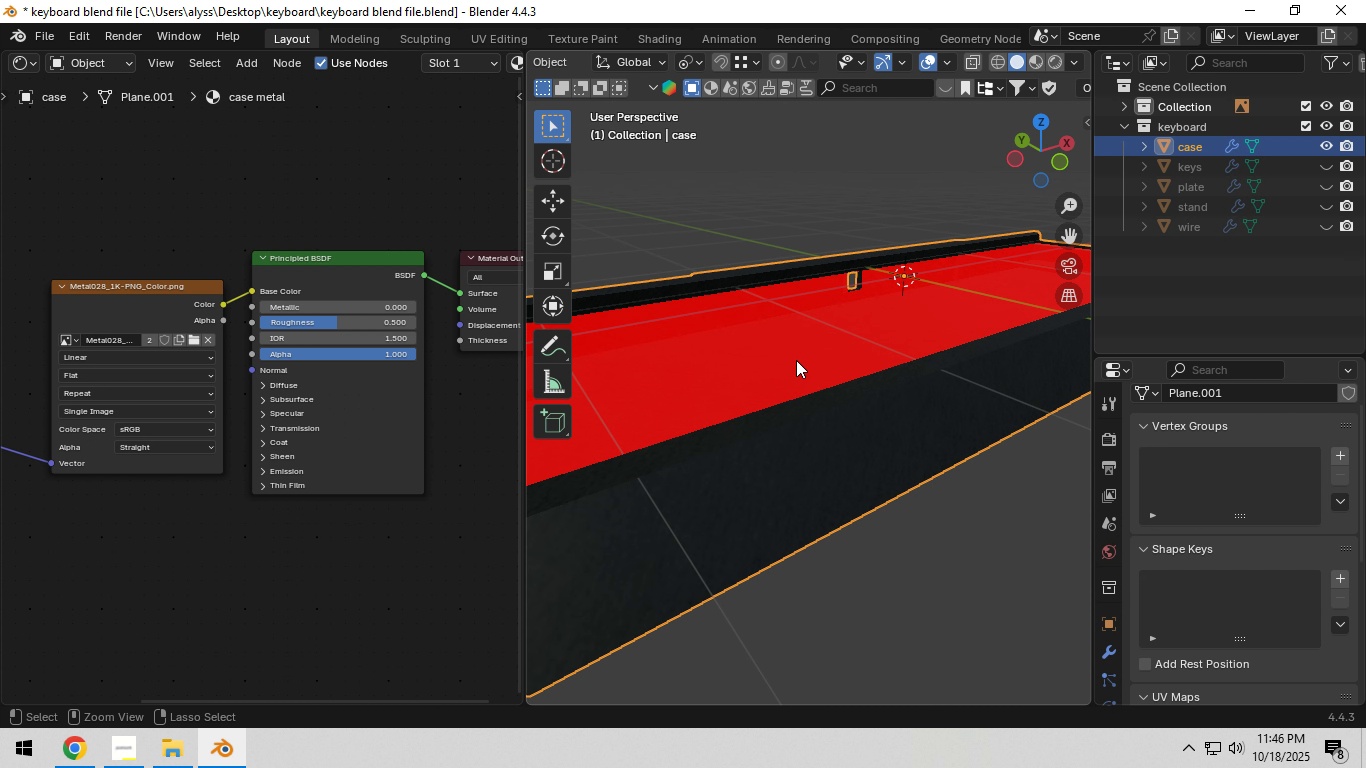 
key(Control+Z)
 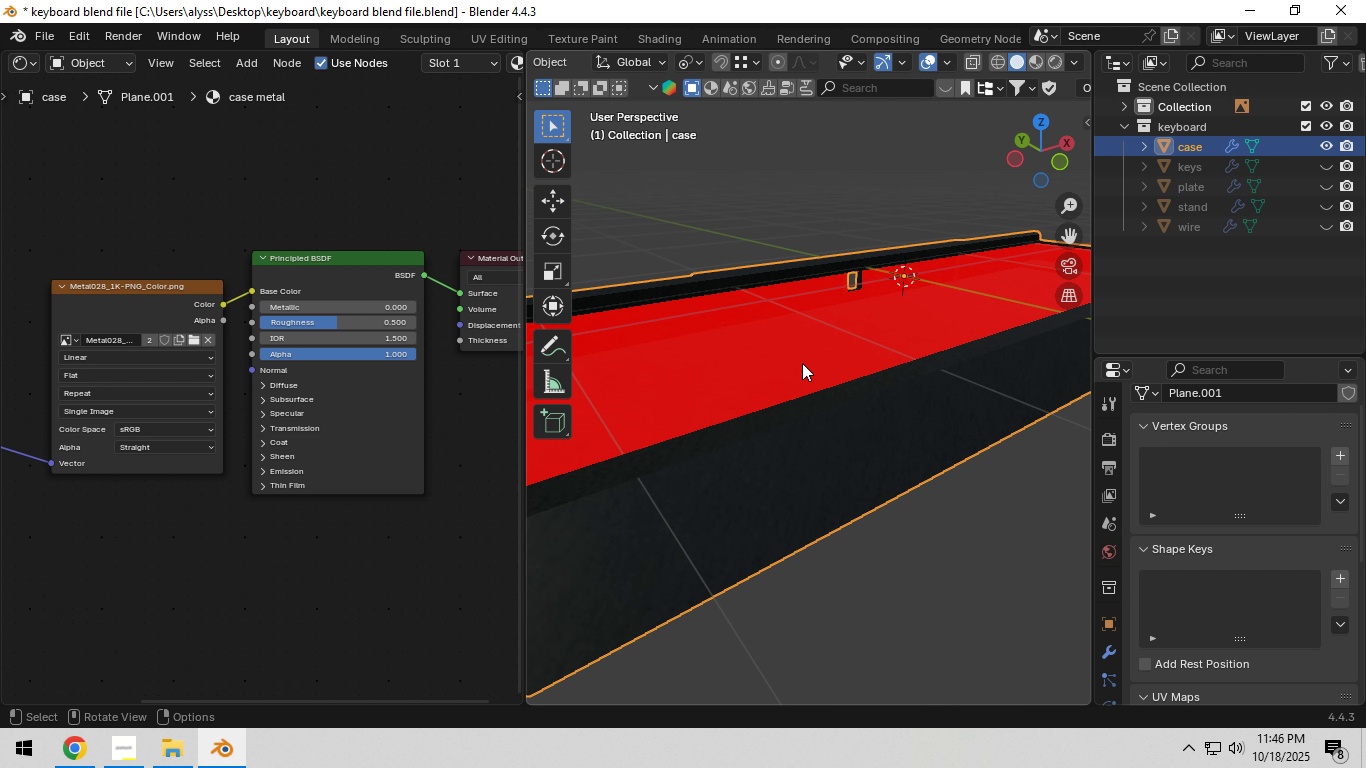 
scroll: coordinate [806, 364], scroll_direction: down, amount: 2.0
 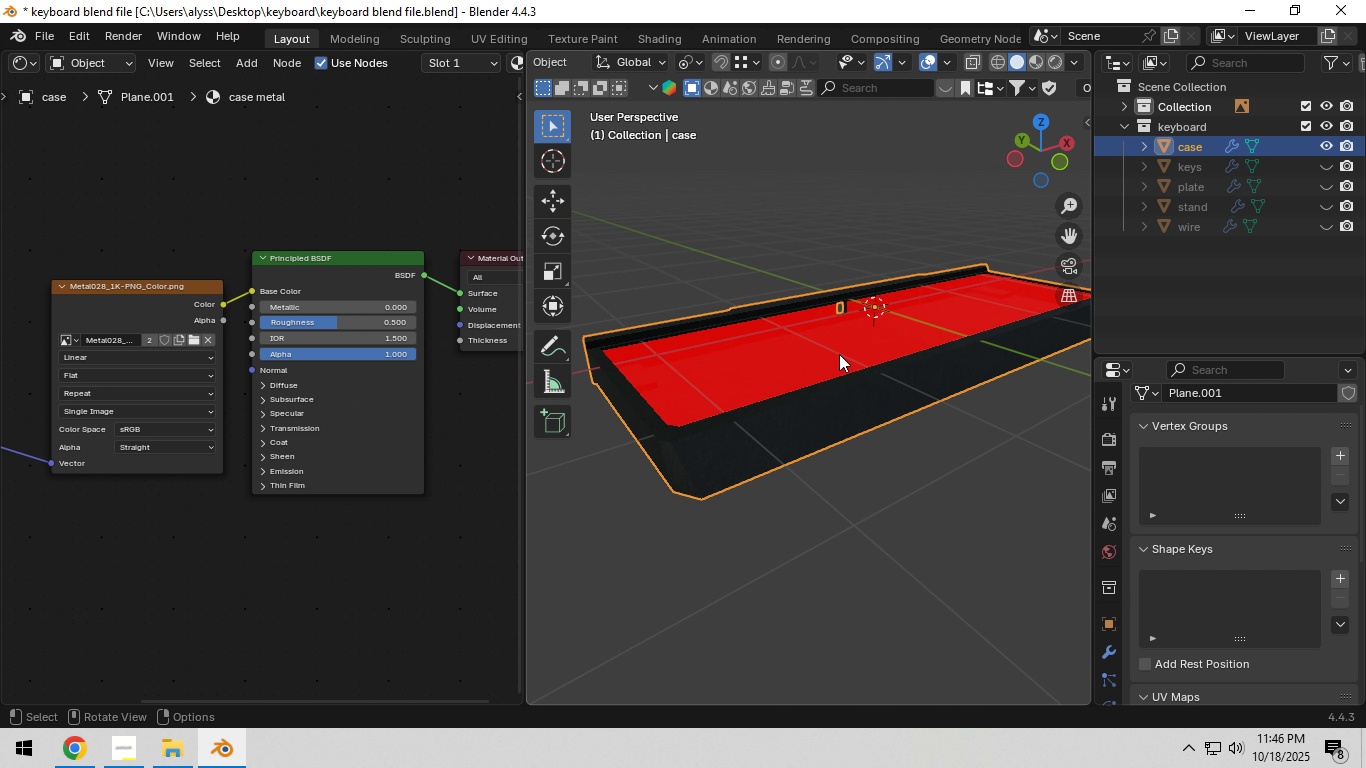 
hold_key(key=ShiftLeft, duration=0.42)
 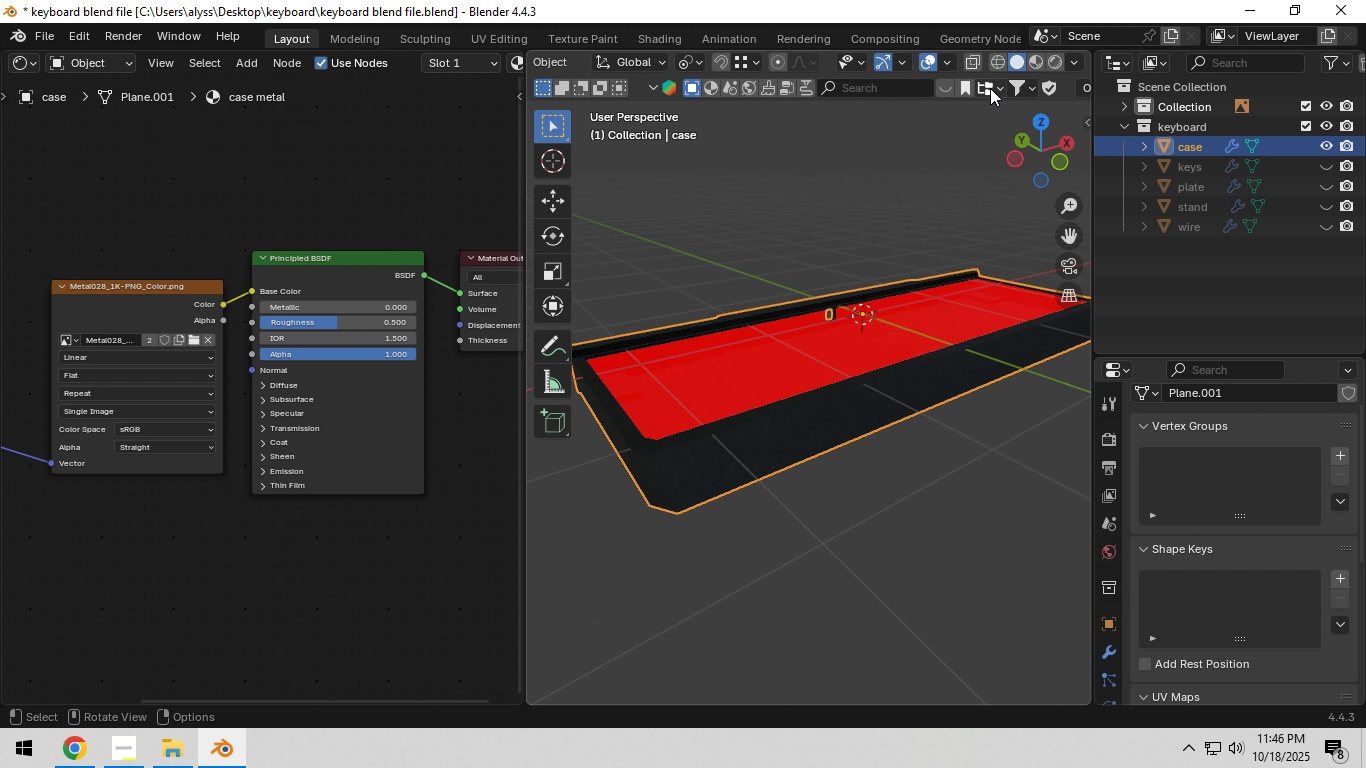 
scroll: coordinate [1025, 74], scroll_direction: down, amount: 15.0
 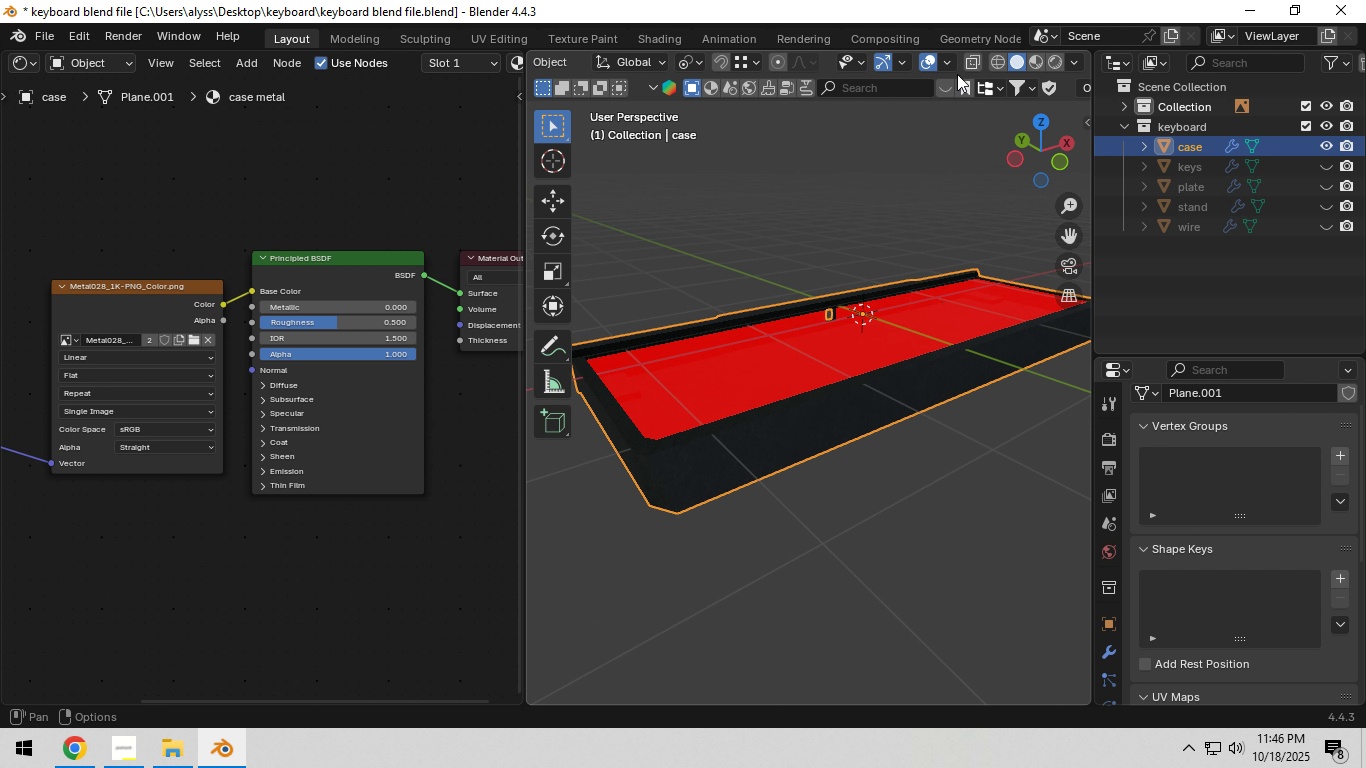 
left_click([947, 70])
 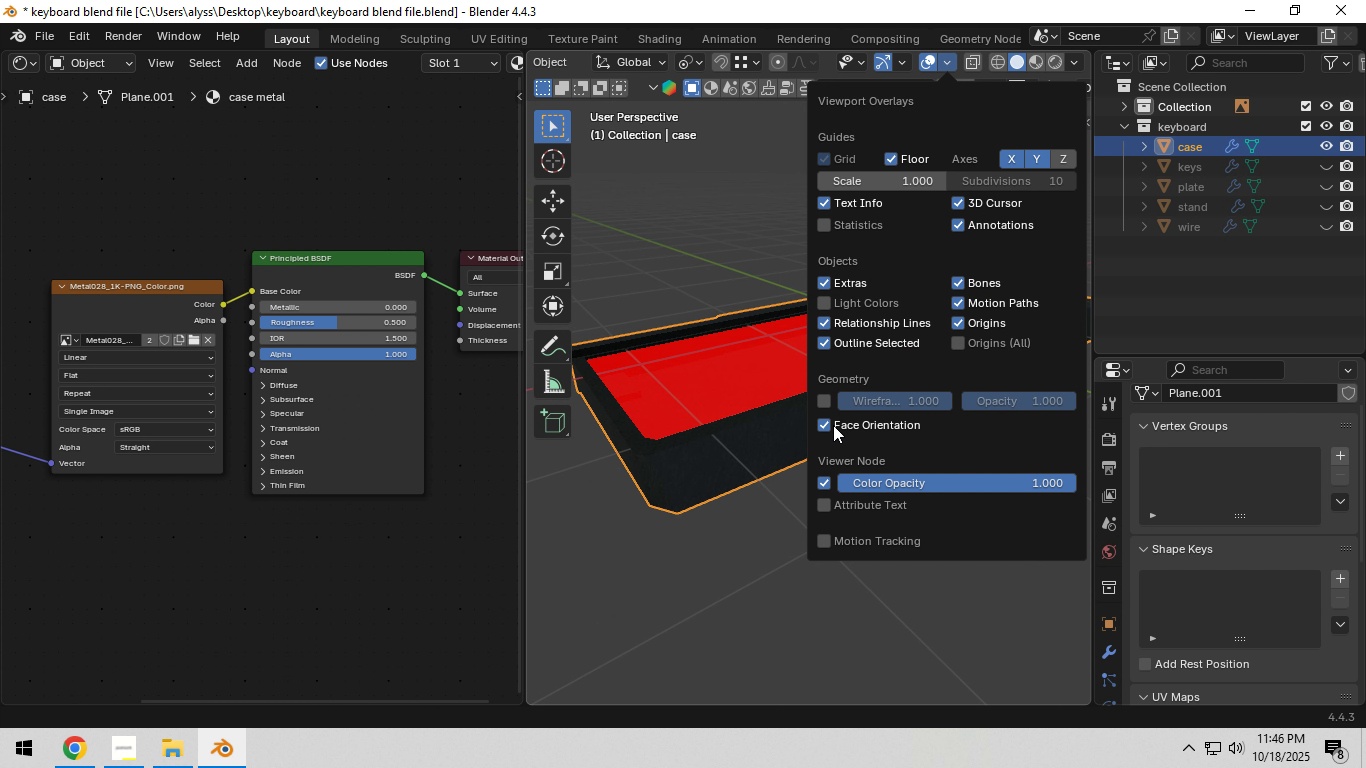 
left_click([831, 425])
 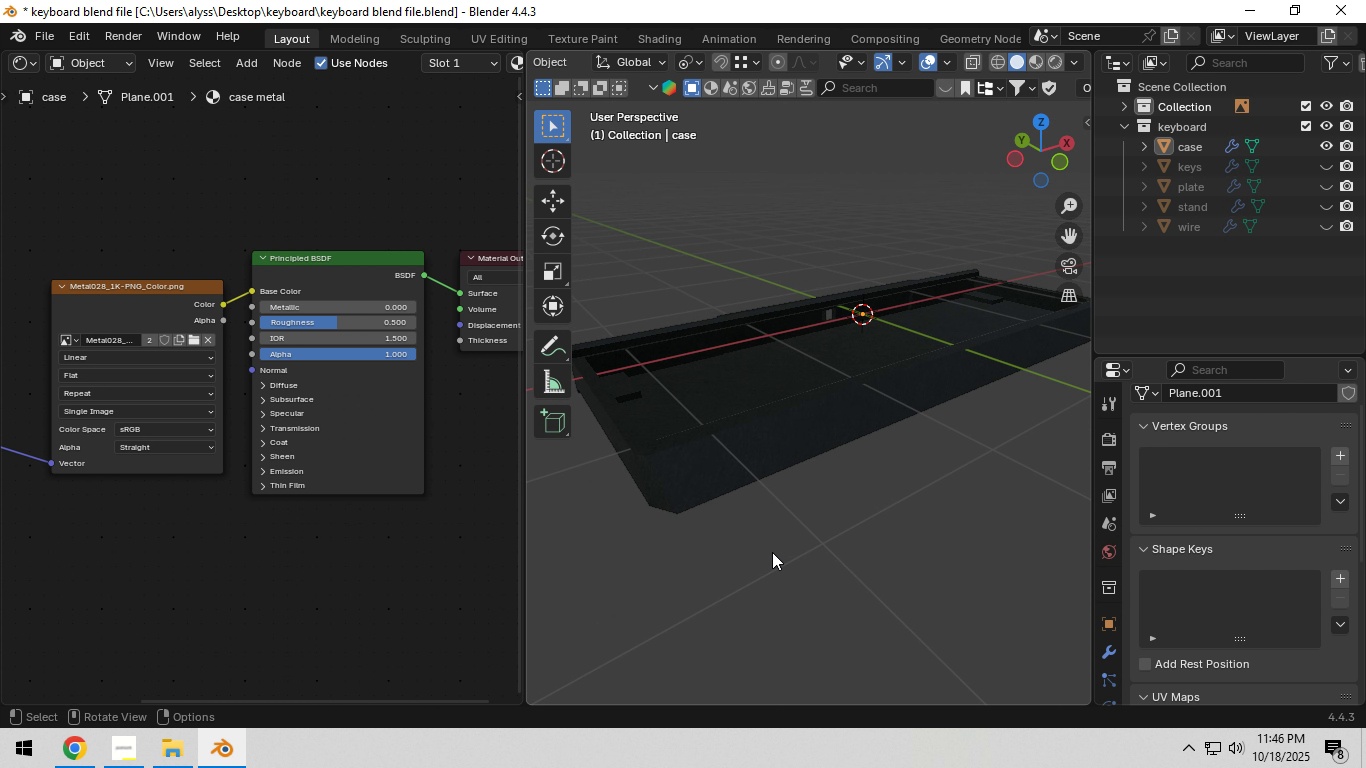 
hold_key(key=ShiftLeft, duration=0.36)
 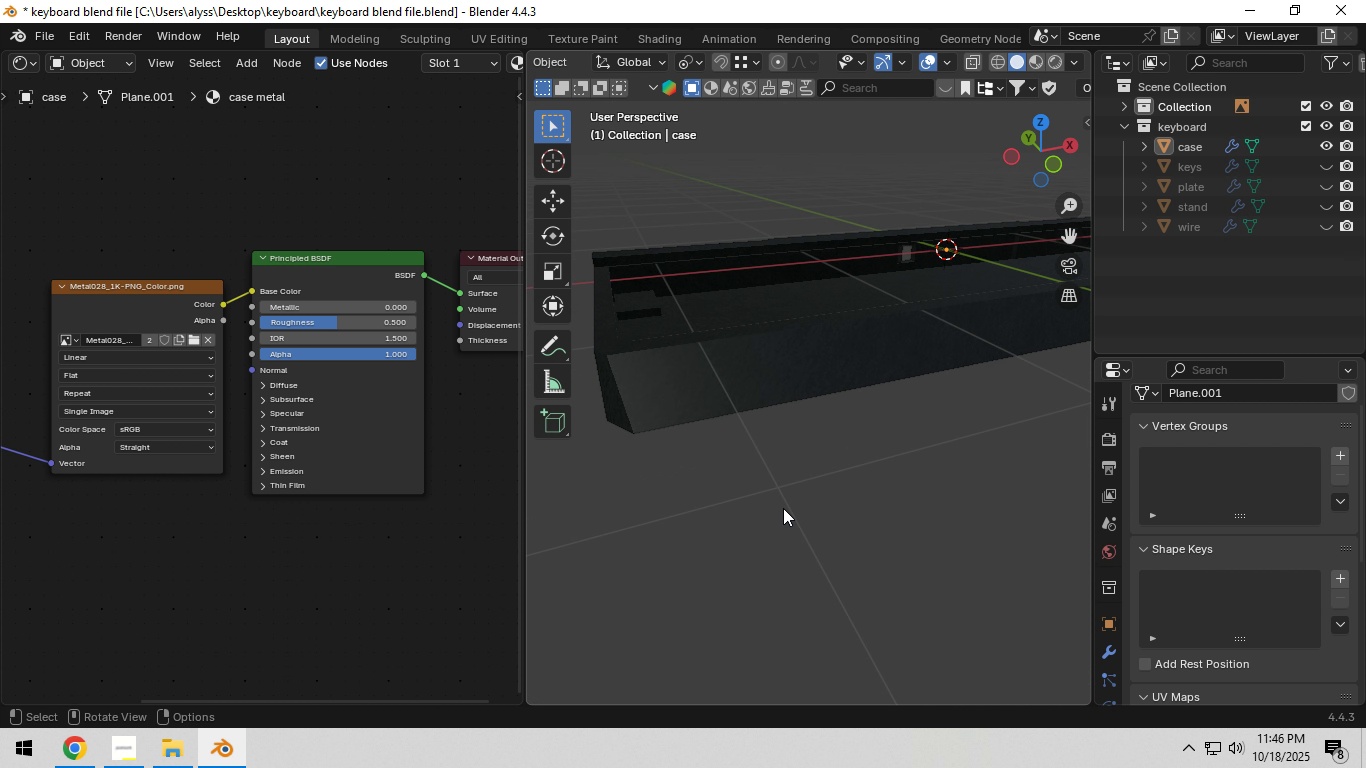 
scroll: coordinate [335, 393], scroll_direction: up, amount: 7.0
 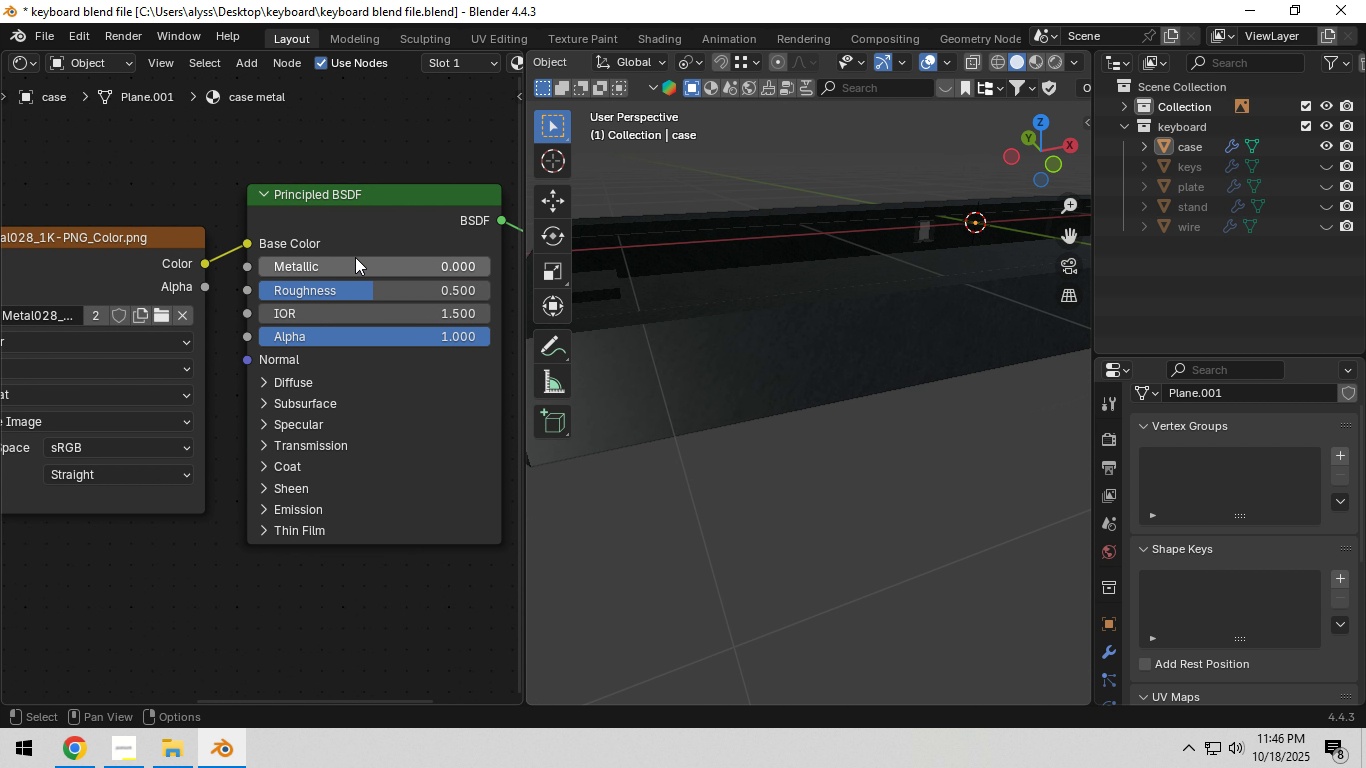 
left_click_drag(start_coordinate=[351, 258], to_coordinate=[677, 280])
 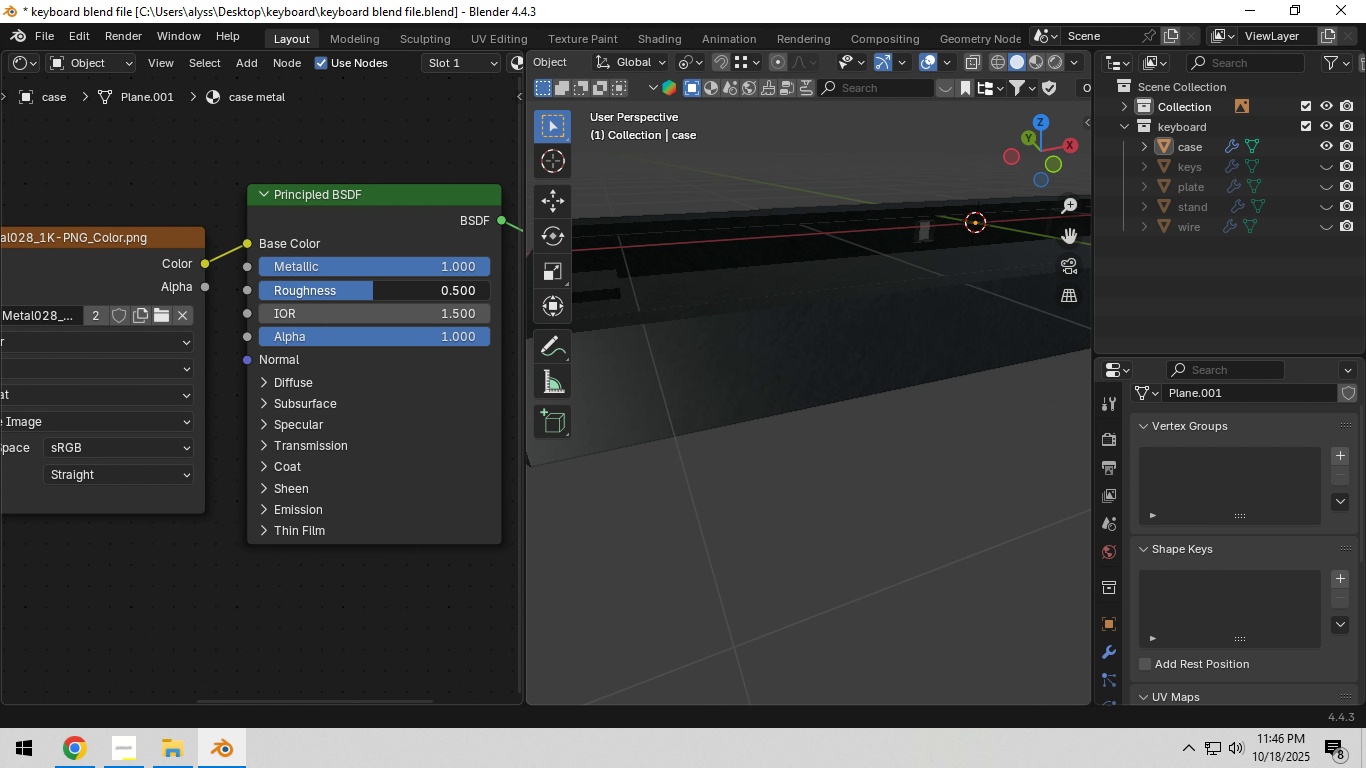 
left_click_drag(start_coordinate=[408, 290], to_coordinate=[296, 310])
 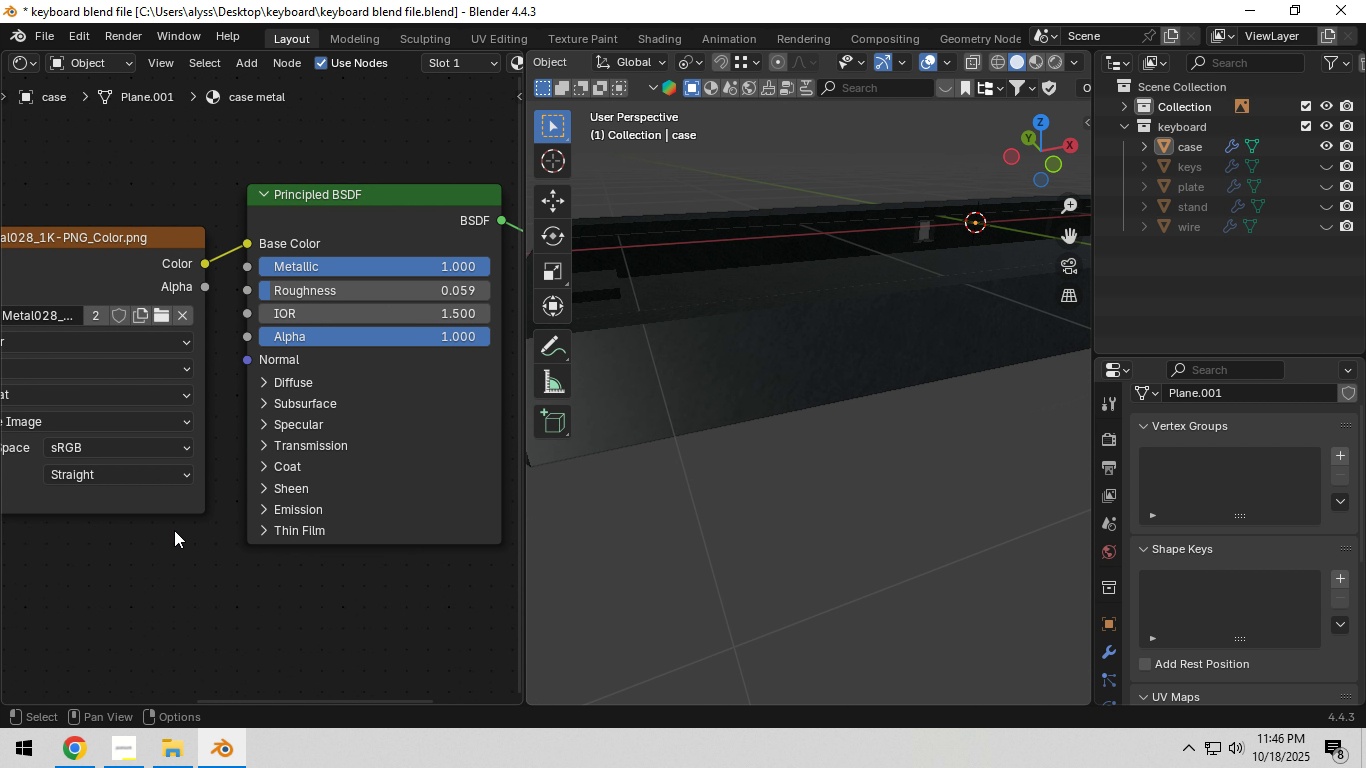 
scroll: coordinate [175, 536], scroll_direction: down, amount: 9.0
 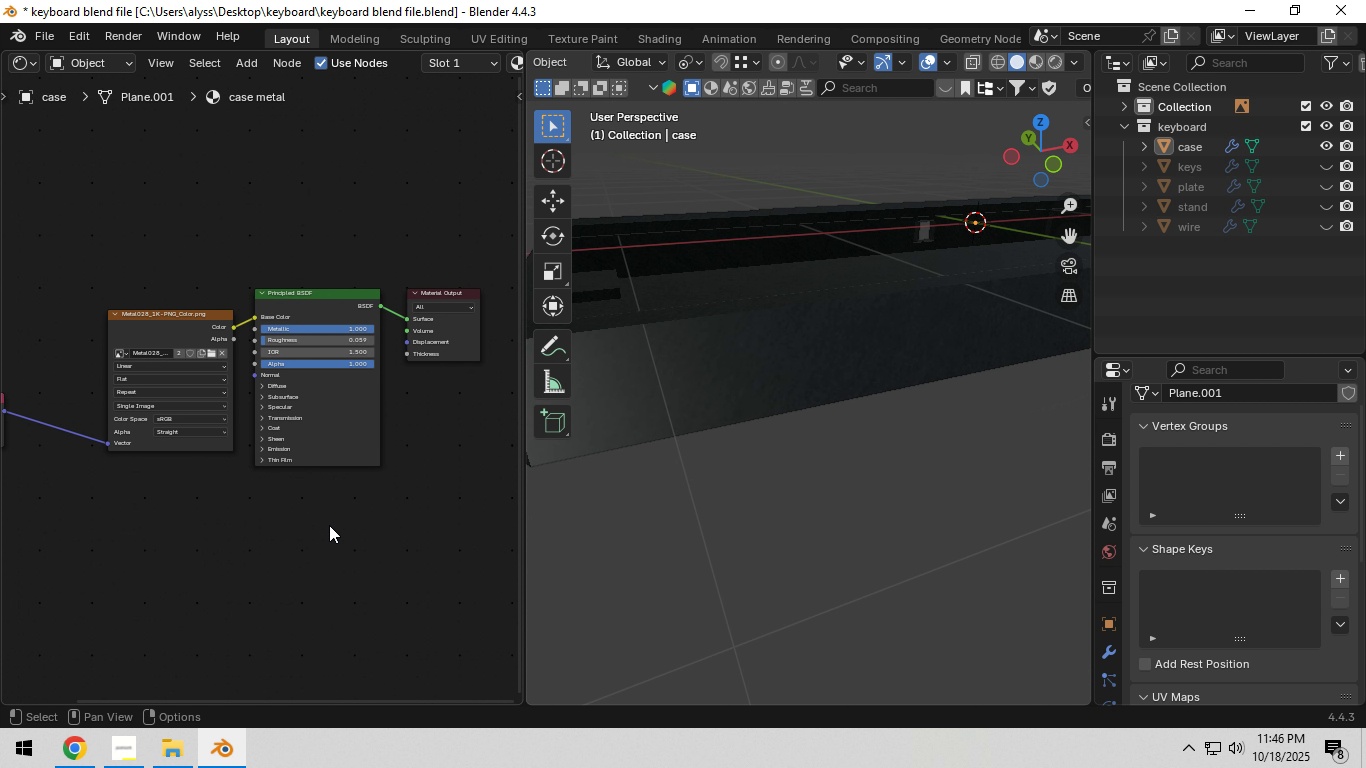 
hold_key(key=ShiftLeft, duration=0.32)
 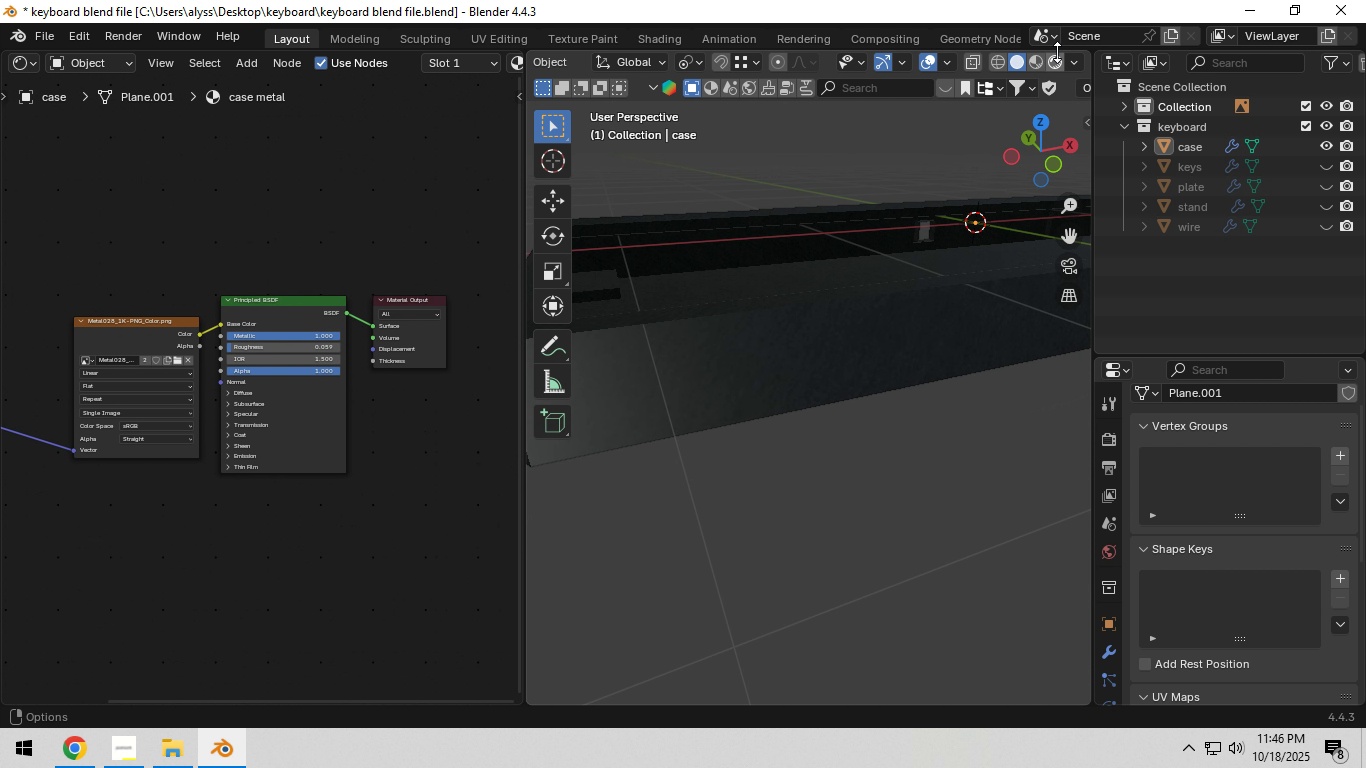 
left_click([1059, 57])
 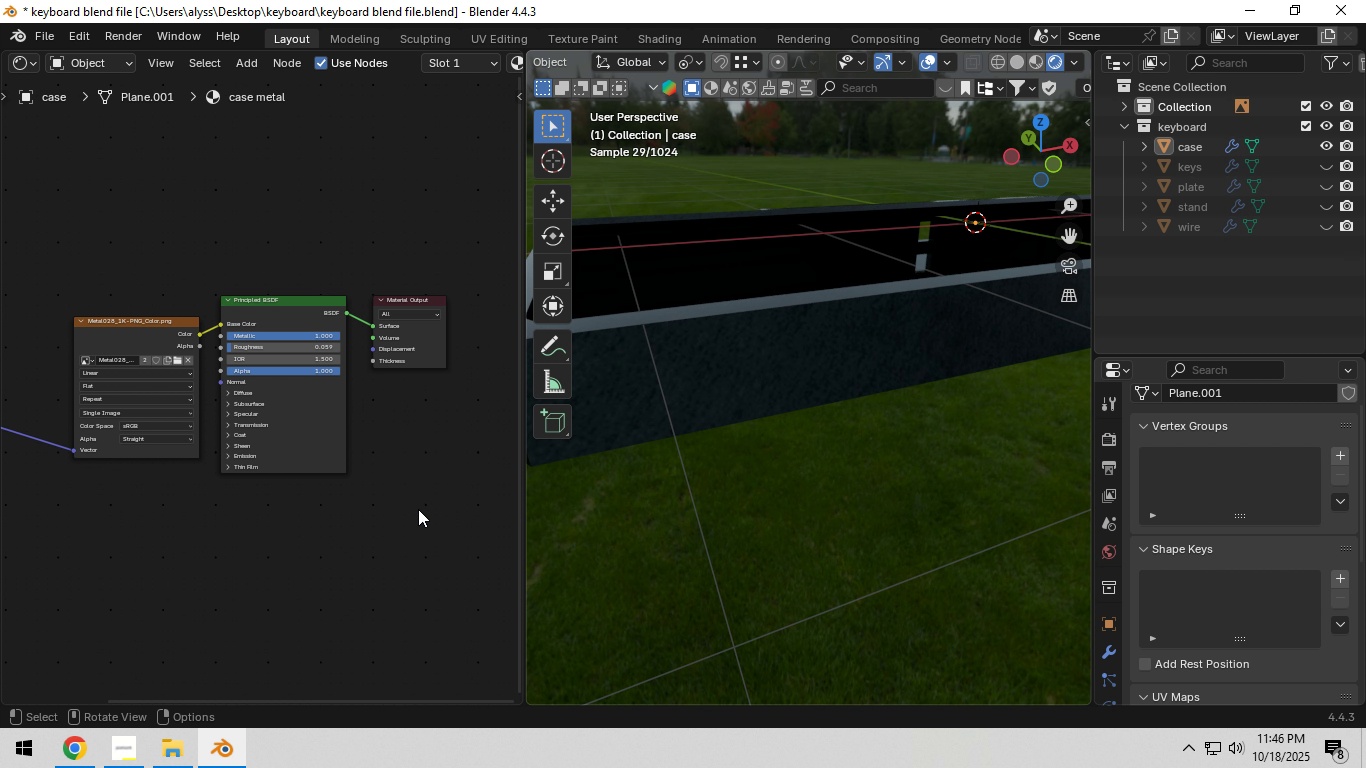 
scroll: coordinate [387, 497], scroll_direction: down, amount: 10.0
 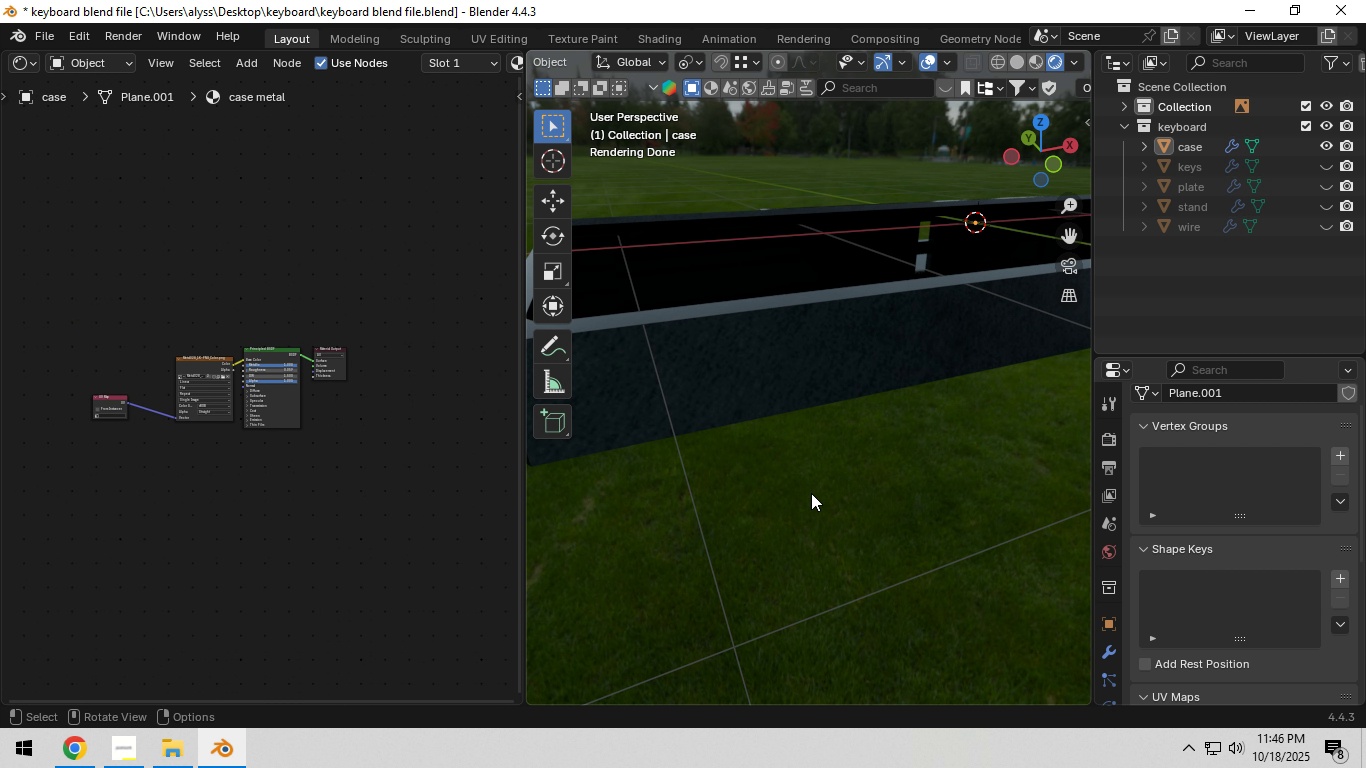 
hold_key(key=Z, duration=0.45)
 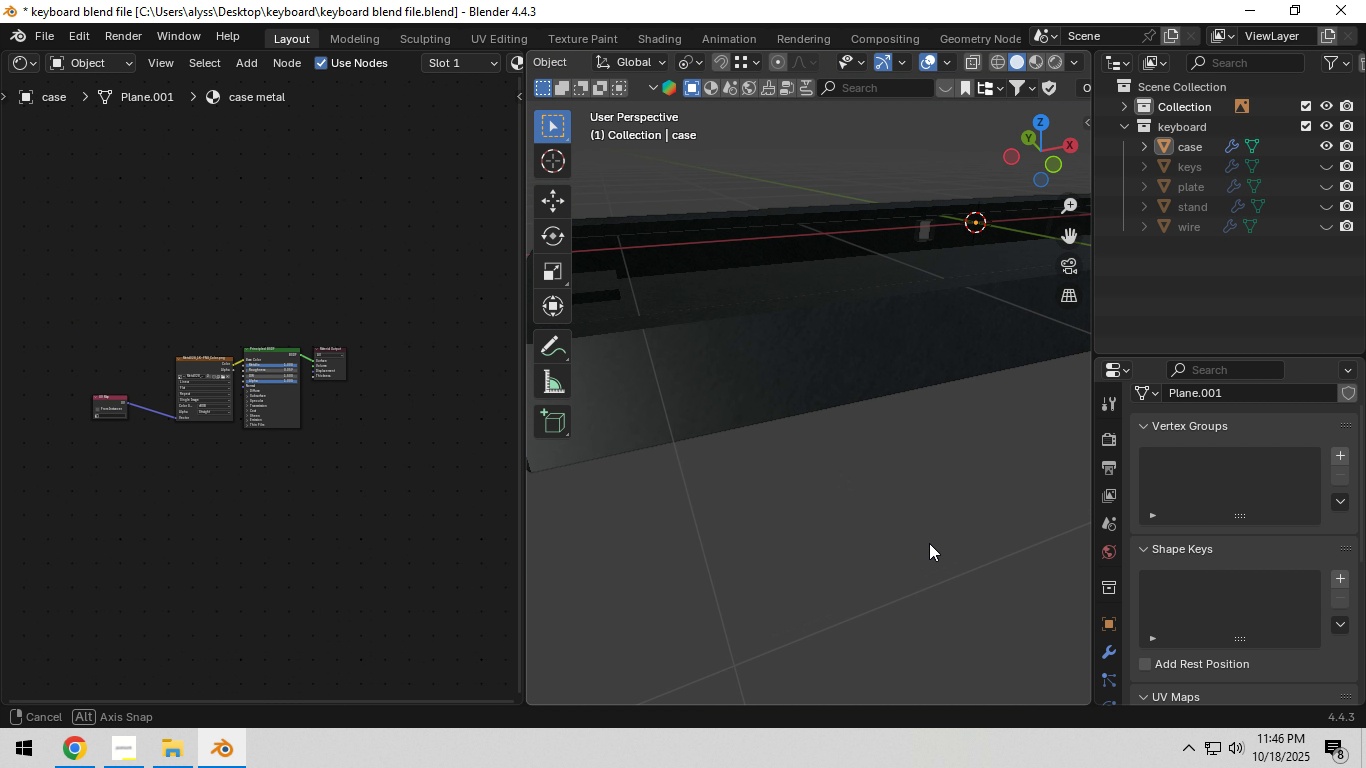 
hold_key(key=ShiftLeft, duration=0.55)
 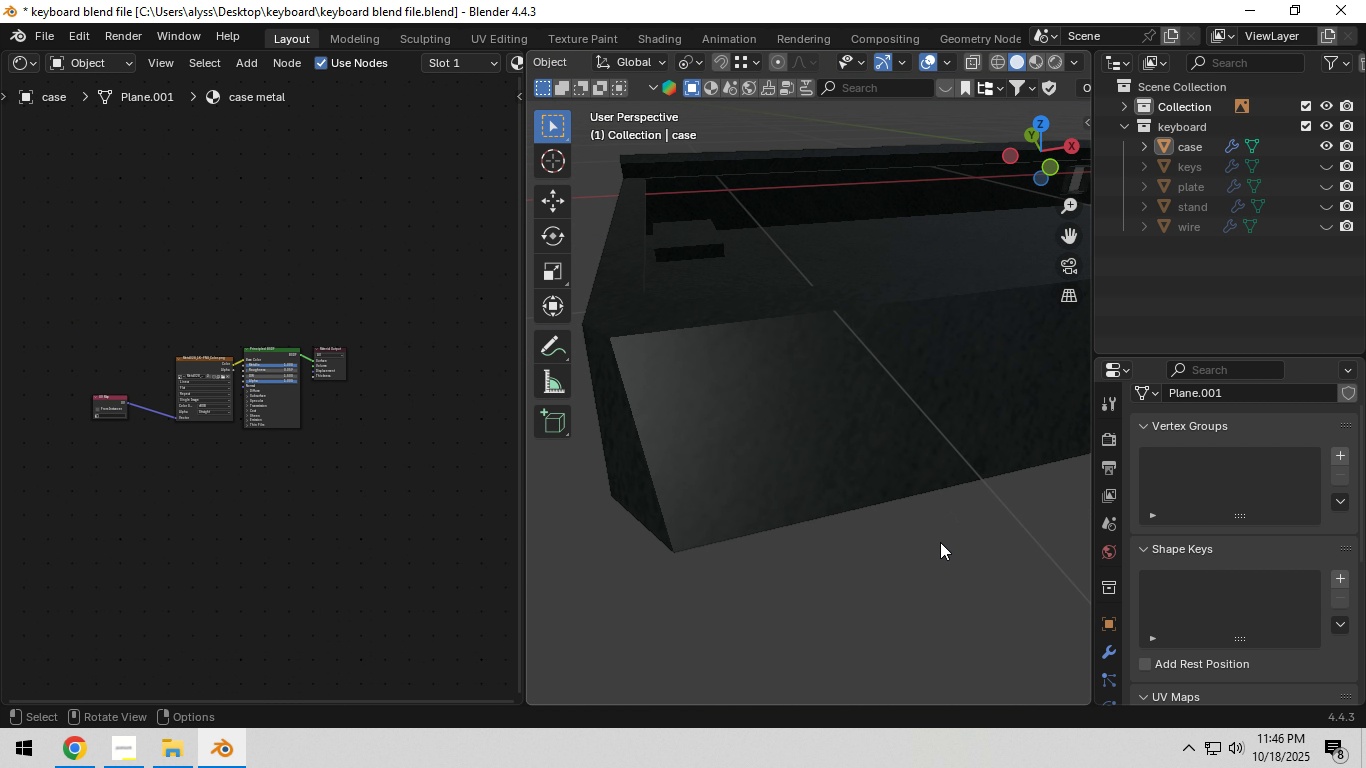 
scroll: coordinate [940, 542], scroll_direction: up, amount: 1.0
 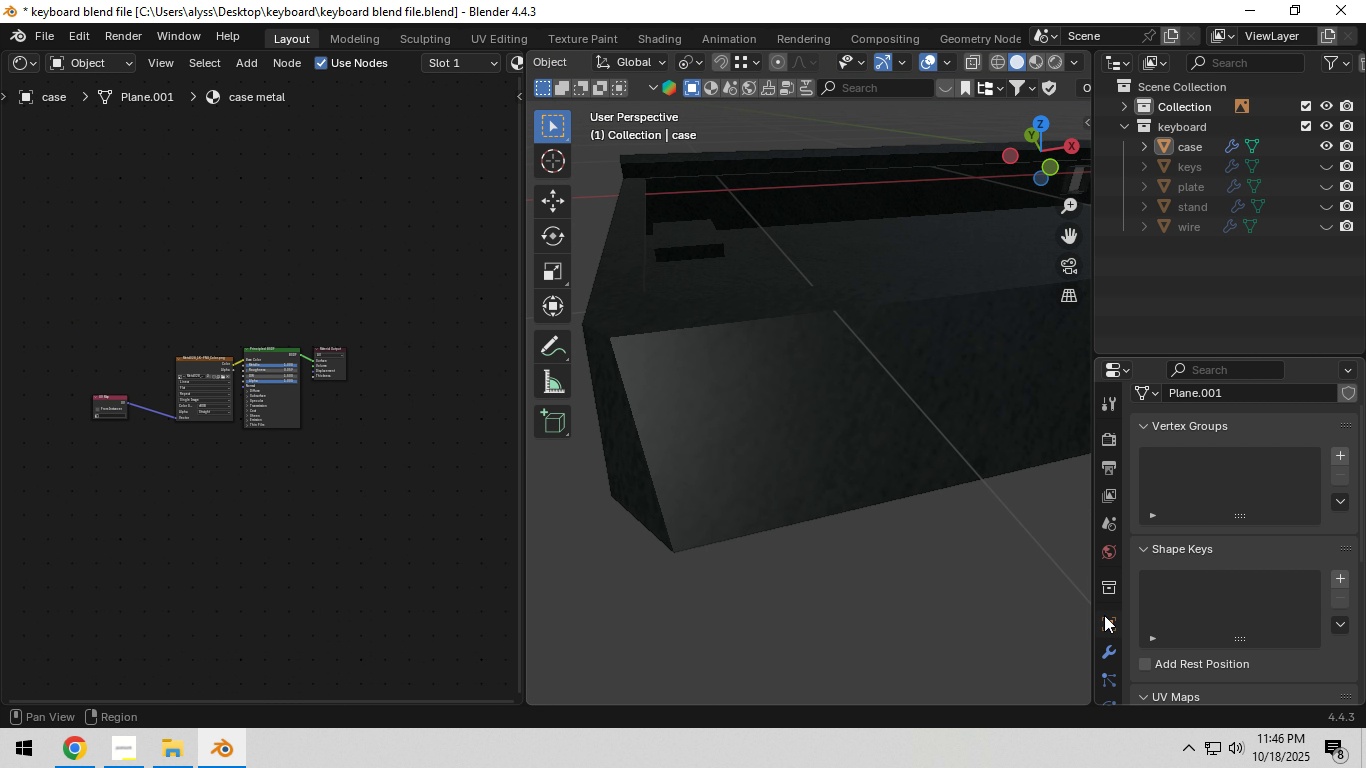 
scroll: coordinate [1104, 616], scroll_direction: down, amount: 2.0
 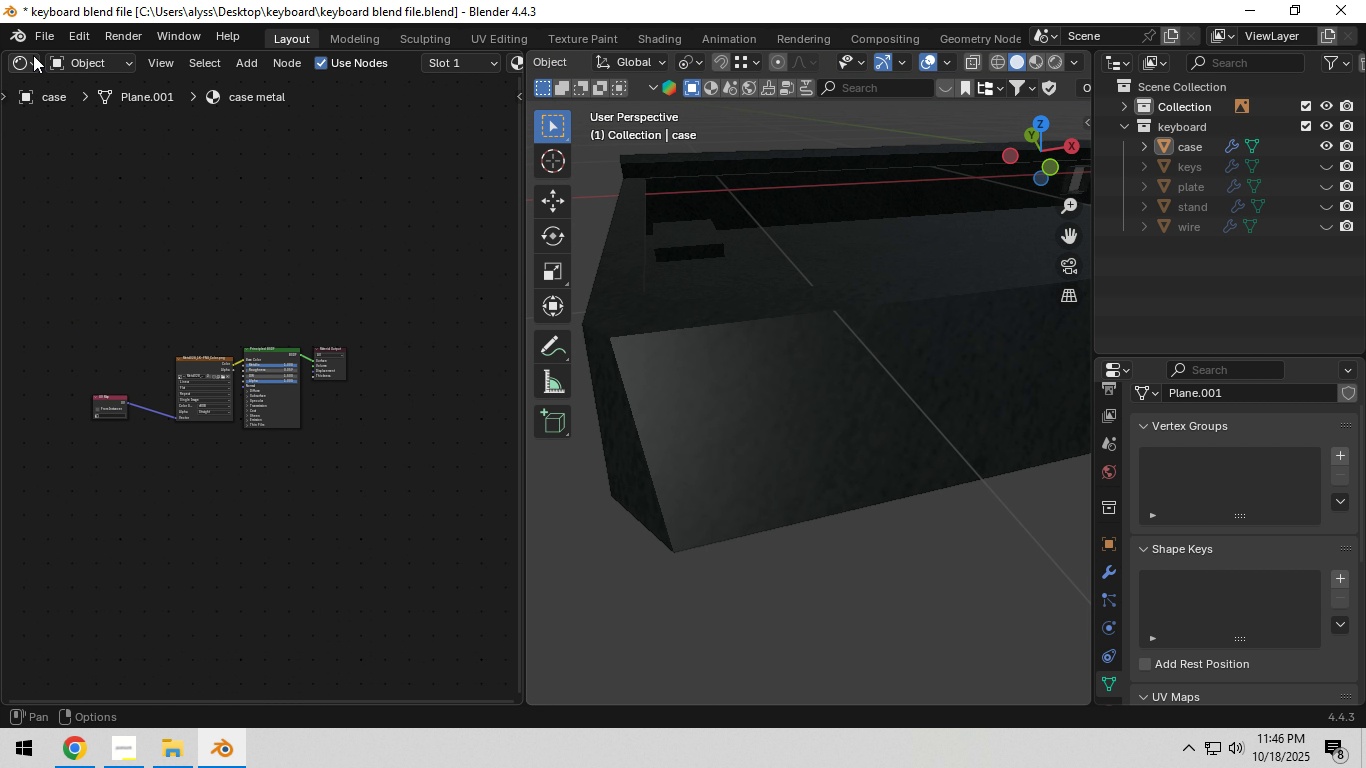 
left_click([33, 55])
 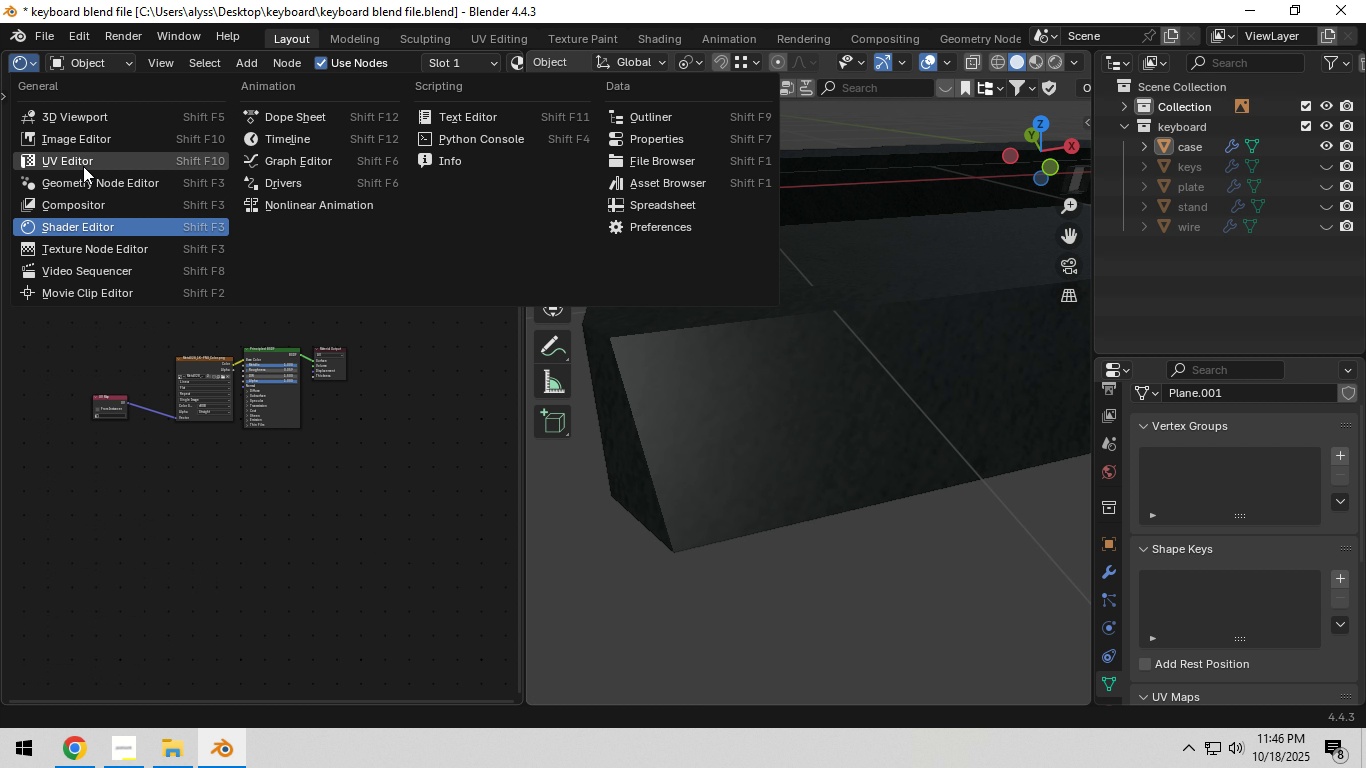 
left_click([83, 166])
 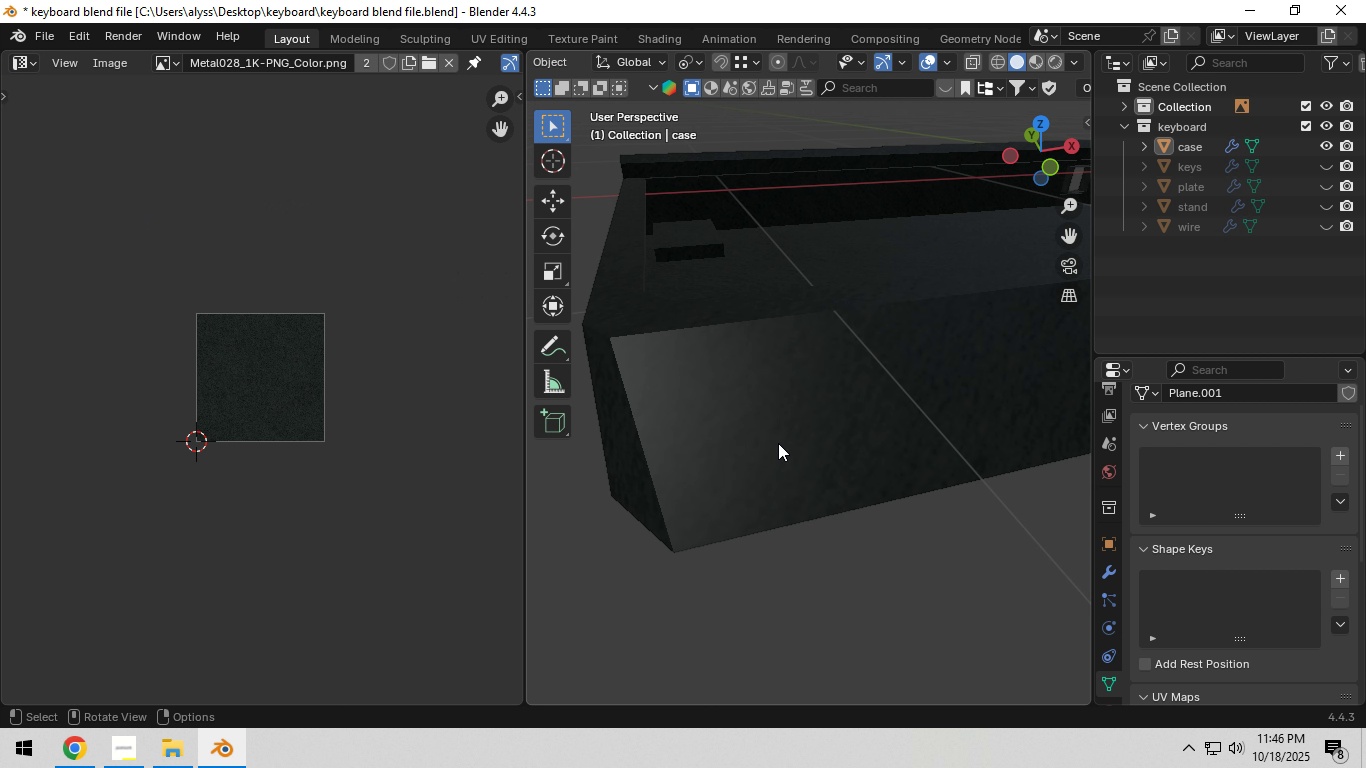 
key(Tab)
type(aas)
 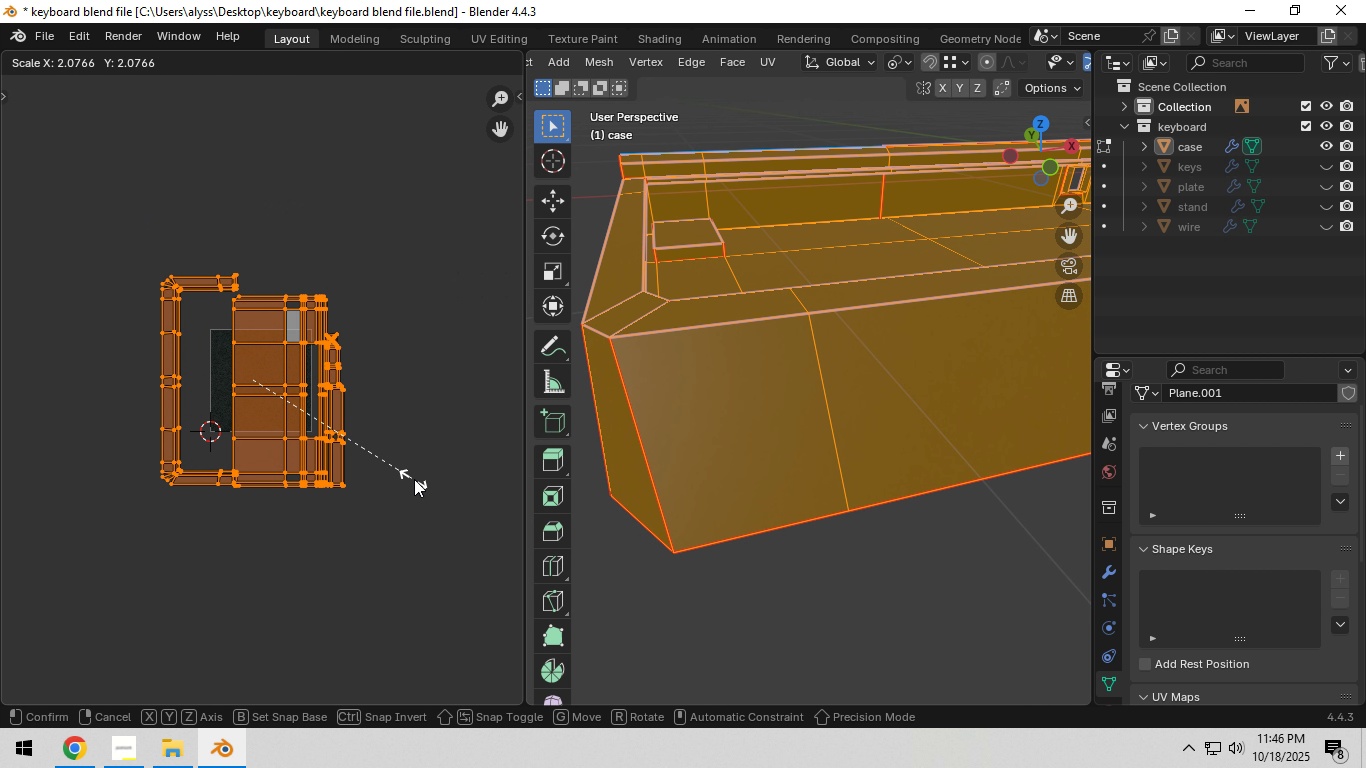 
scroll: coordinate [309, 456], scroll_direction: down, amount: 1.0
 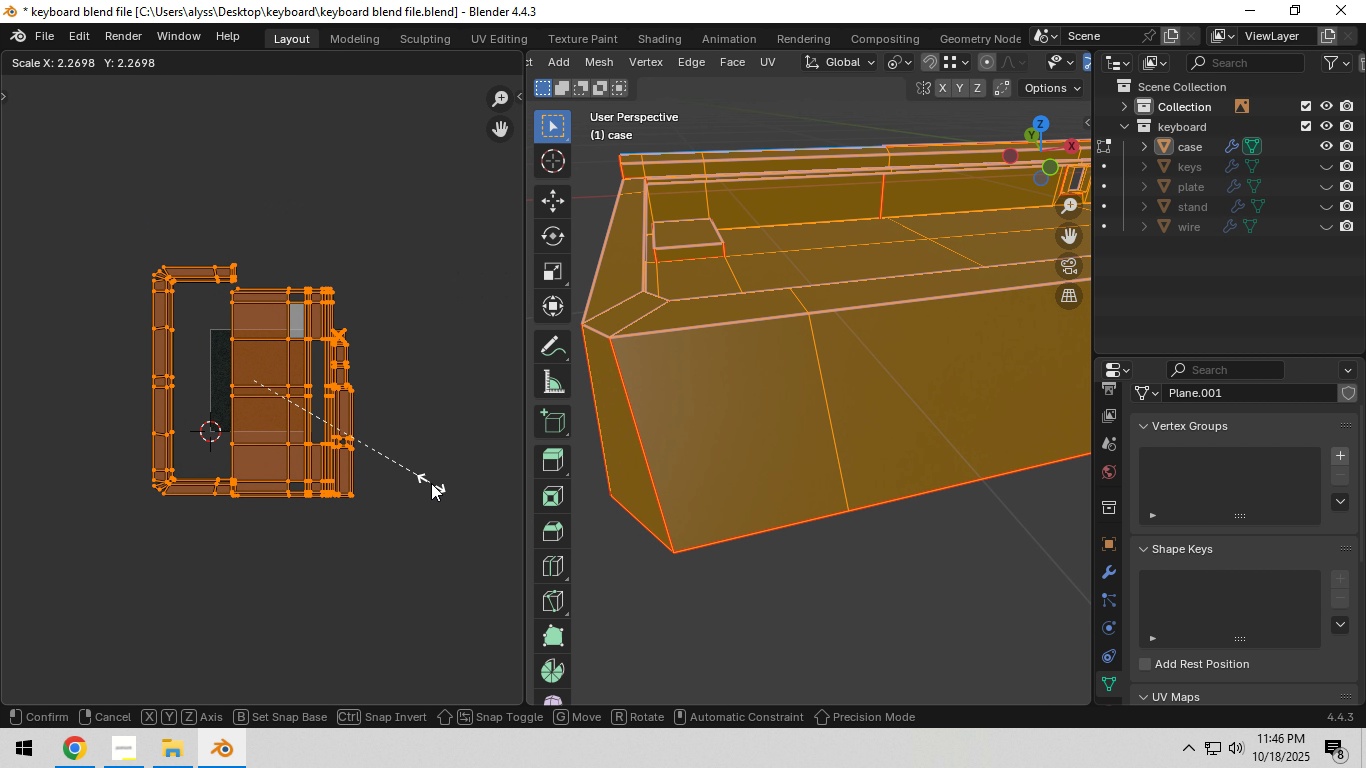 
left_click([431, 483])
 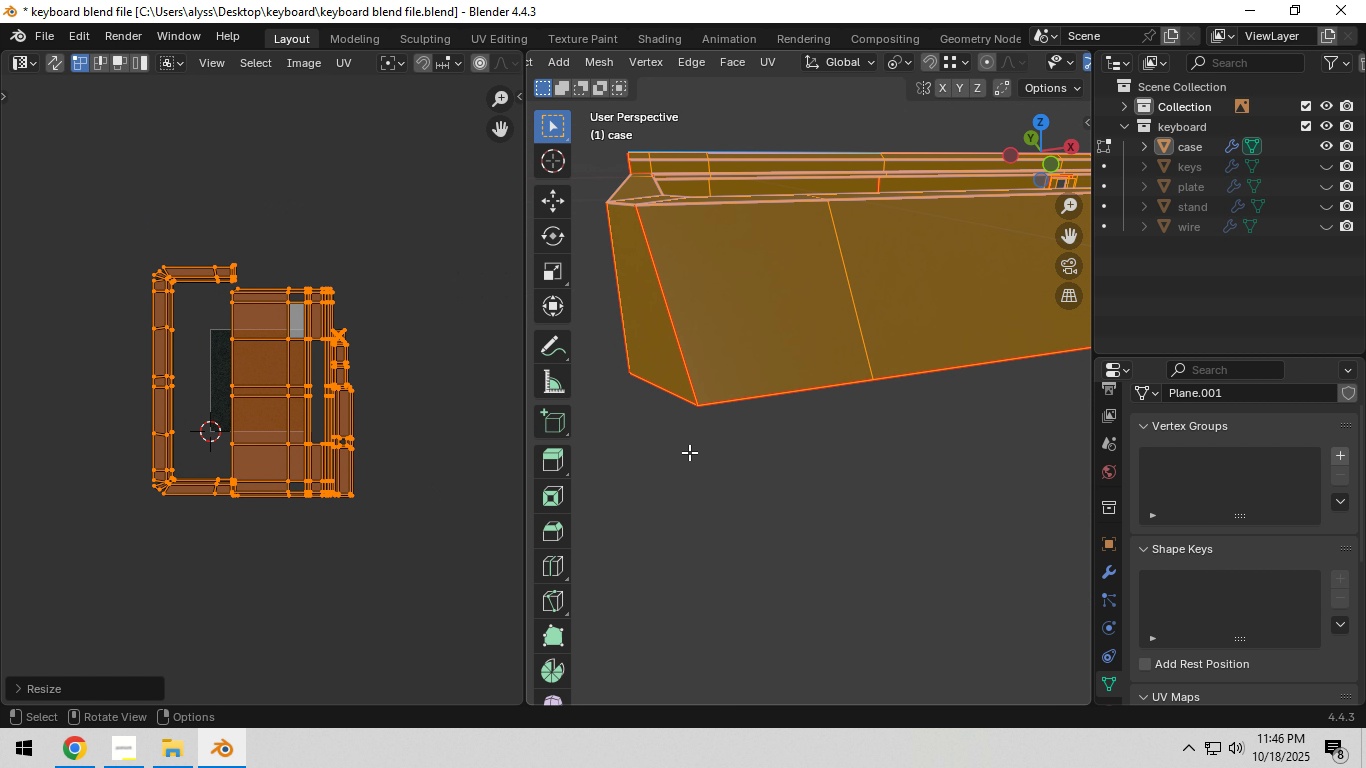 
hold_key(key=ShiftLeft, duration=0.32)
 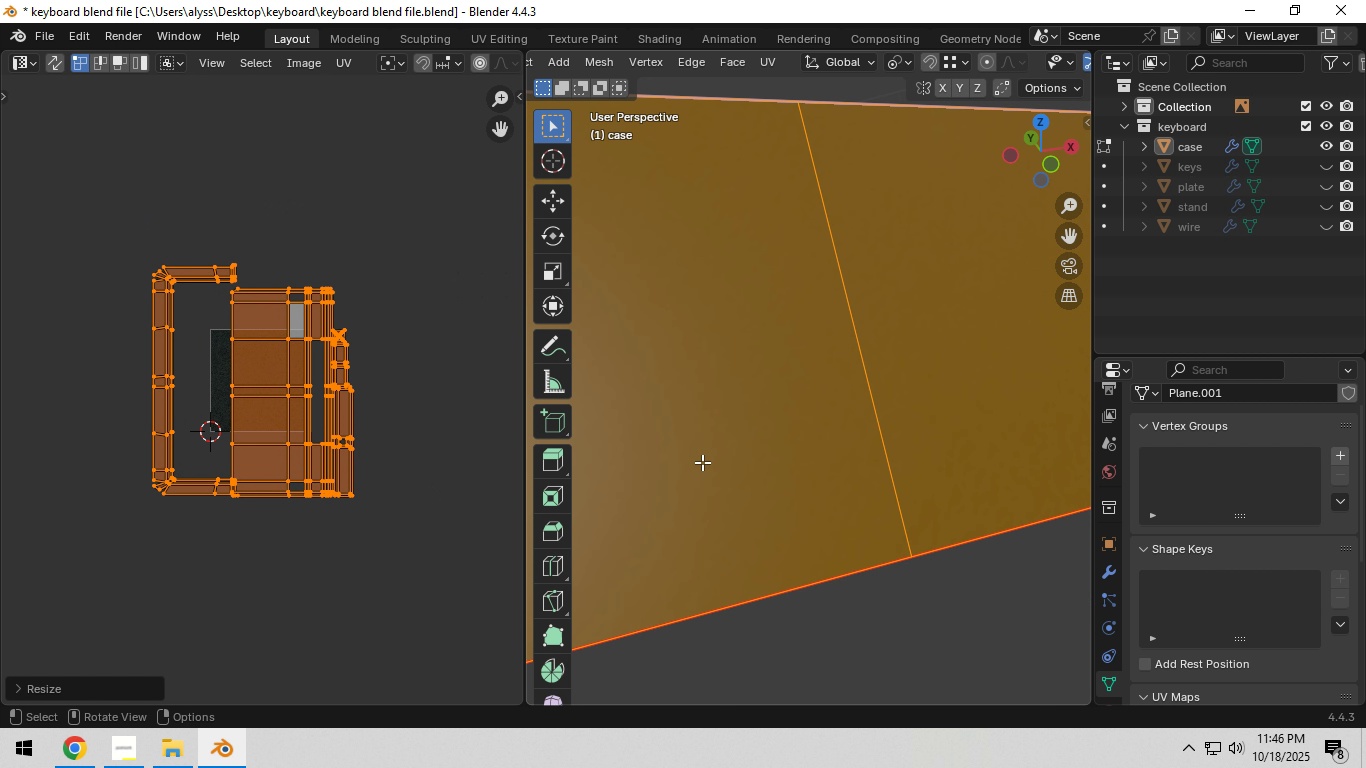 
scroll: coordinate [702, 462], scroll_direction: up, amount: 2.0
 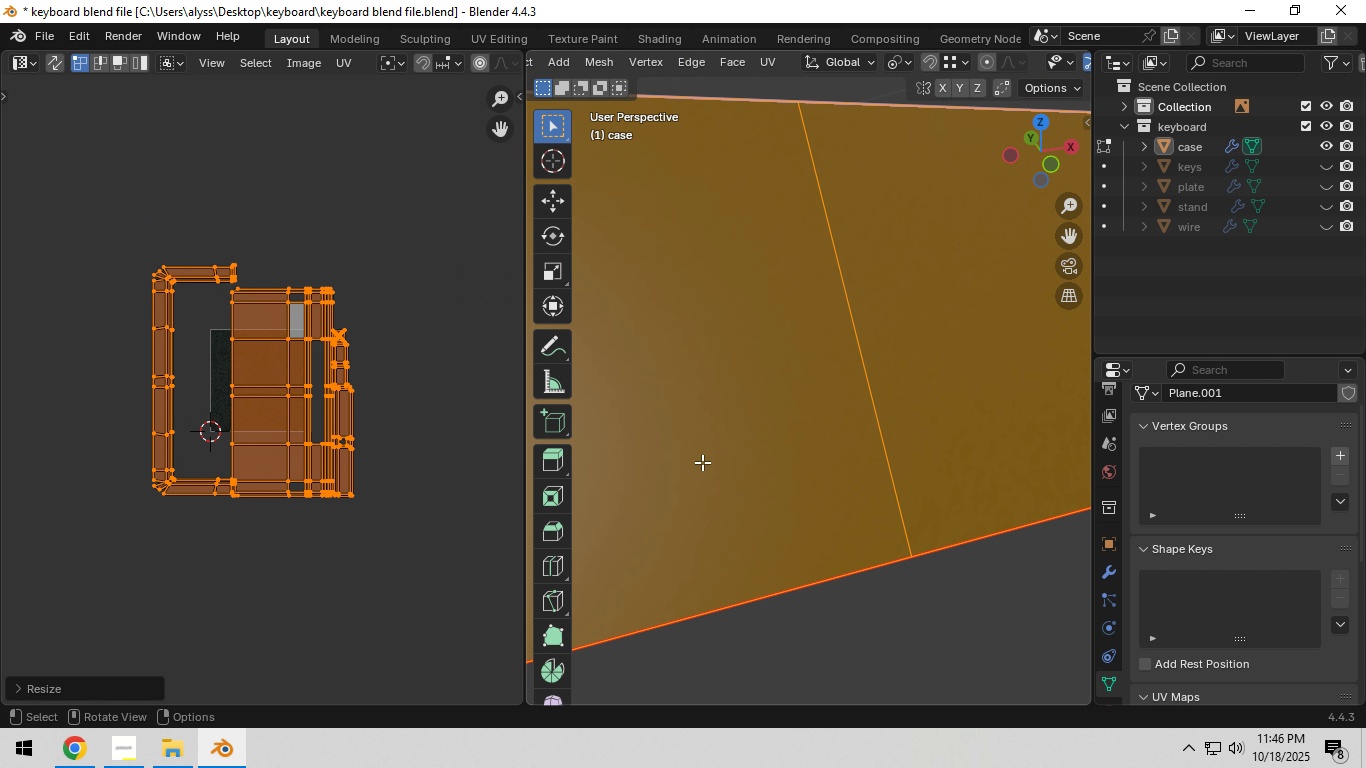 
scroll: coordinate [702, 462], scroll_direction: down, amount: 1.0
 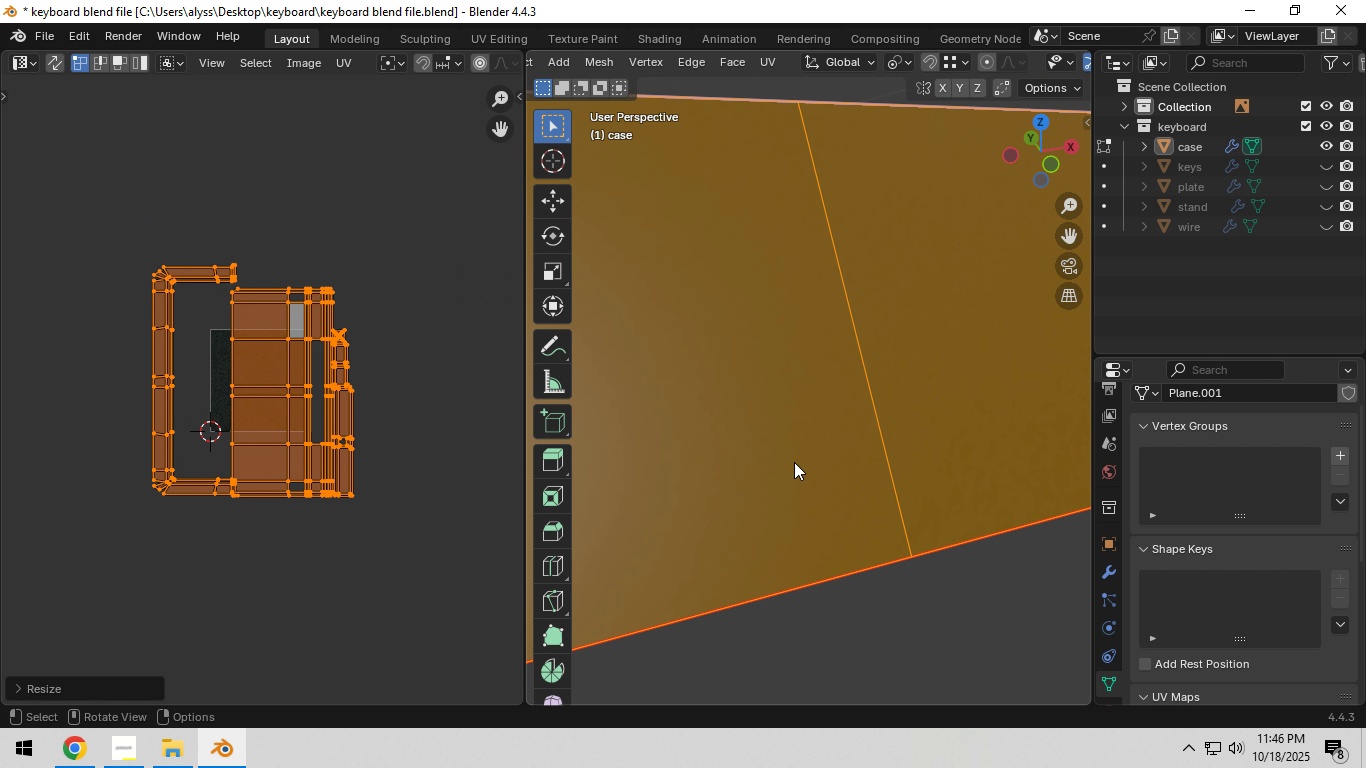 
key(Tab)
key(Tab)
type(as)
 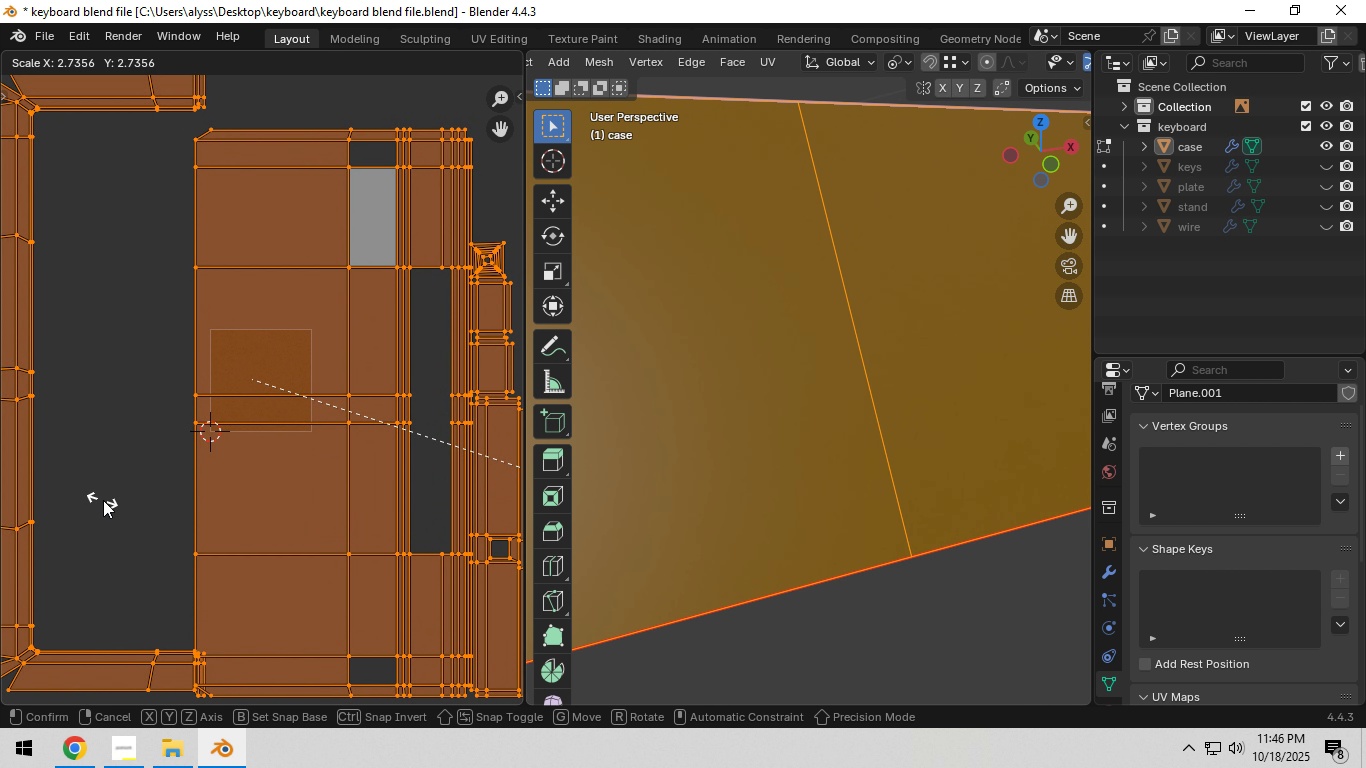 
left_click([119, 501])
 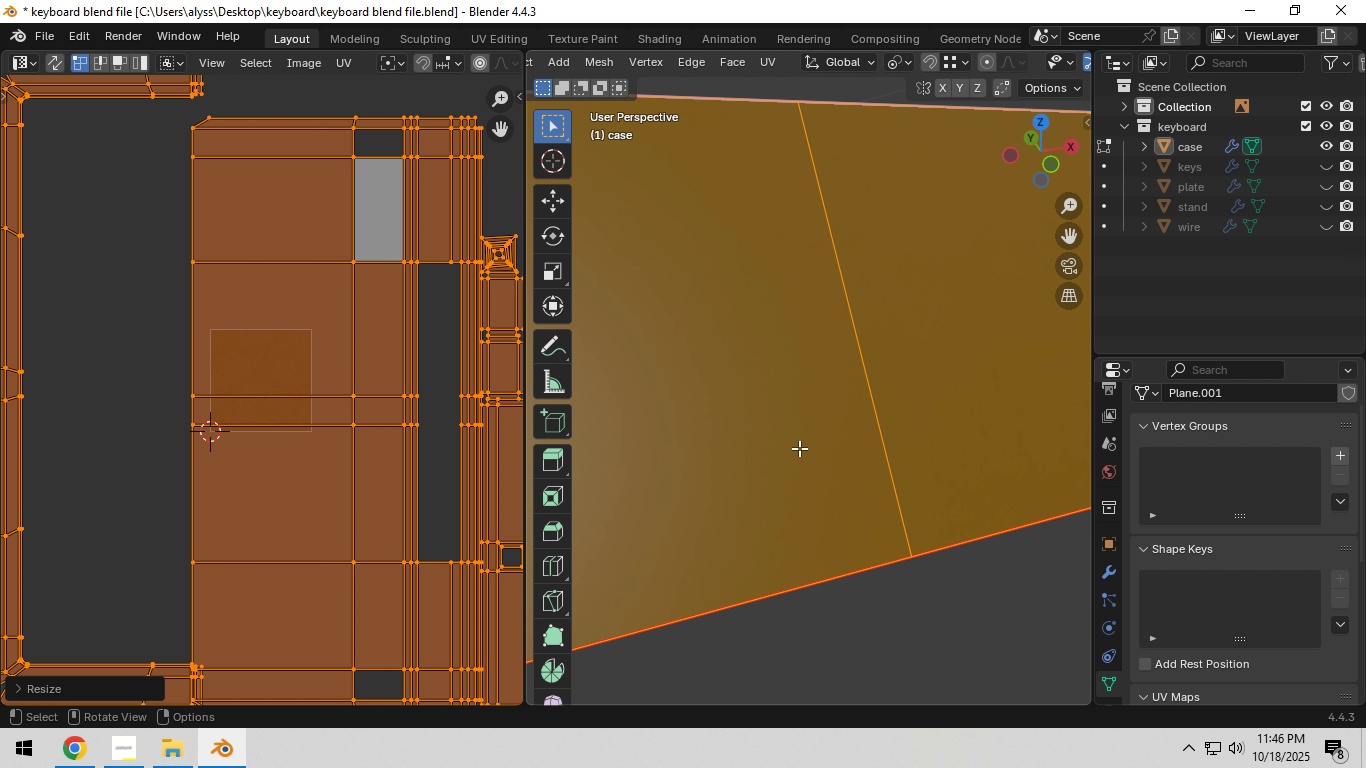 
key(Tab)
 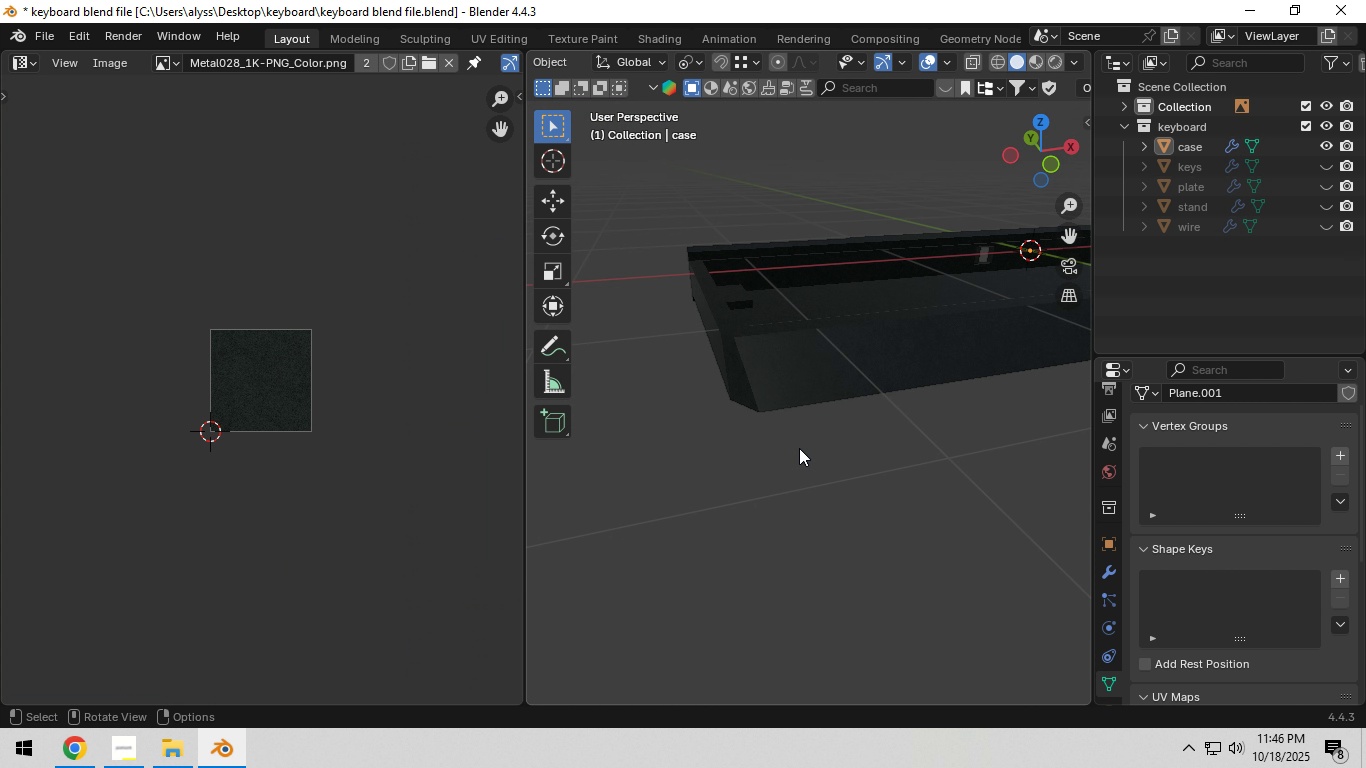 
scroll: coordinate [800, 448], scroll_direction: down, amount: 5.0
 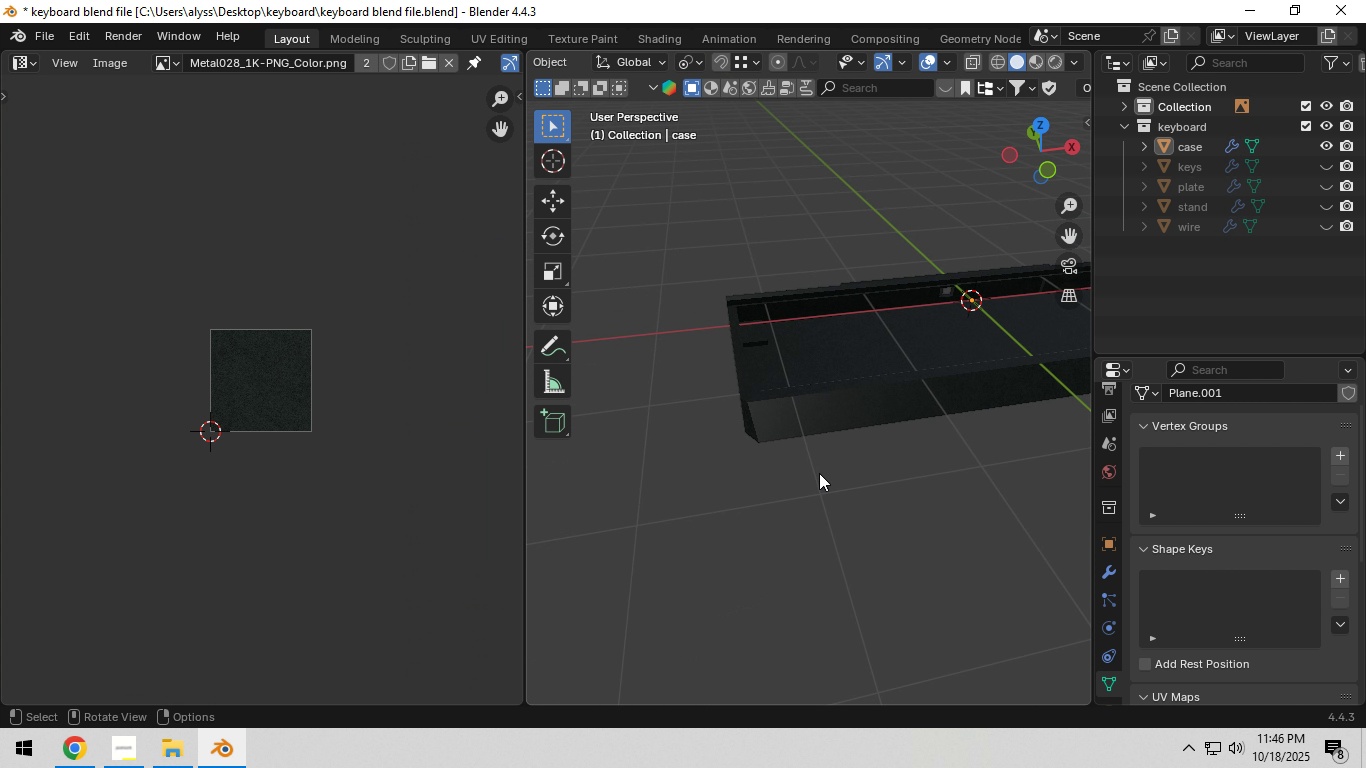 
scroll: coordinate [819, 473], scroll_direction: up, amount: 3.0
 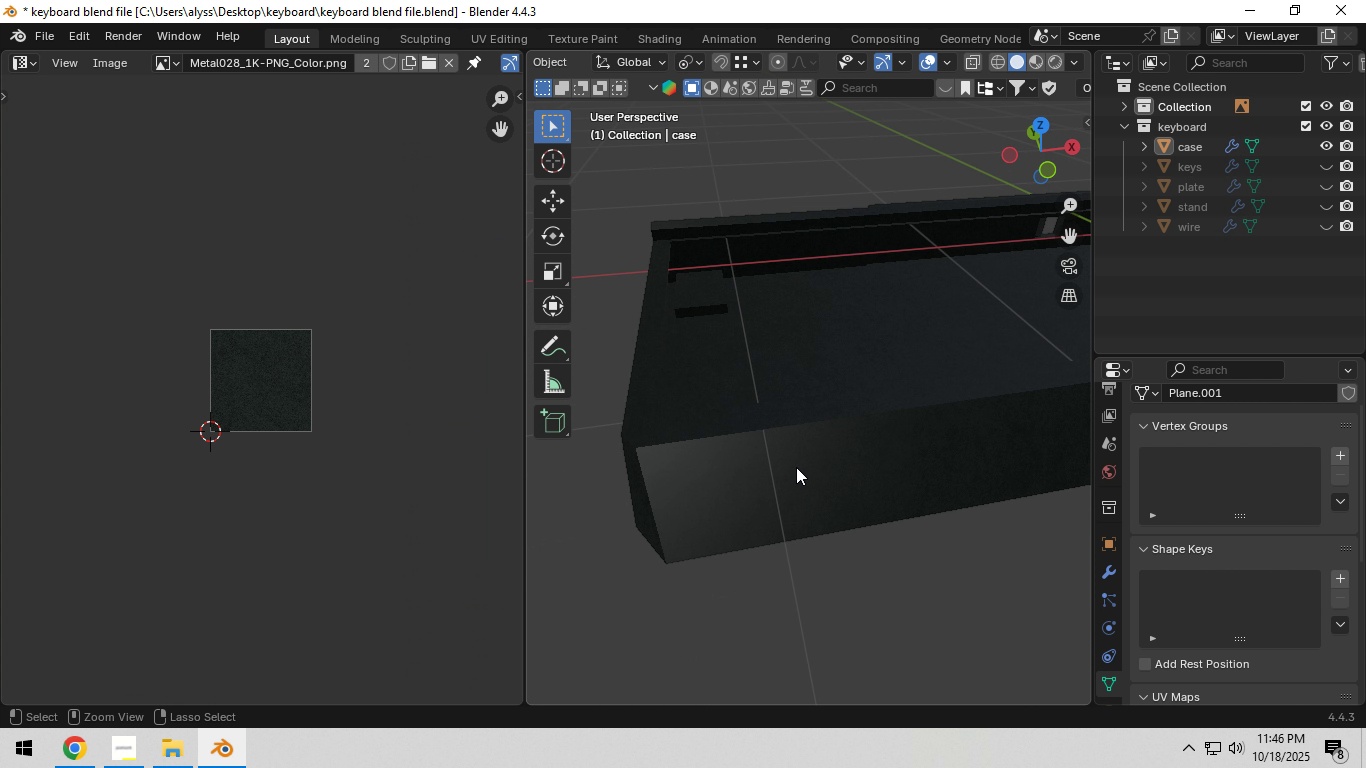 
key(Control+S)
 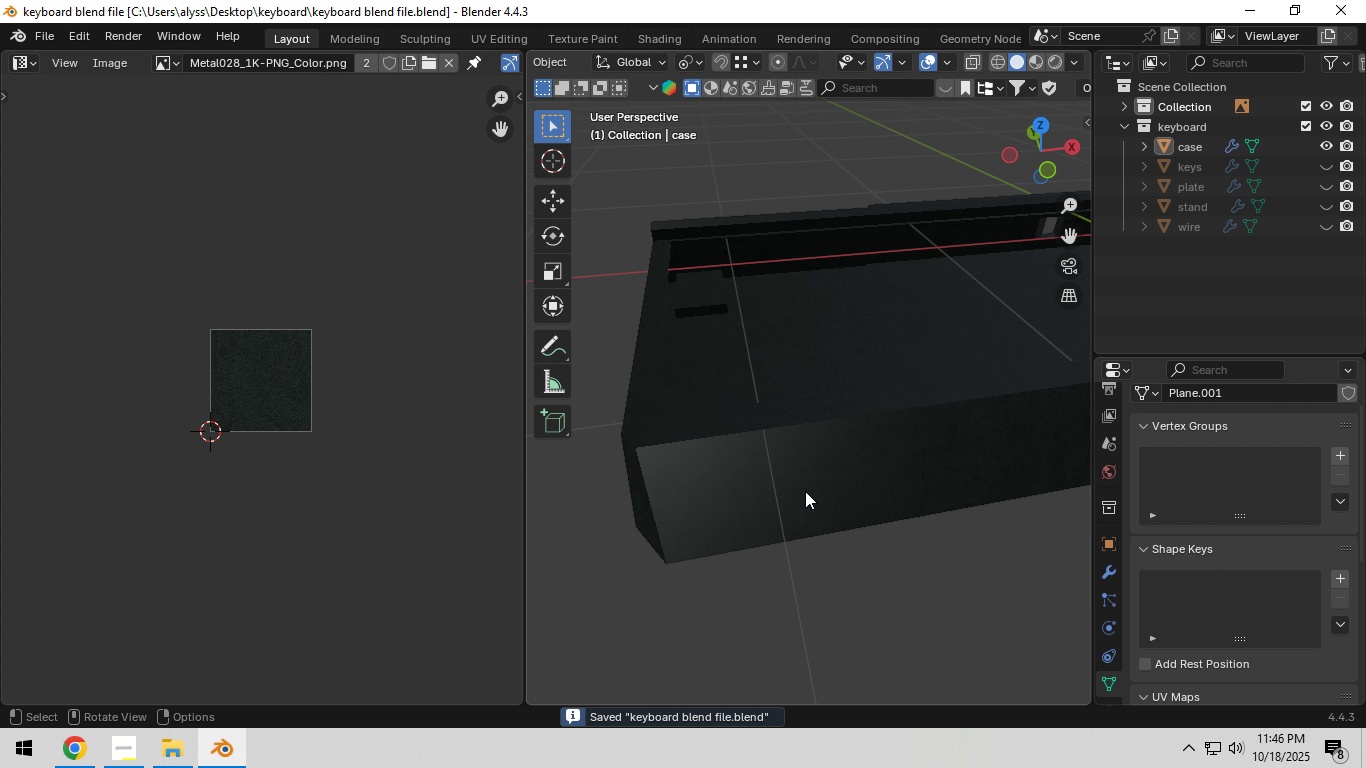 
scroll: coordinate [805, 491], scroll_direction: up, amount: 1.0
 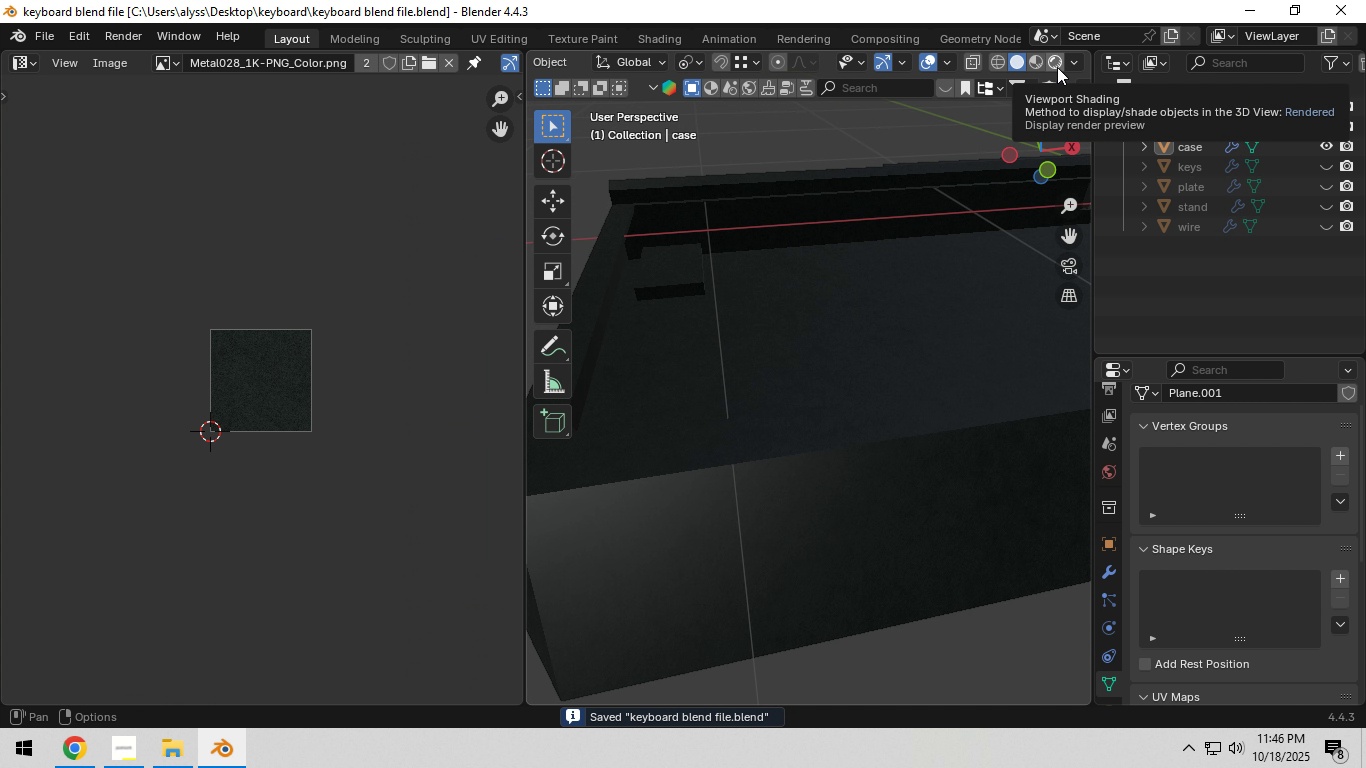 
left_click([1057, 67])
 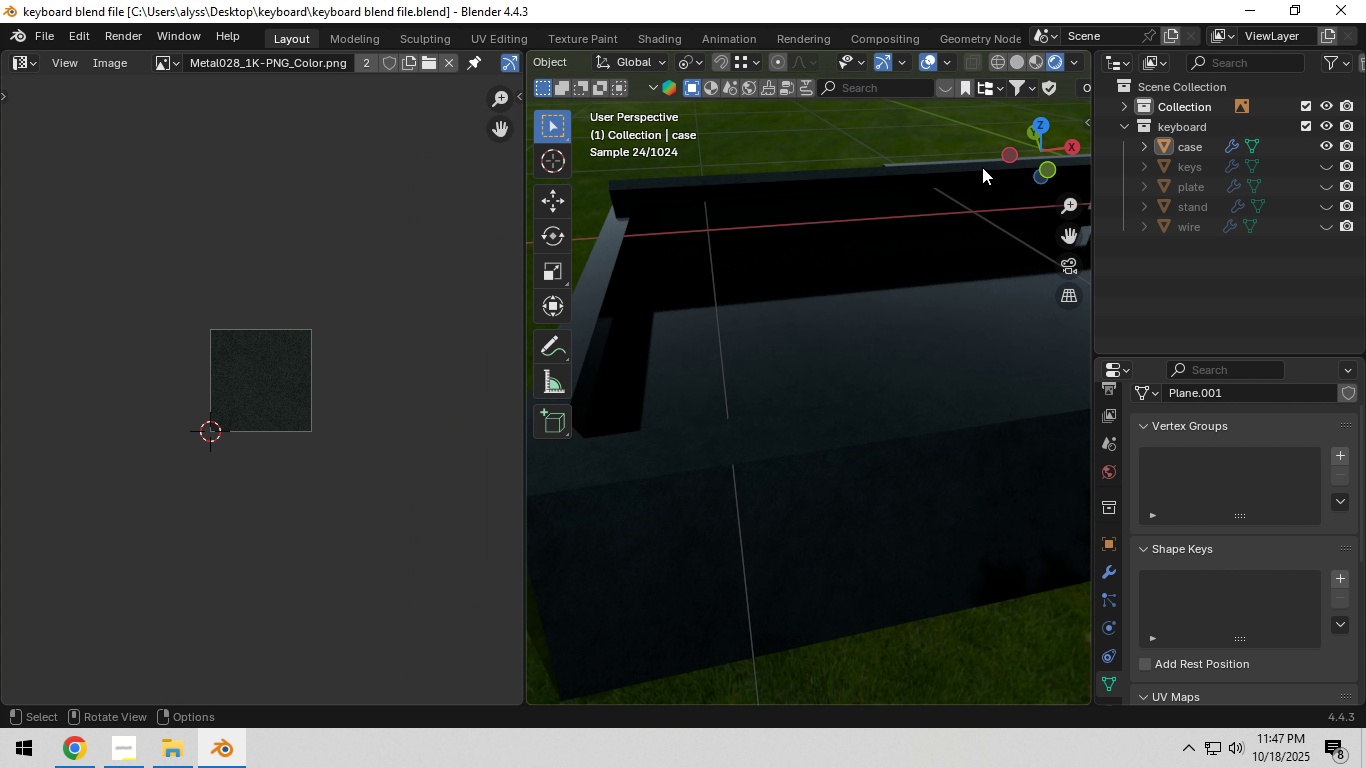 
hold_key(key=Z, duration=1.34)
 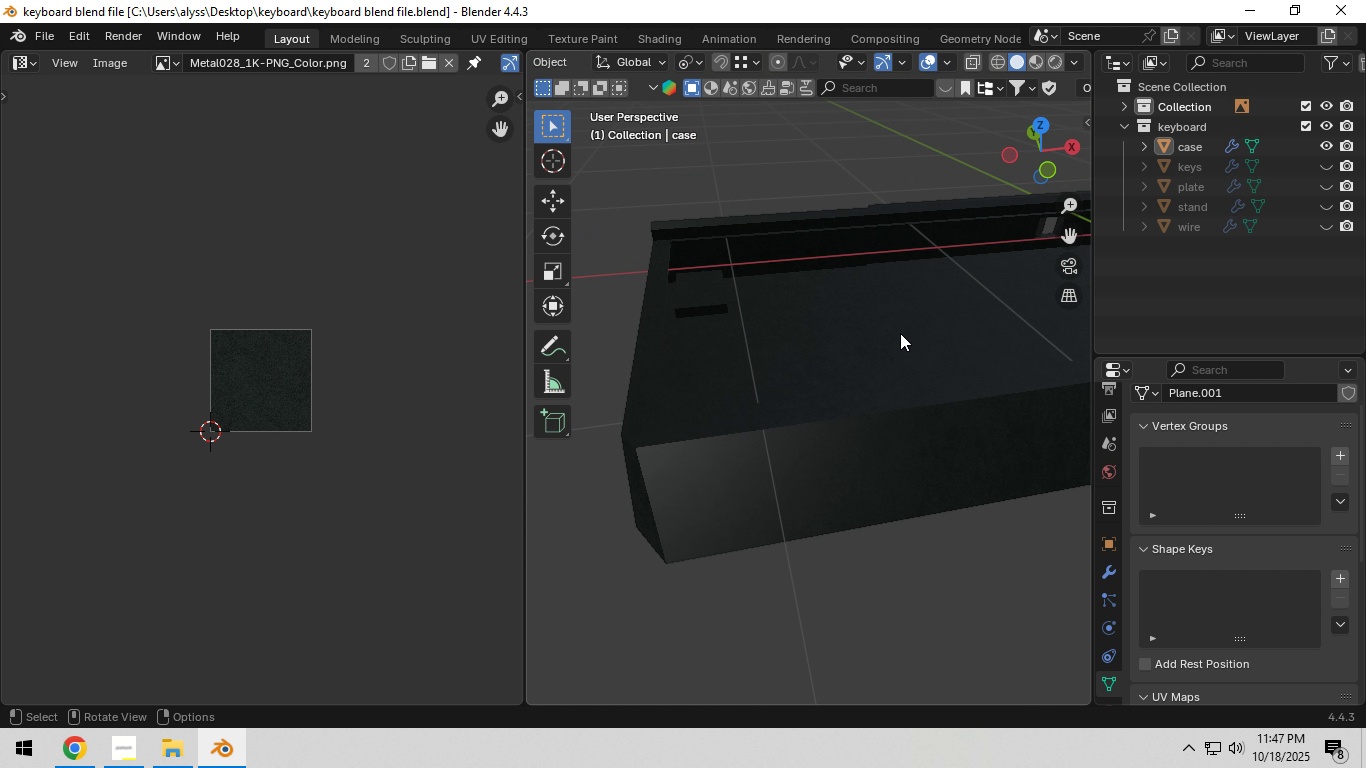 
scroll: coordinate [900, 333], scroll_direction: down, amount: 3.0
 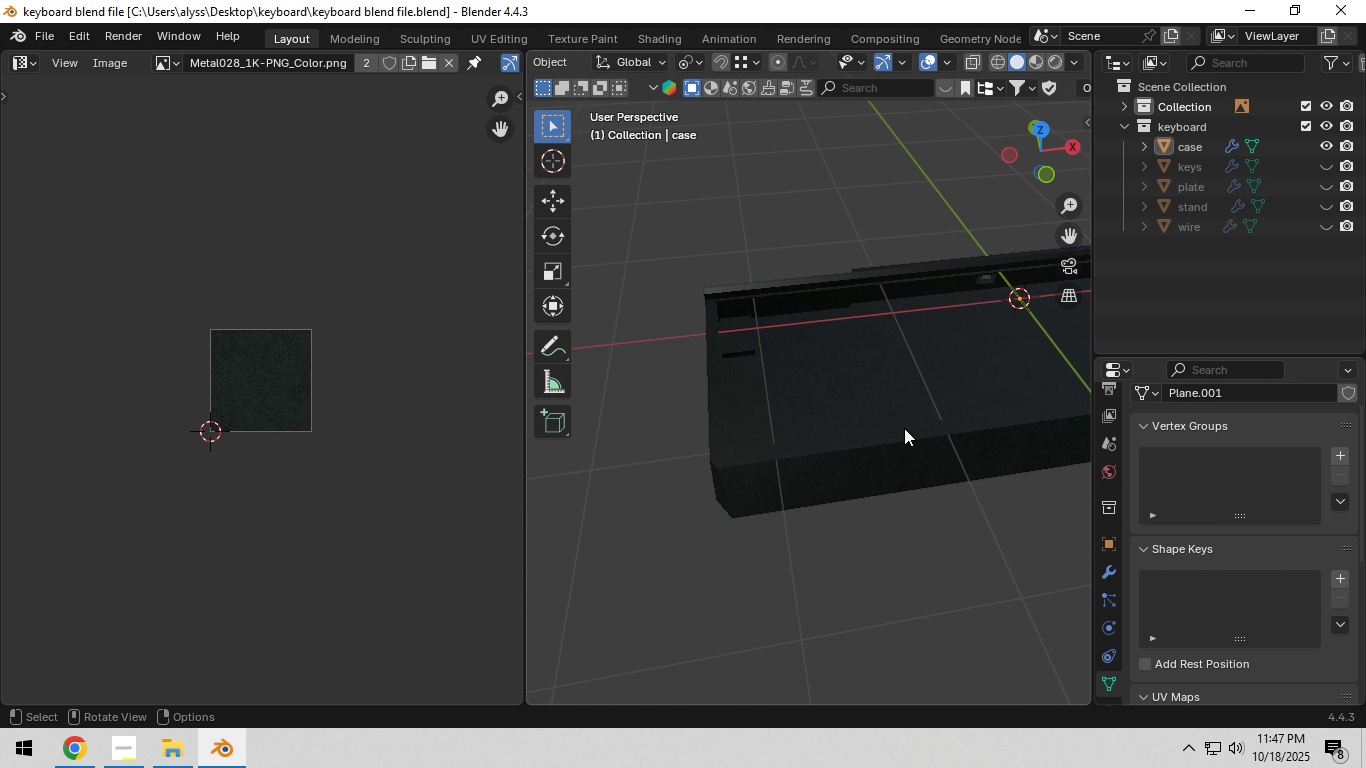 
key(Control+S)
 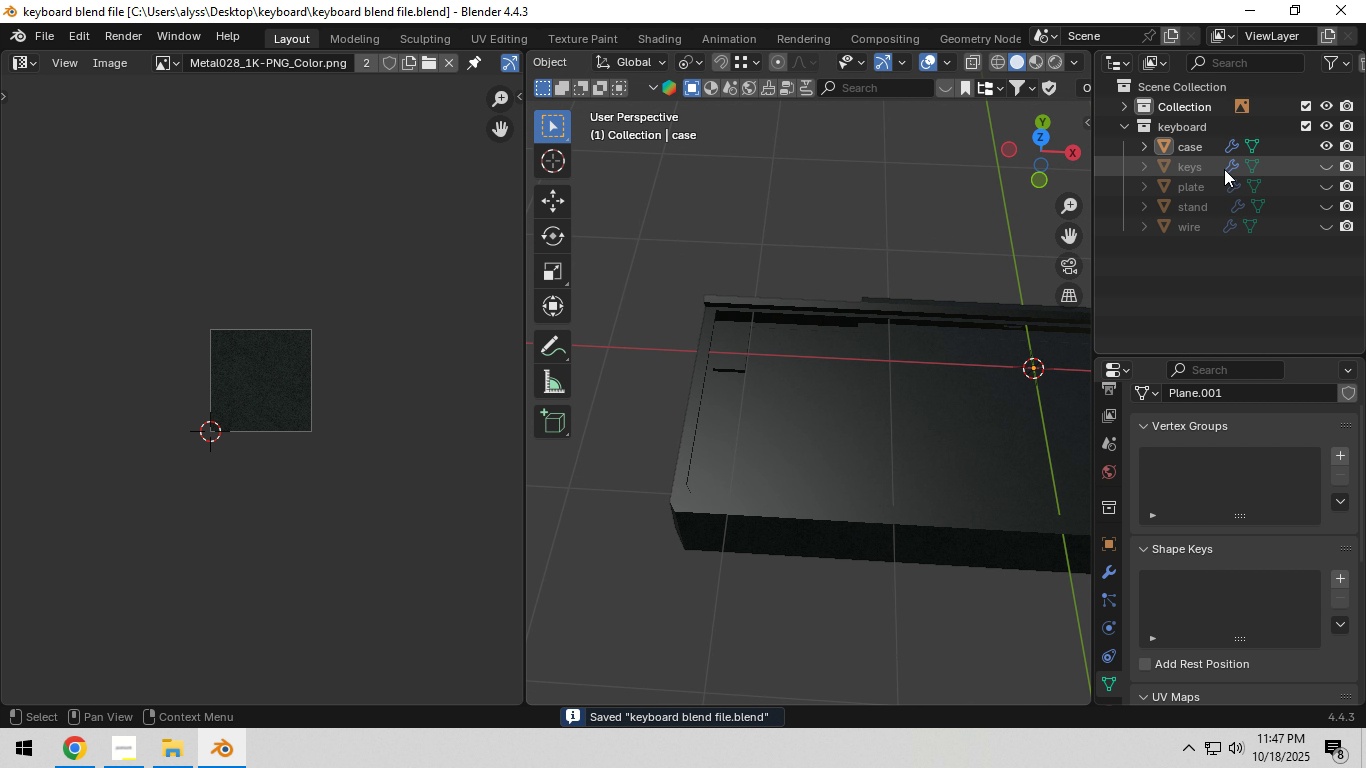 
wait(5.65)
 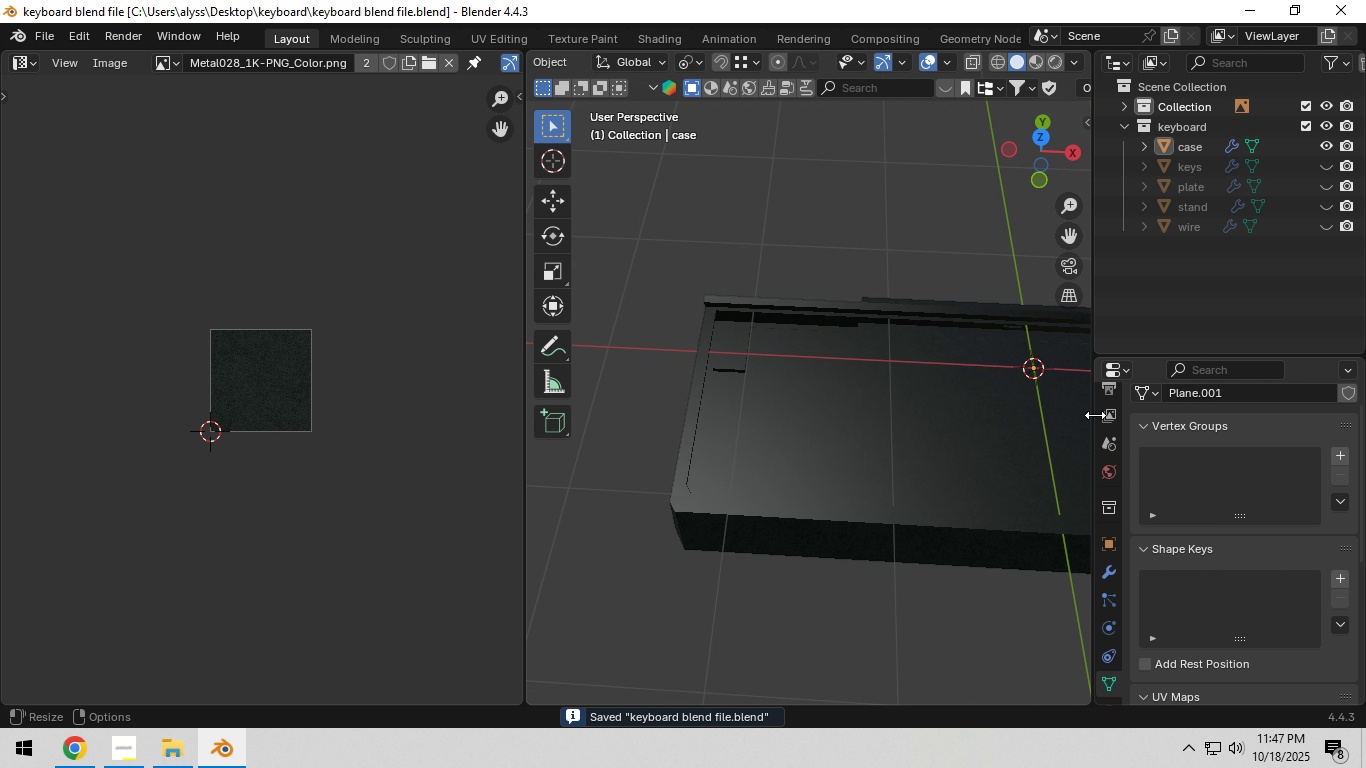 
left_click([1330, 148])
 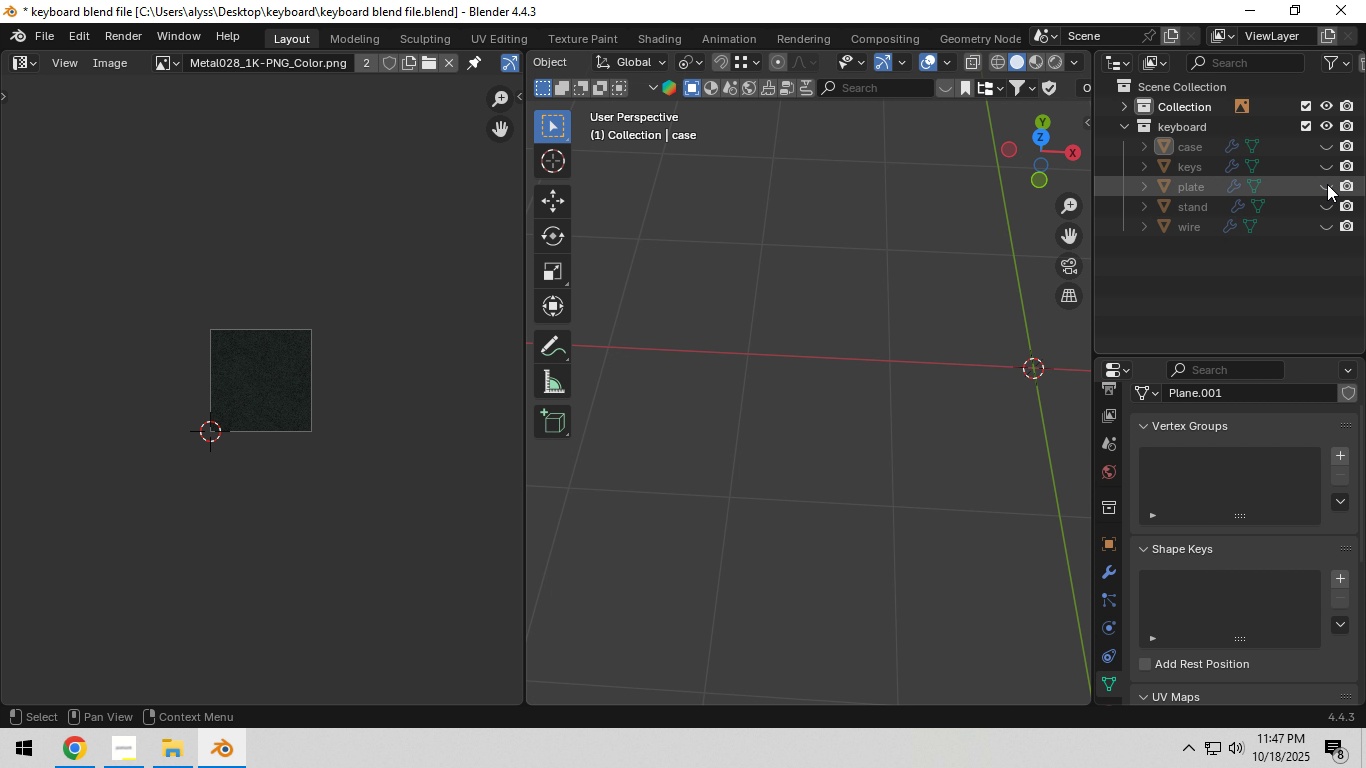 
left_click([1327, 184])
 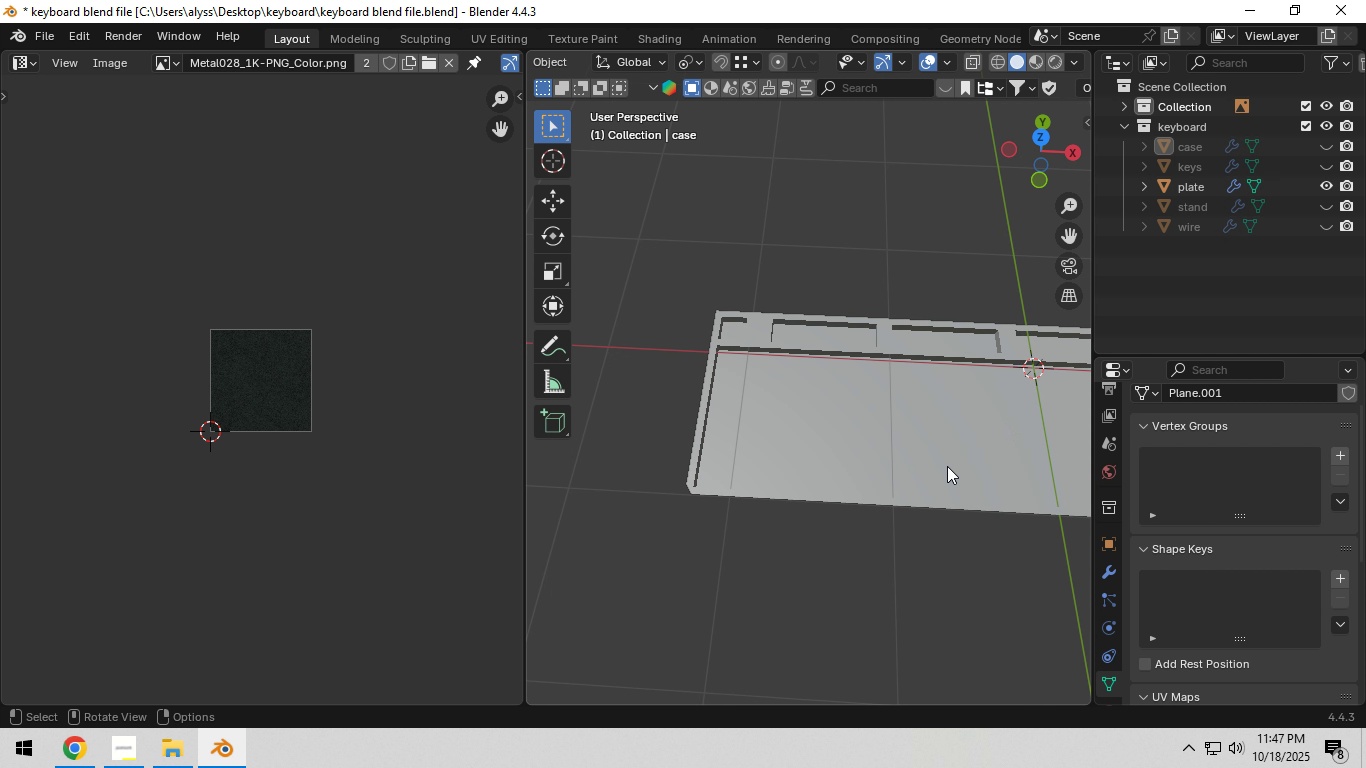 
key(Shift+ShiftLeft)
 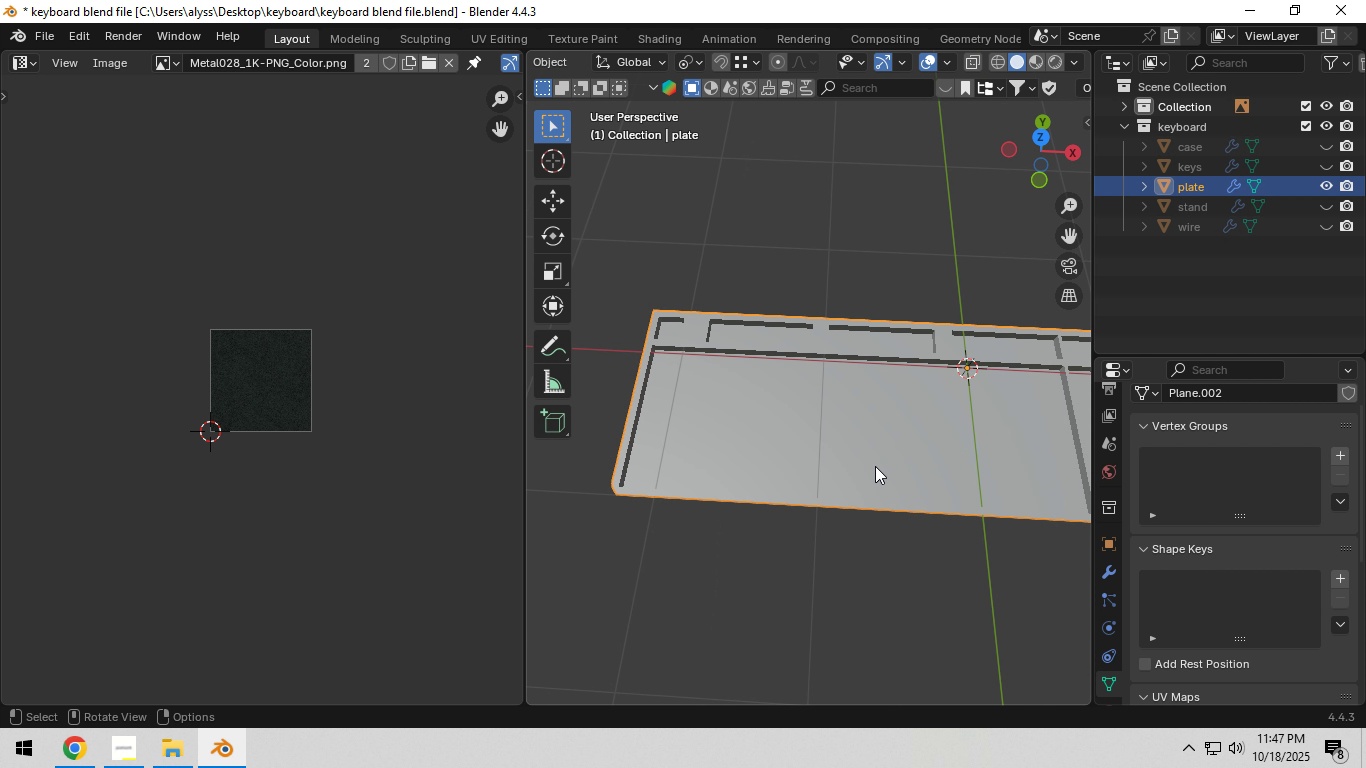 
left_click([875, 466])
 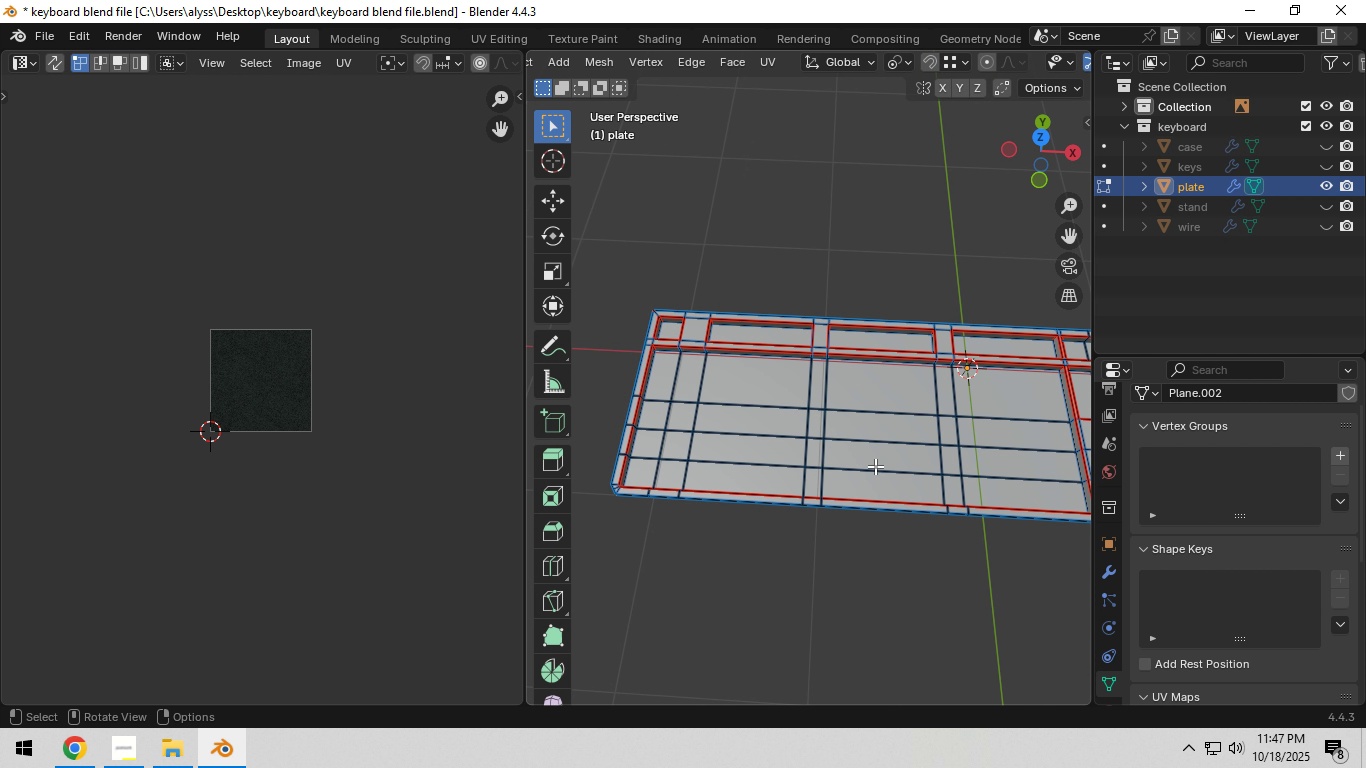 
key(Tab)
 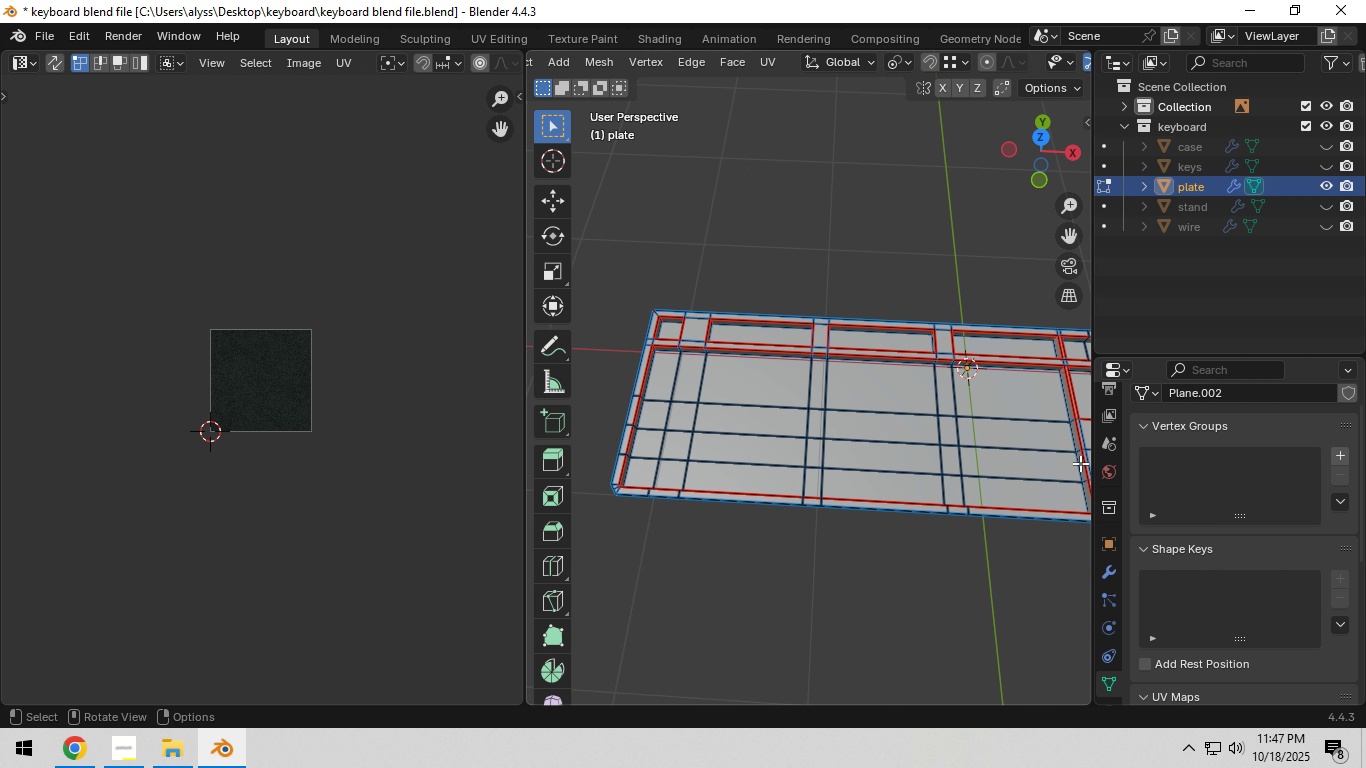 
key(Tab)
 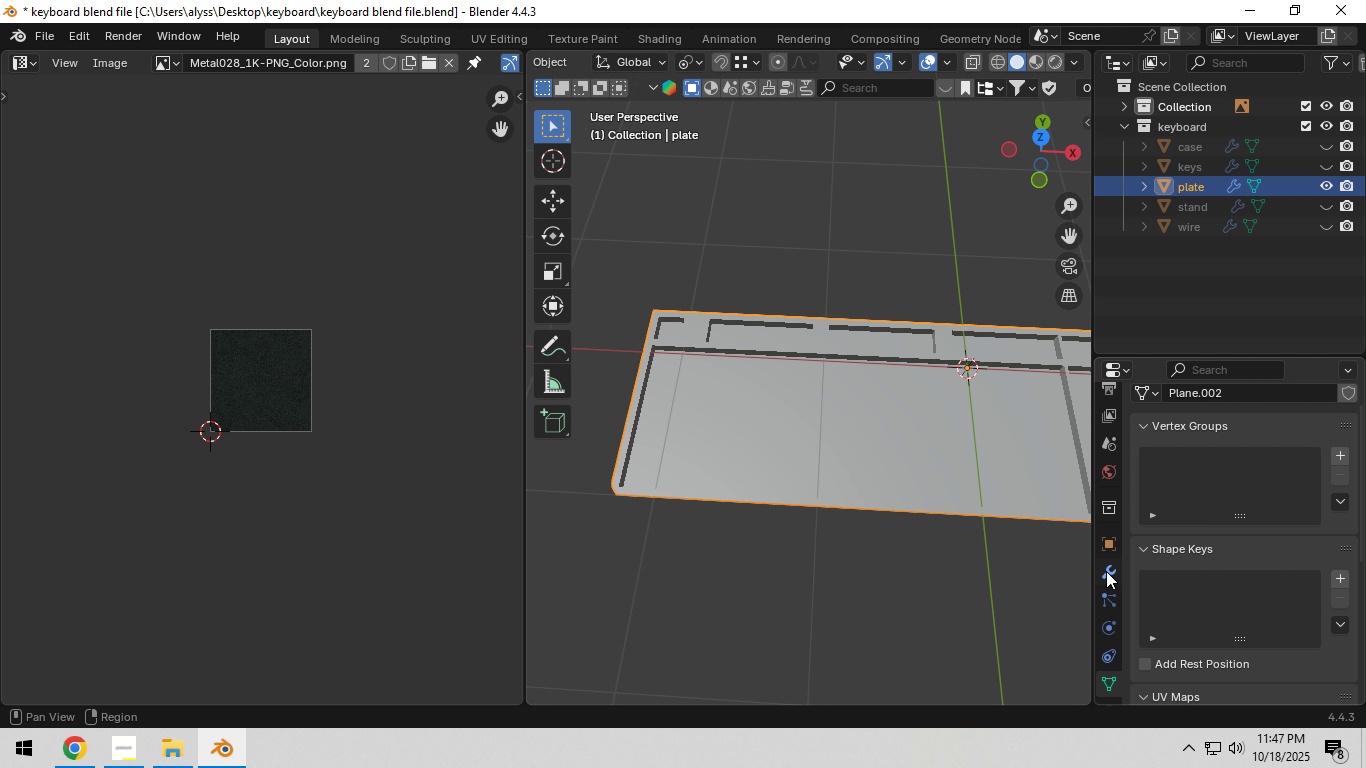 
left_click([1106, 570])
 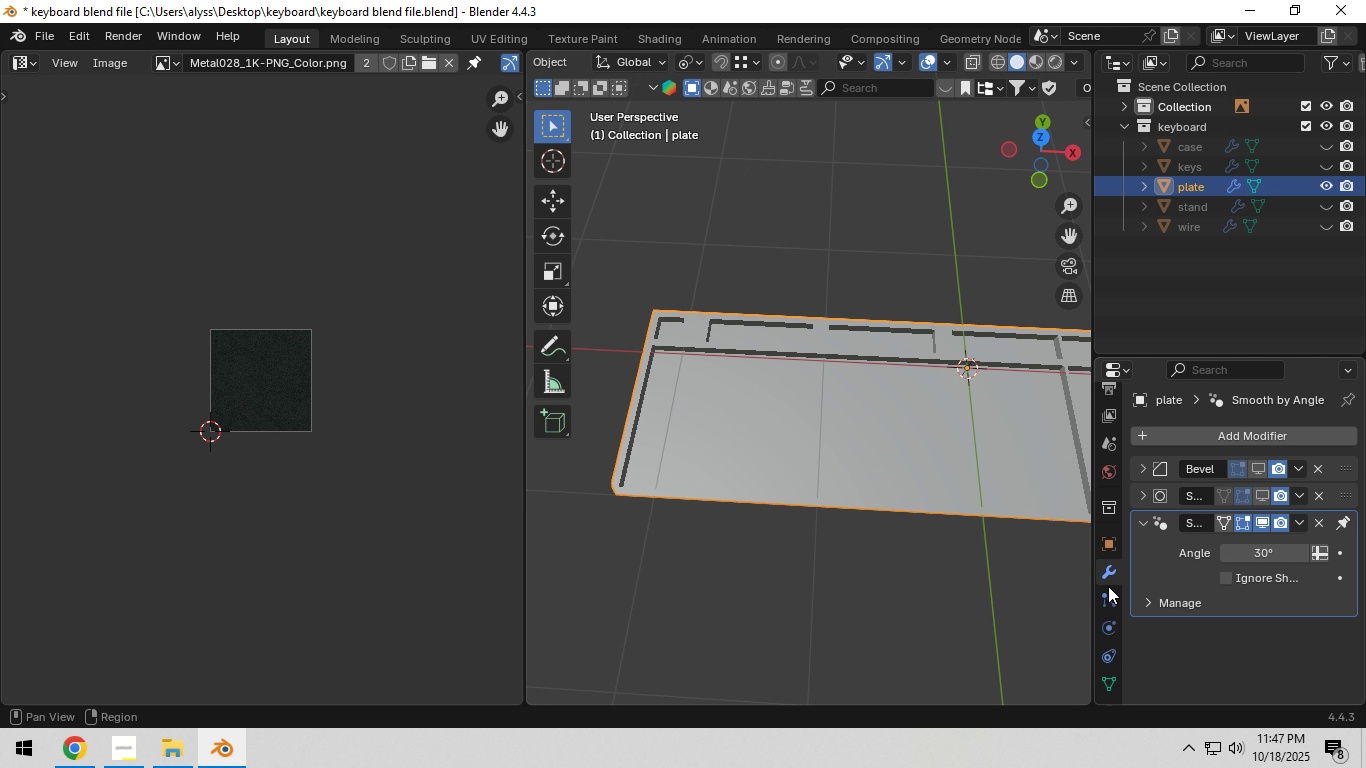 
scroll: coordinate [1110, 630], scroll_direction: down, amount: 5.0
 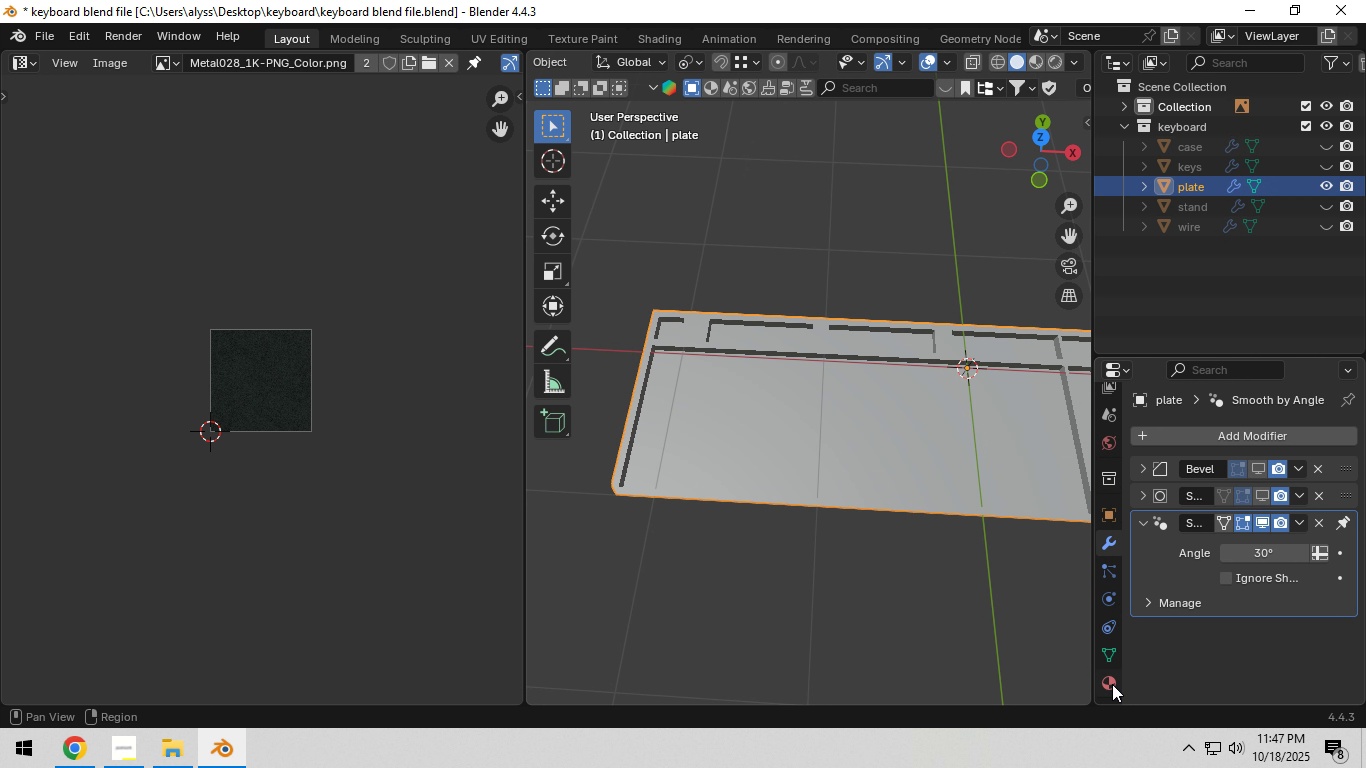 
left_click([1112, 684])
 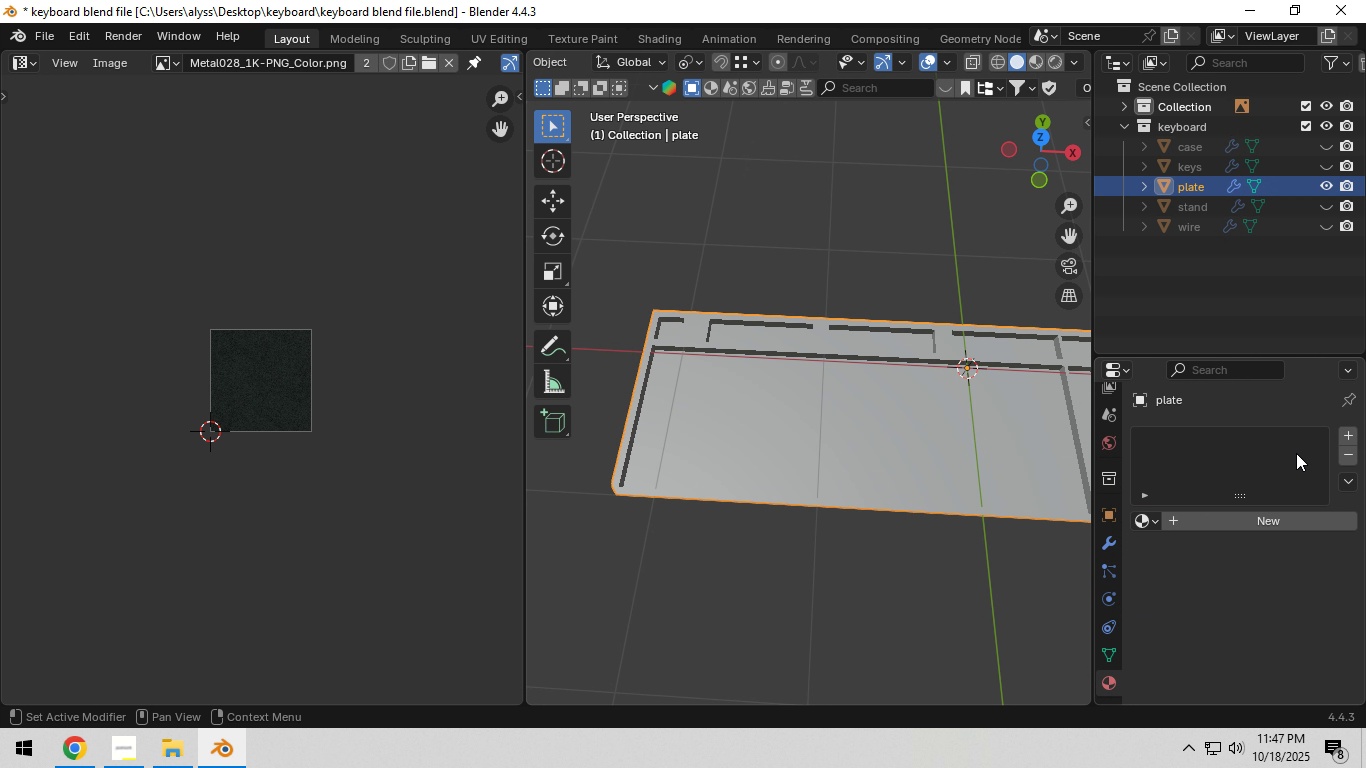 
left_click([1147, 521])
 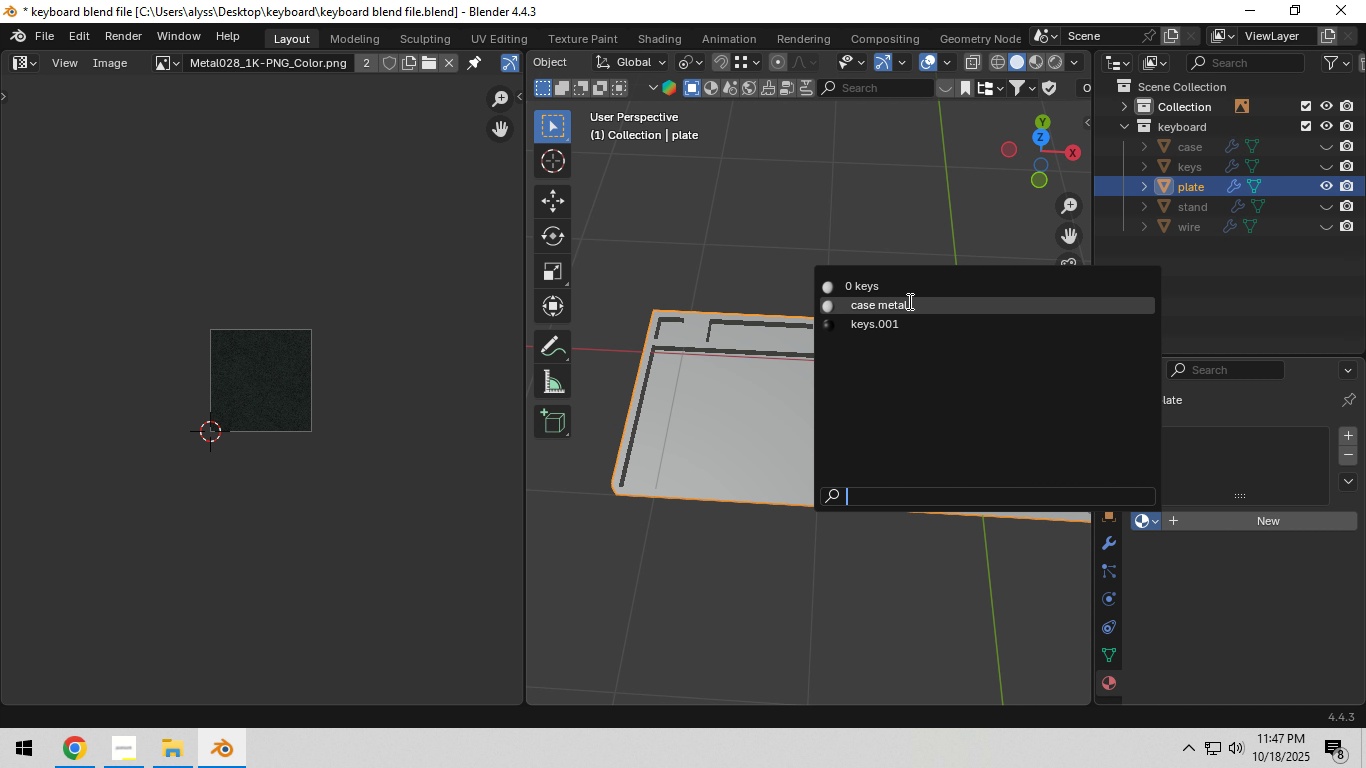 
left_click([908, 301])
 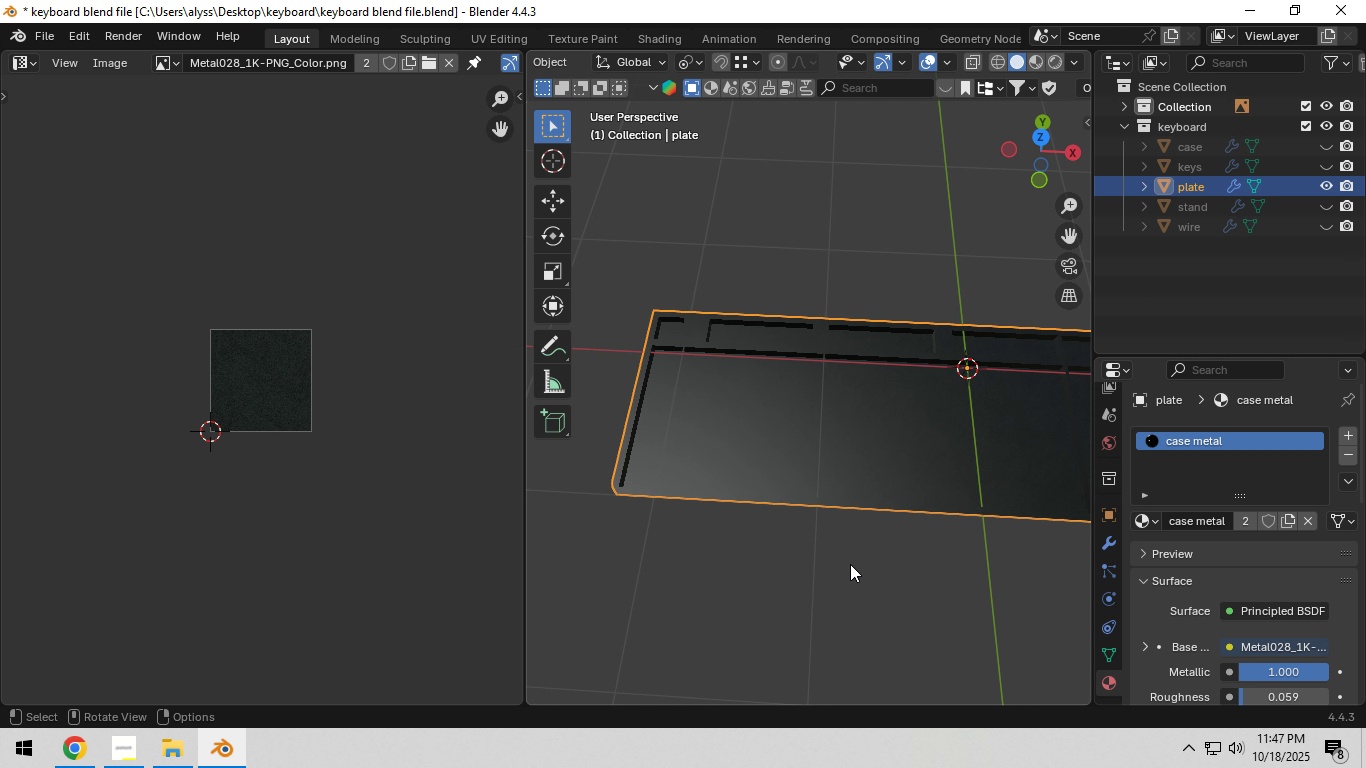 
left_click([834, 578])
 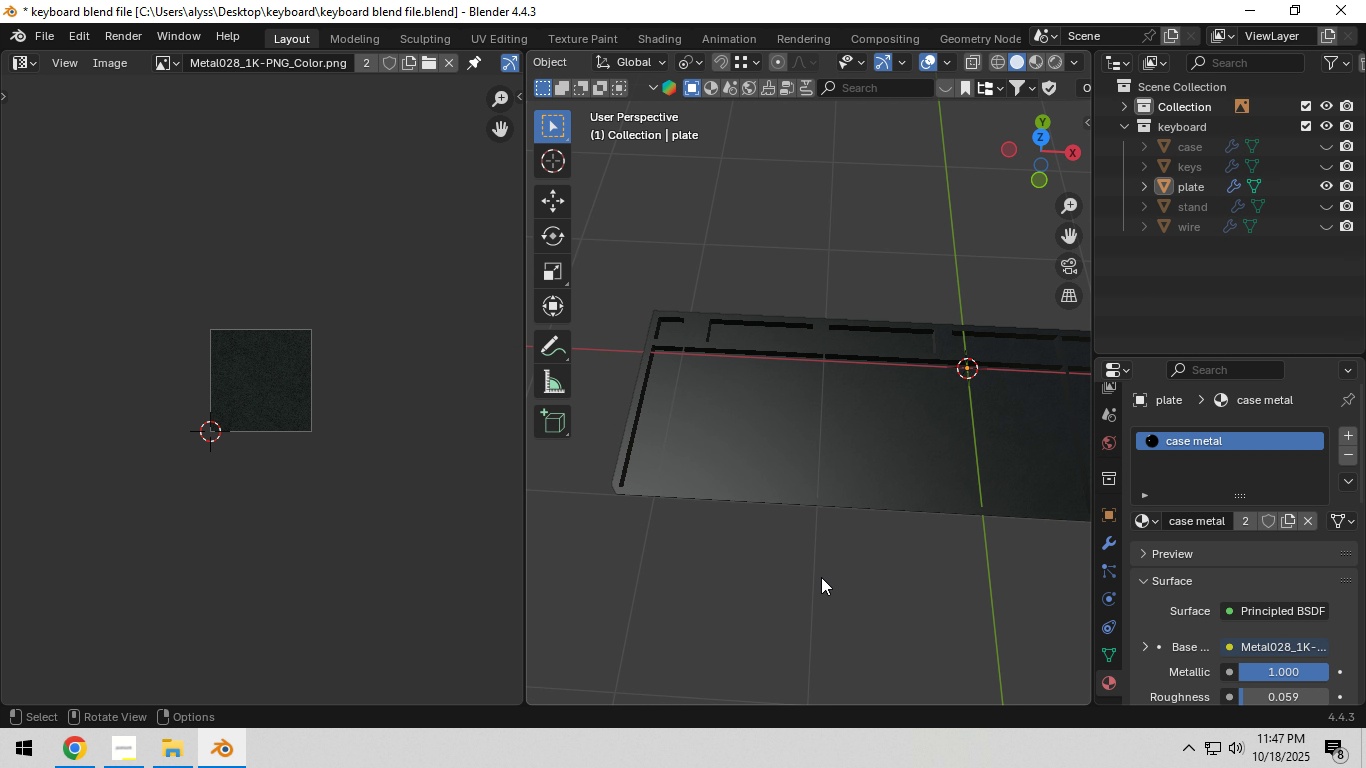 
scroll: coordinate [821, 576], scroll_direction: up, amount: 4.0
 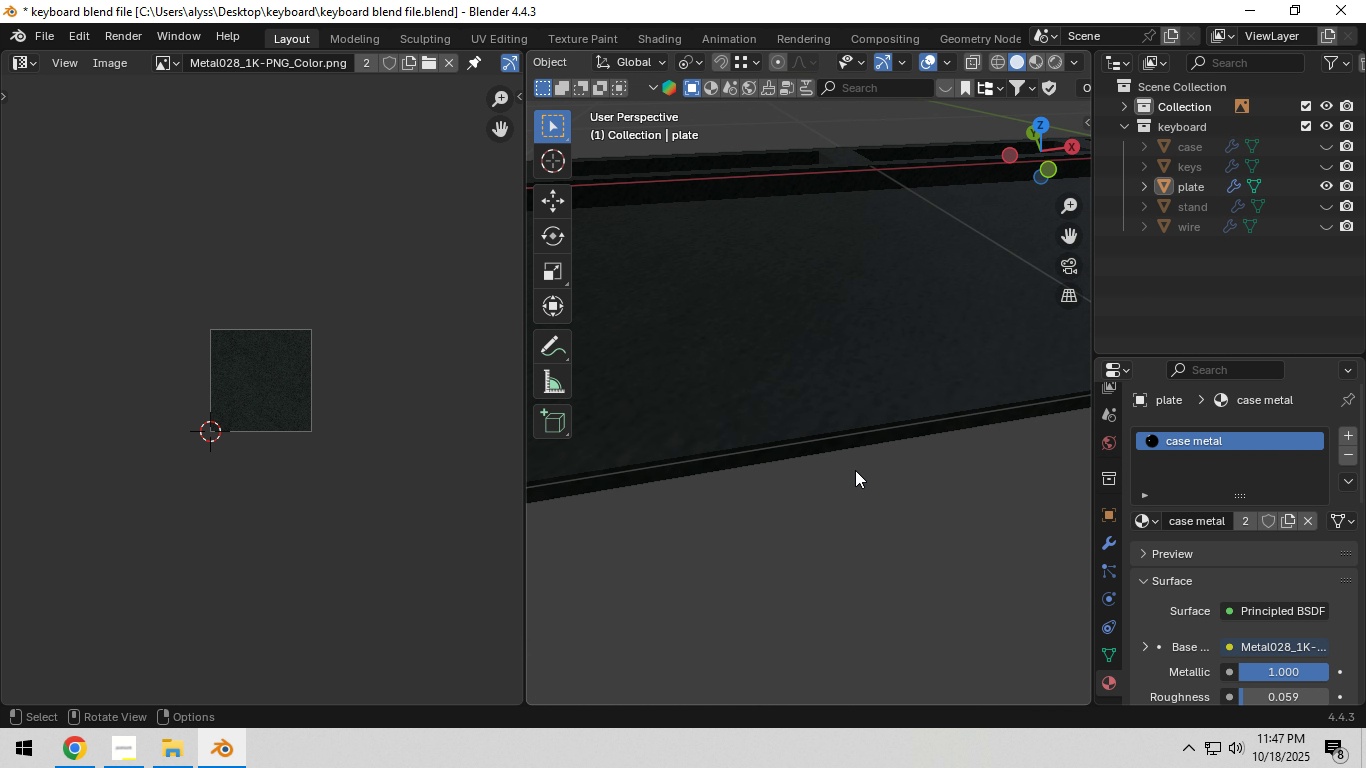 
left_click([837, 440])
 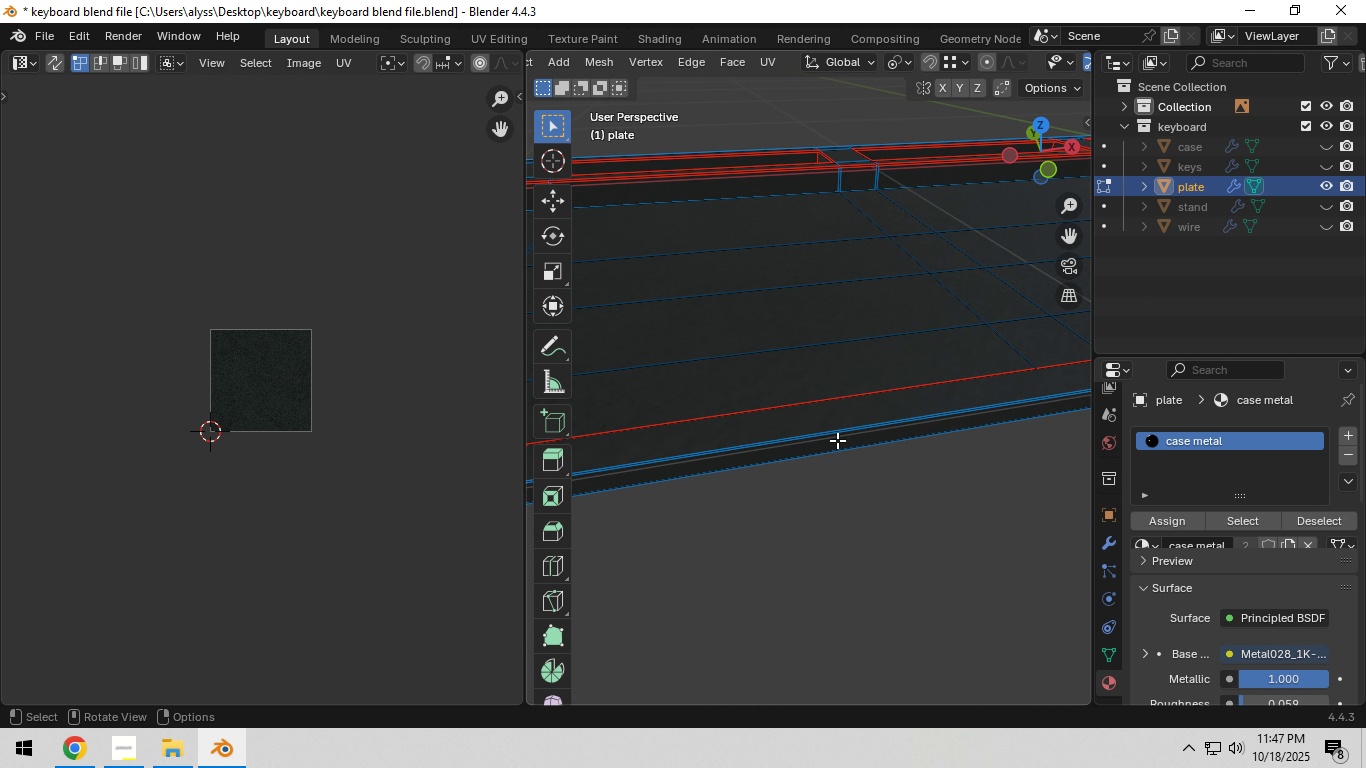 
key(Tab)
type(aas)
key(Tab)
key(Tab)
type(s)
 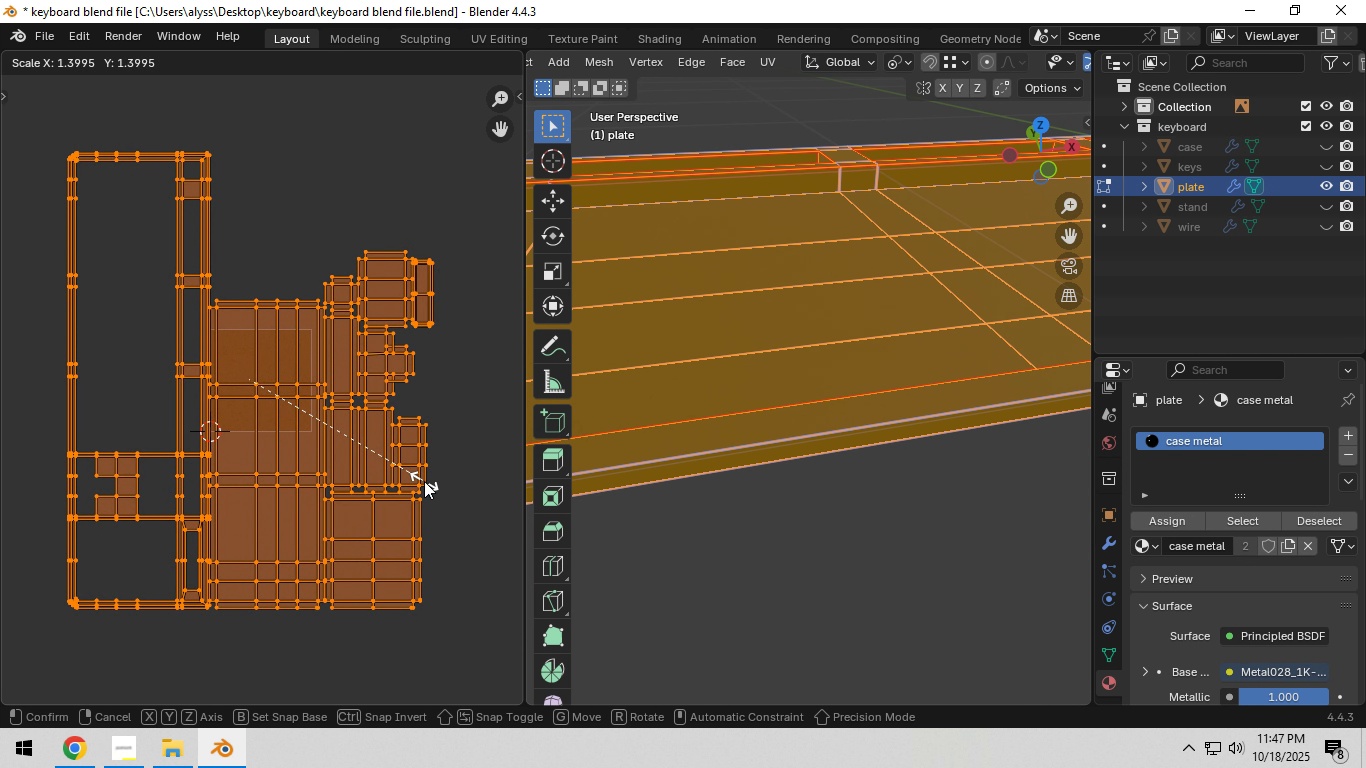 
left_click([424, 481])
 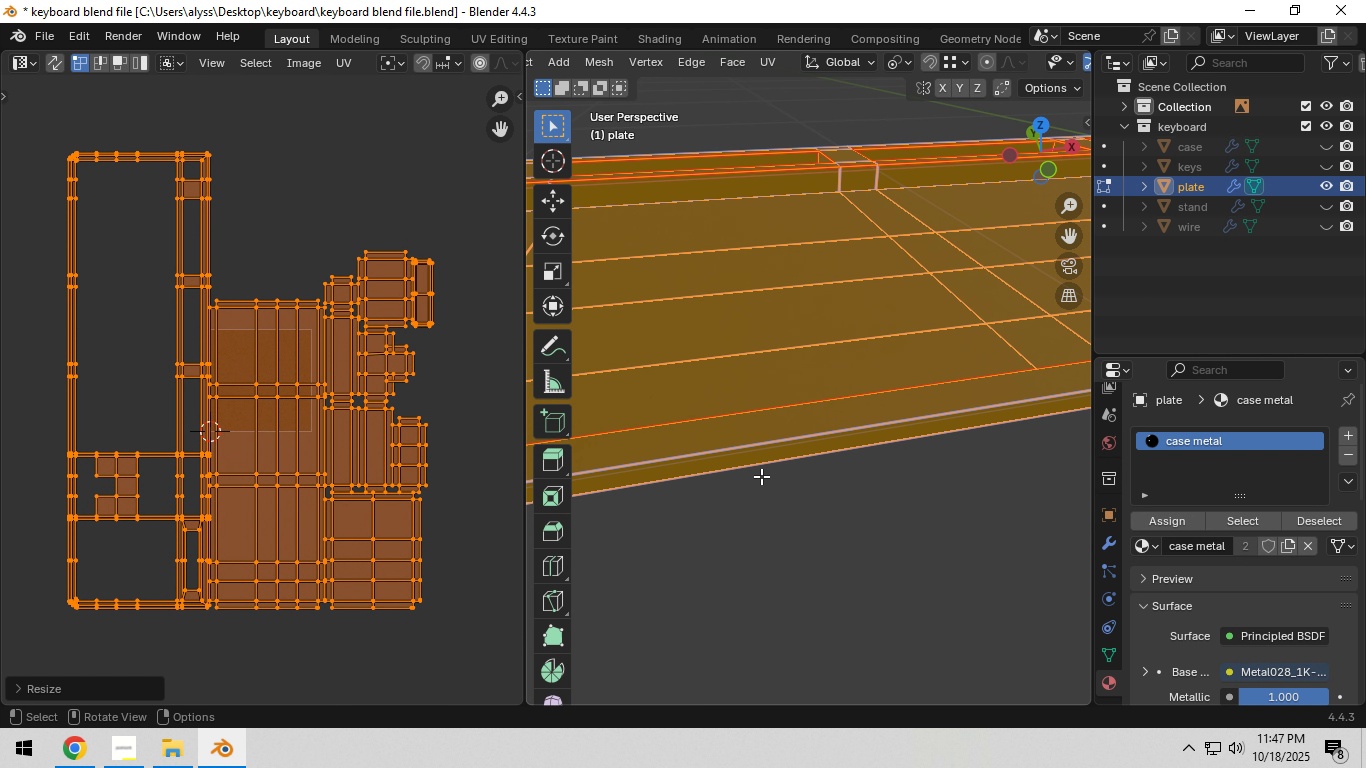 
key(Tab)
 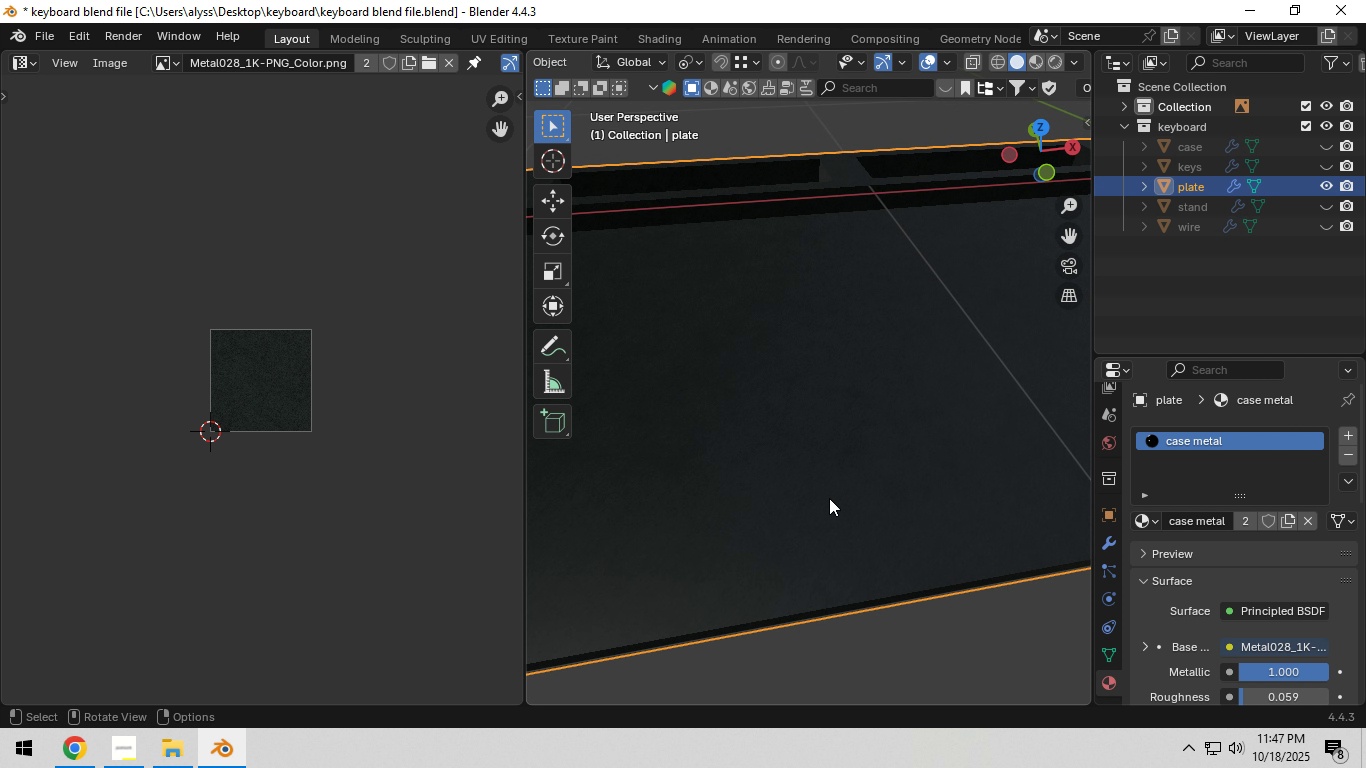 
scroll: coordinate [859, 532], scroll_direction: down, amount: 3.0
 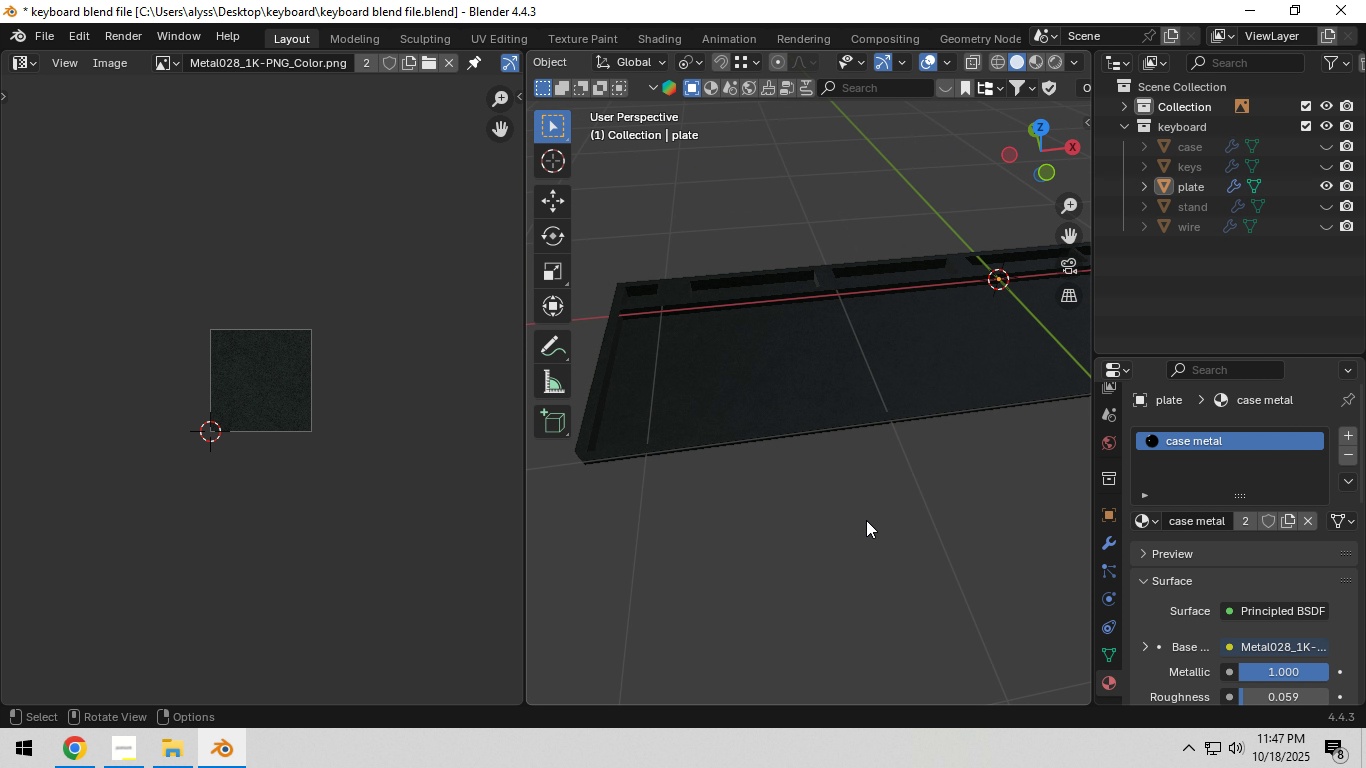 
left_click([866, 520])
 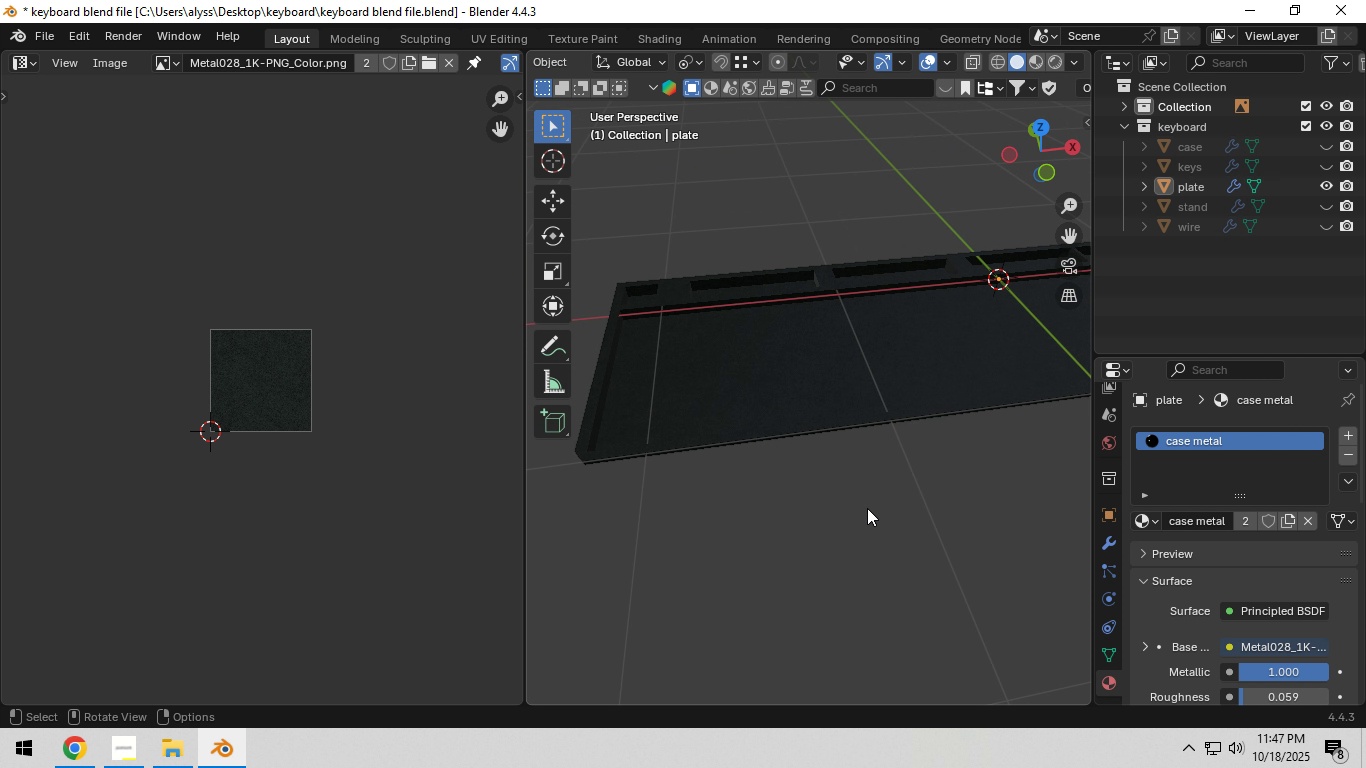 
key(Control+S)
 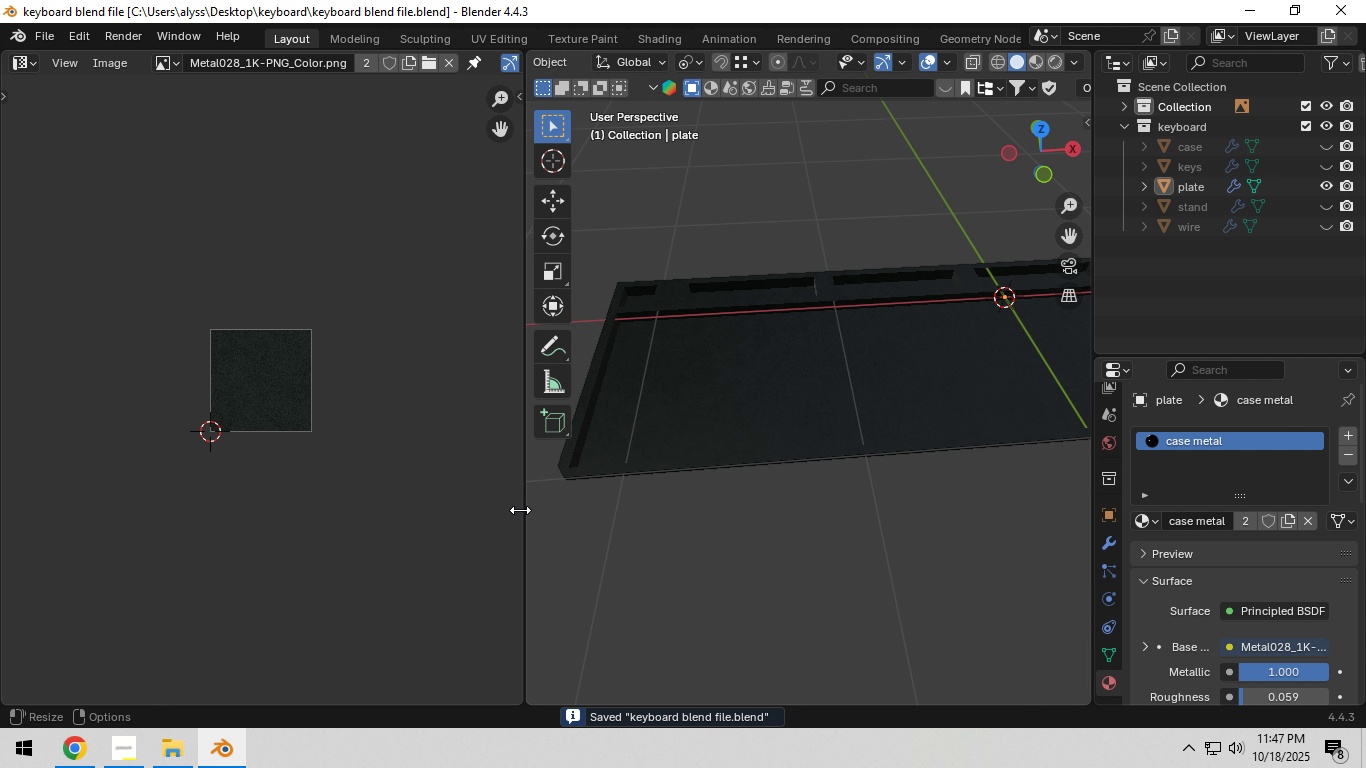 
left_click_drag(start_coordinate=[522, 510], to_coordinate=[406, 525])
 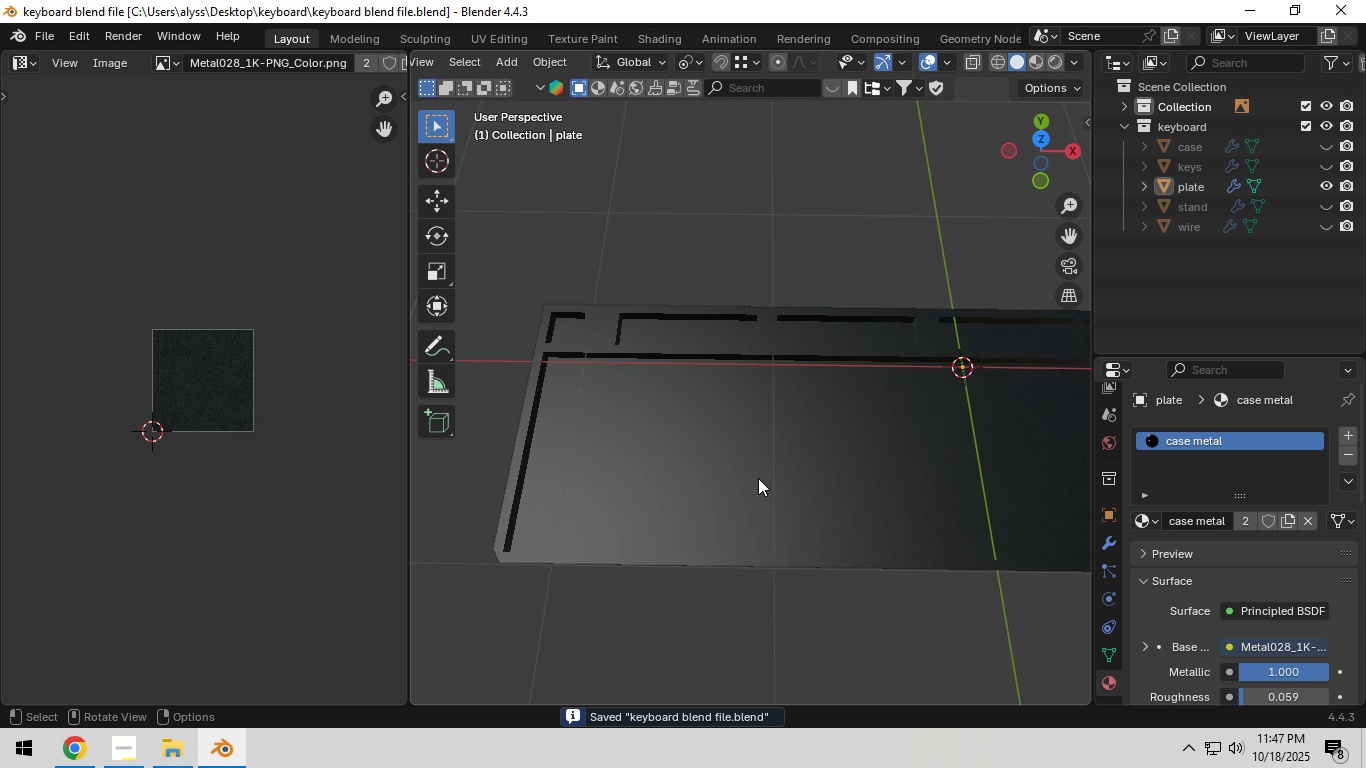 
left_click([759, 476])
 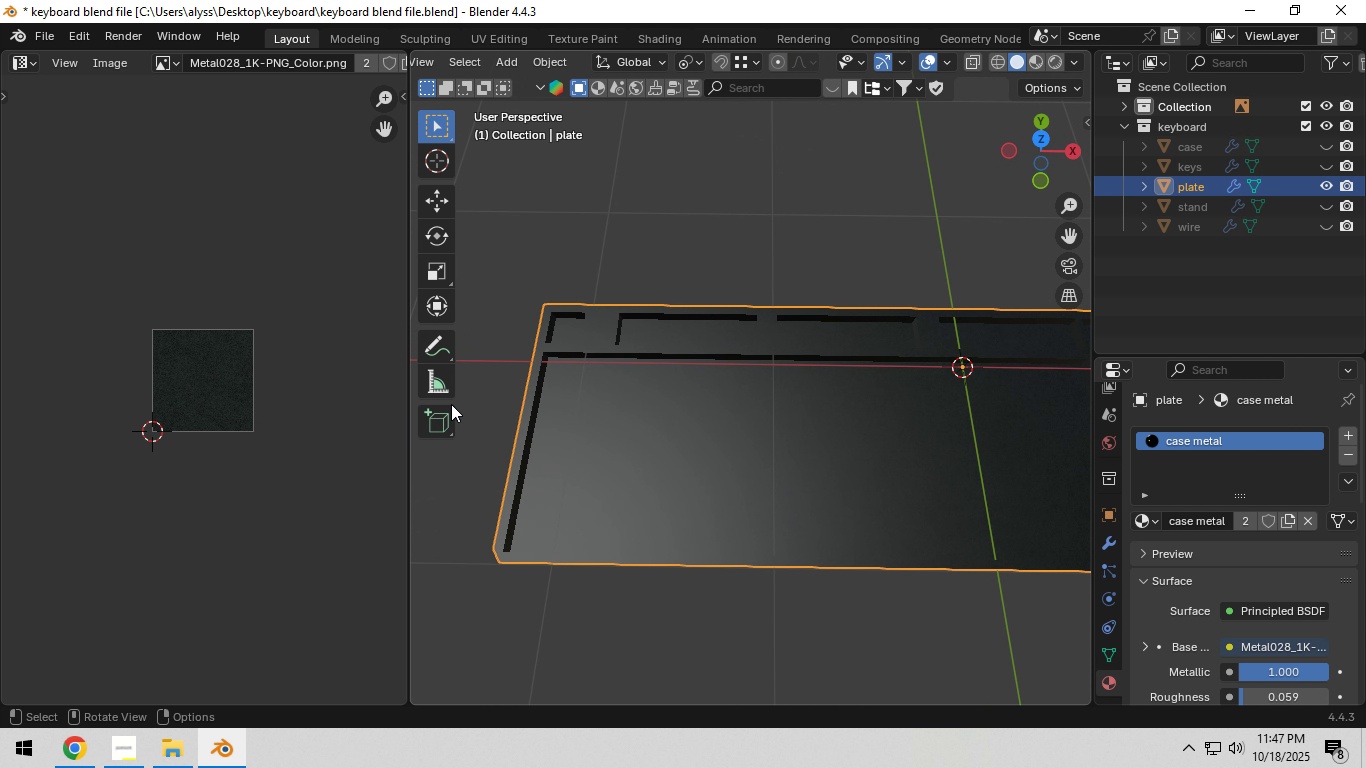 
mouse_move([437, 419])
 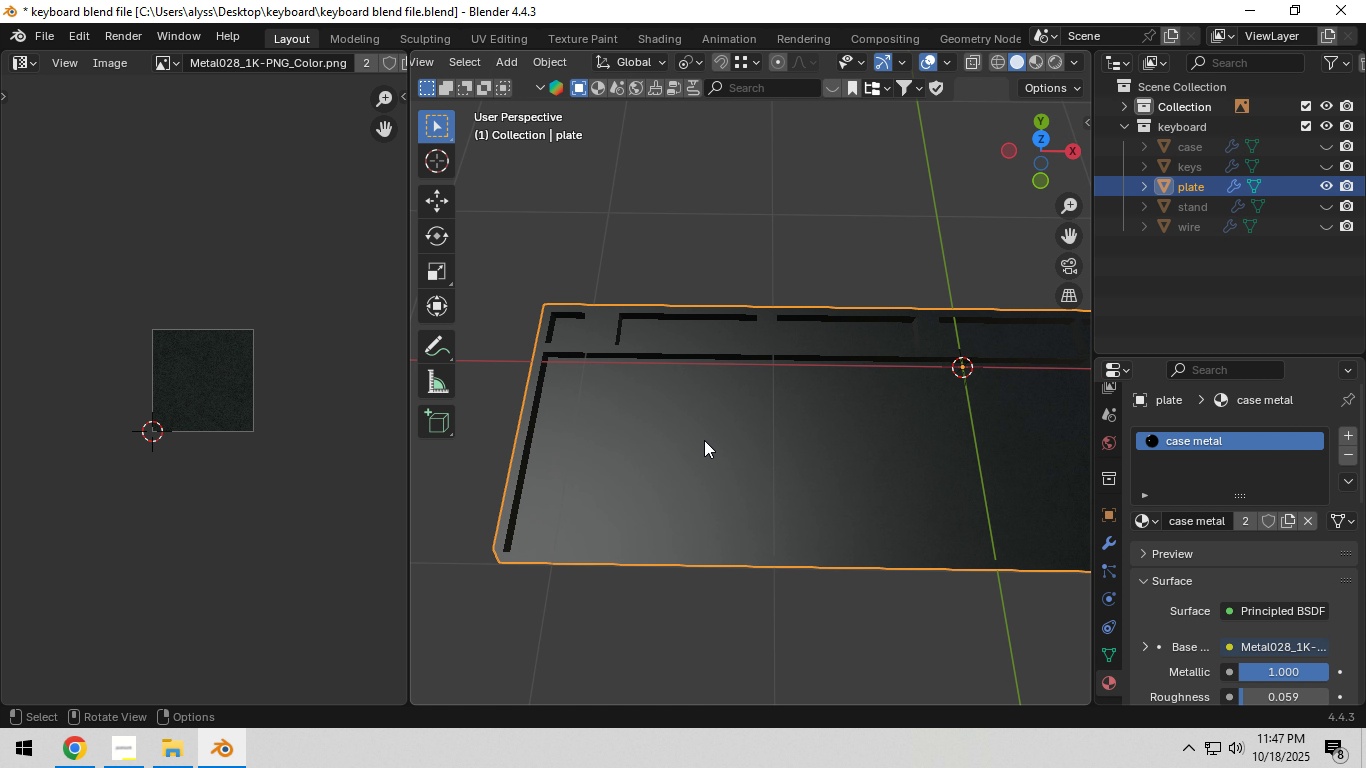 
left_click([704, 440])
 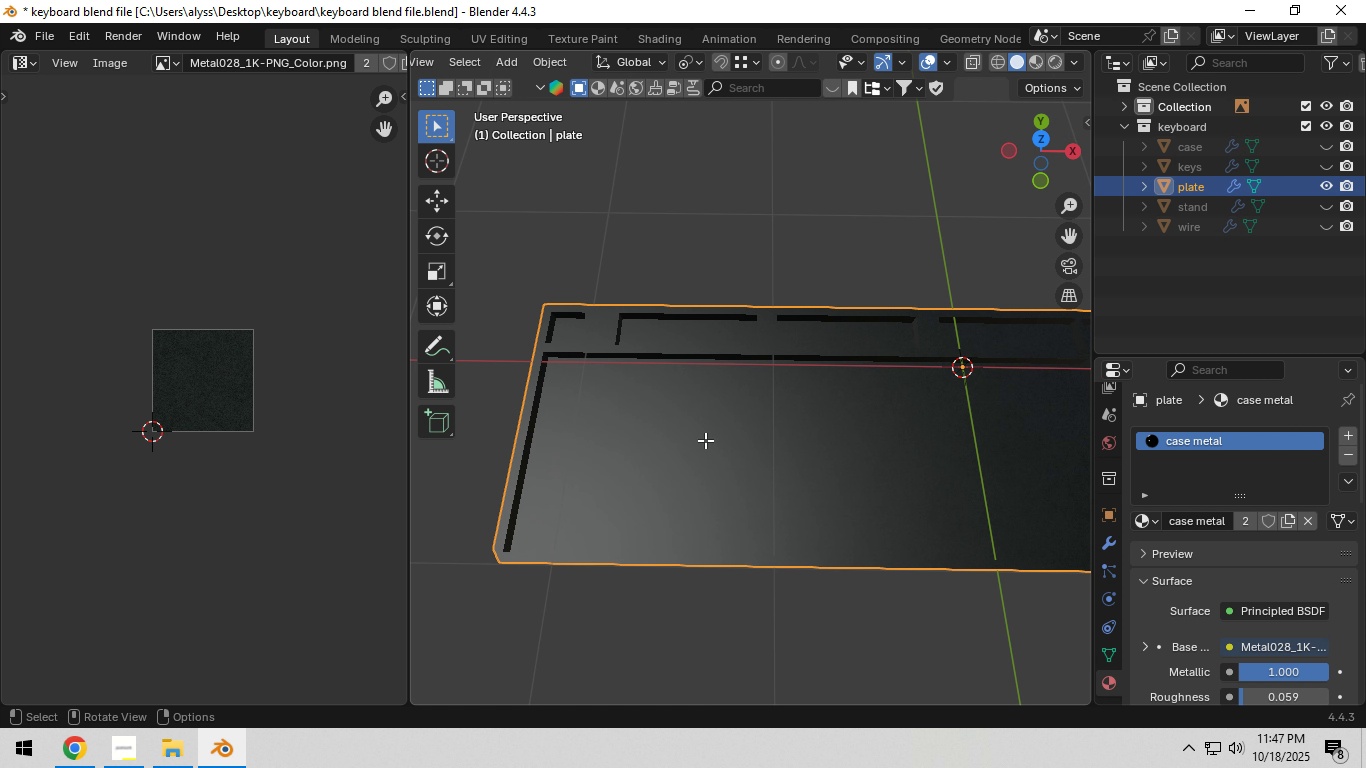 
key(Tab)
 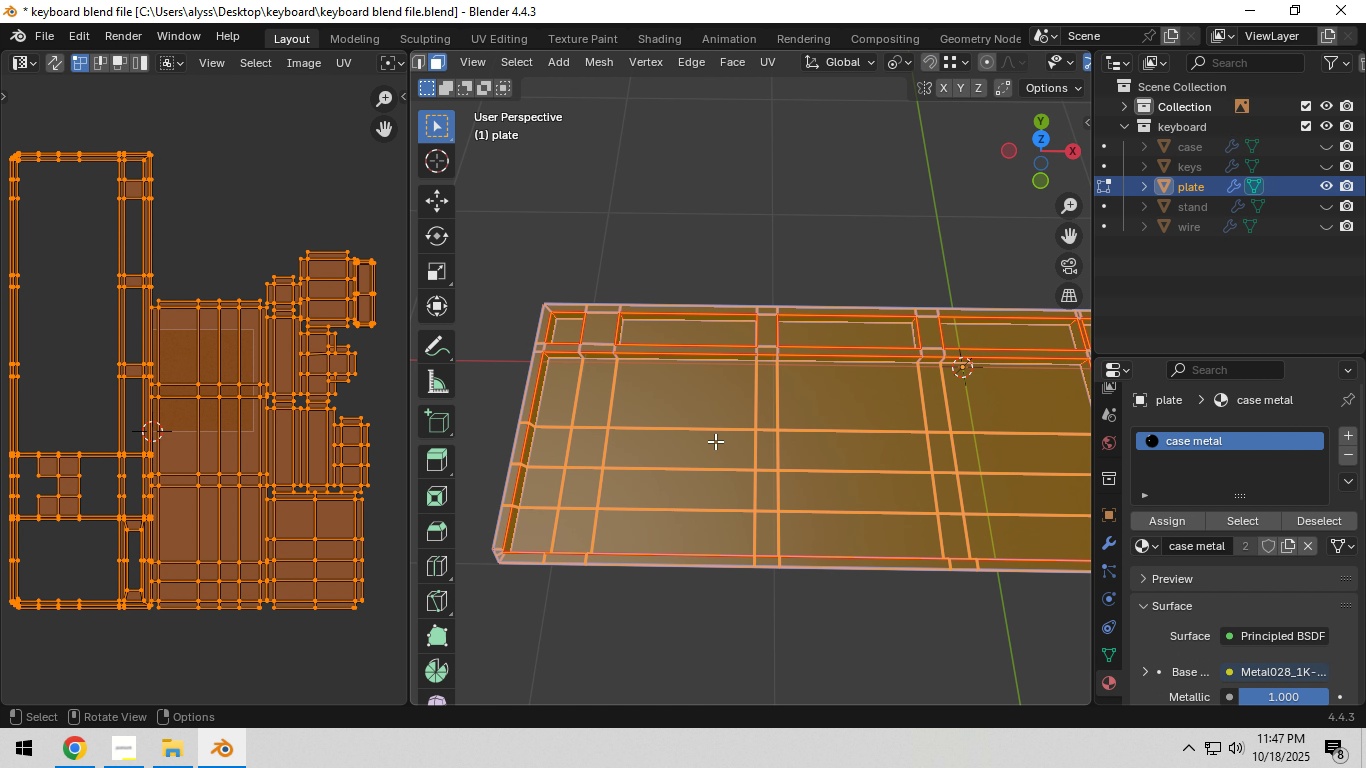 
key(3)
 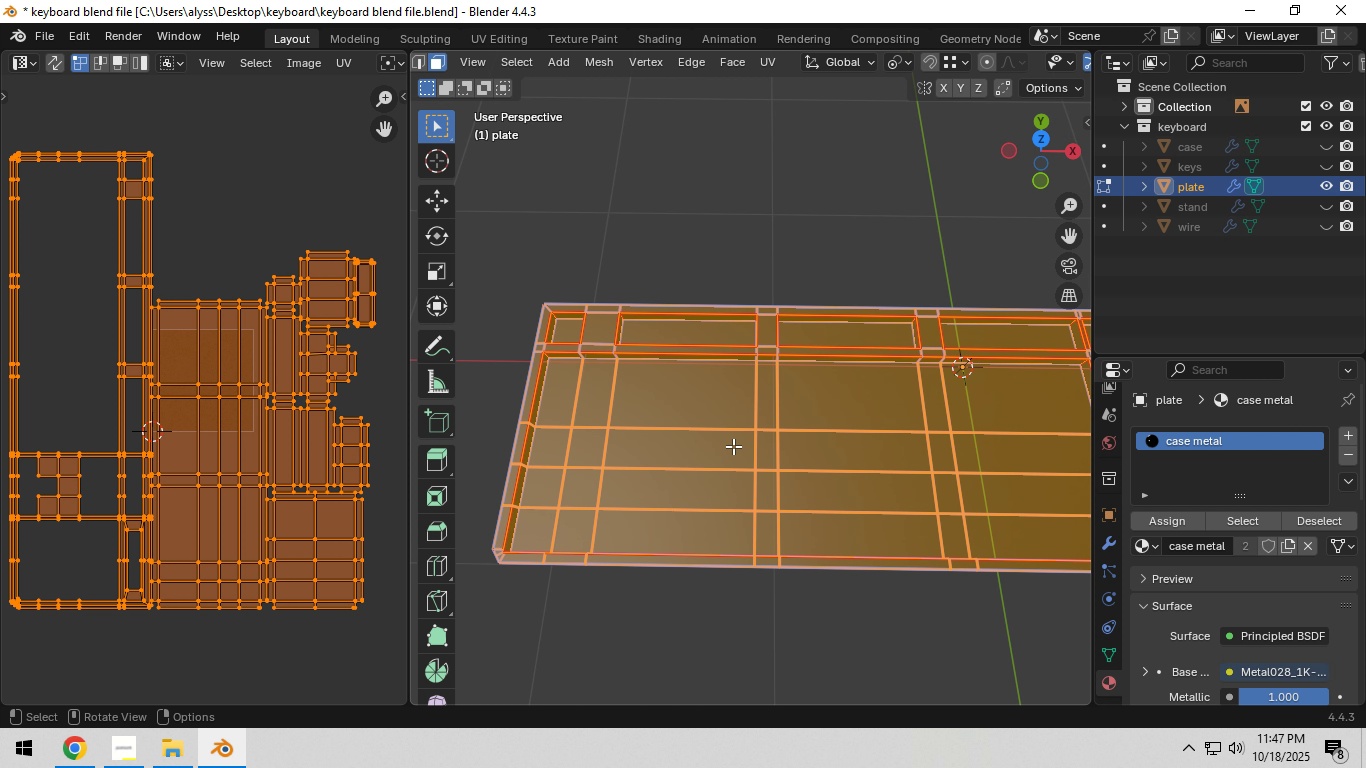 
key(Backquote)
 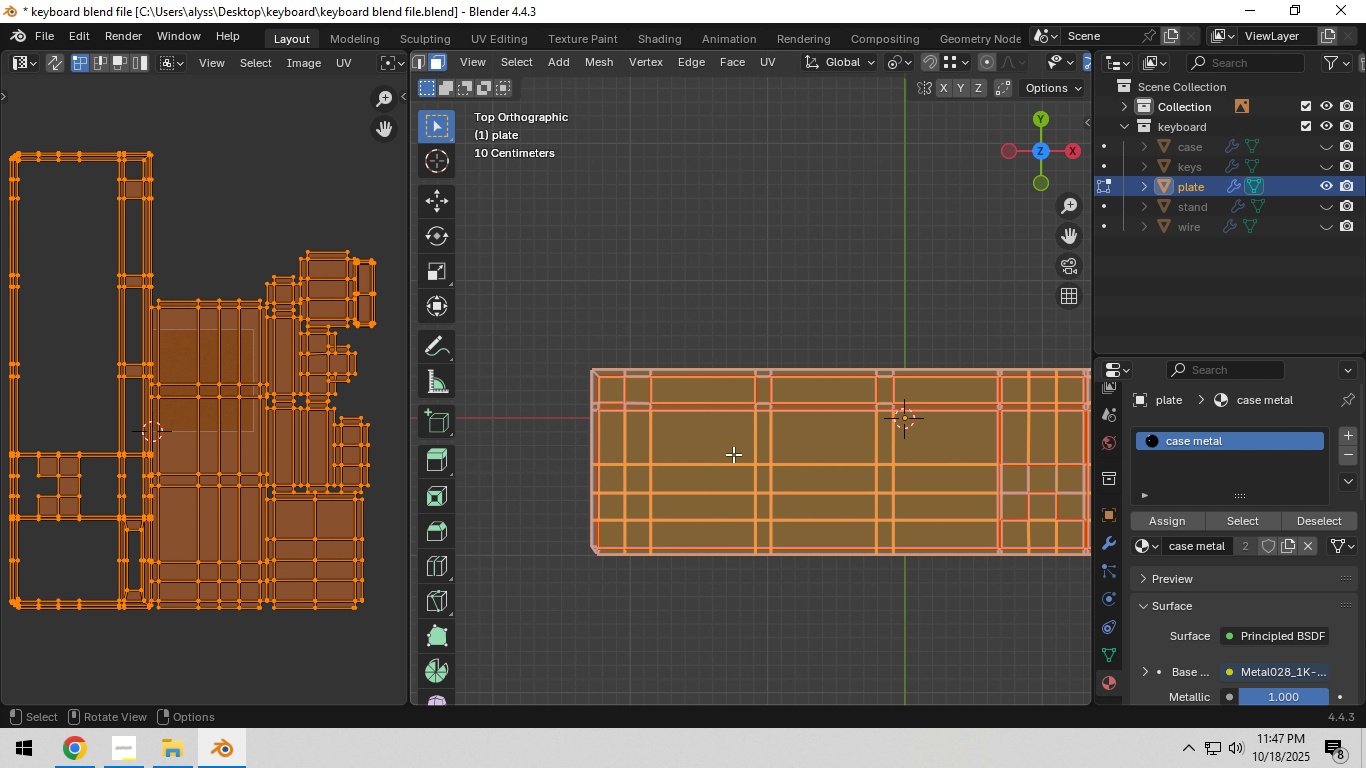 
hold_key(key=ShiftLeft, duration=0.44)
 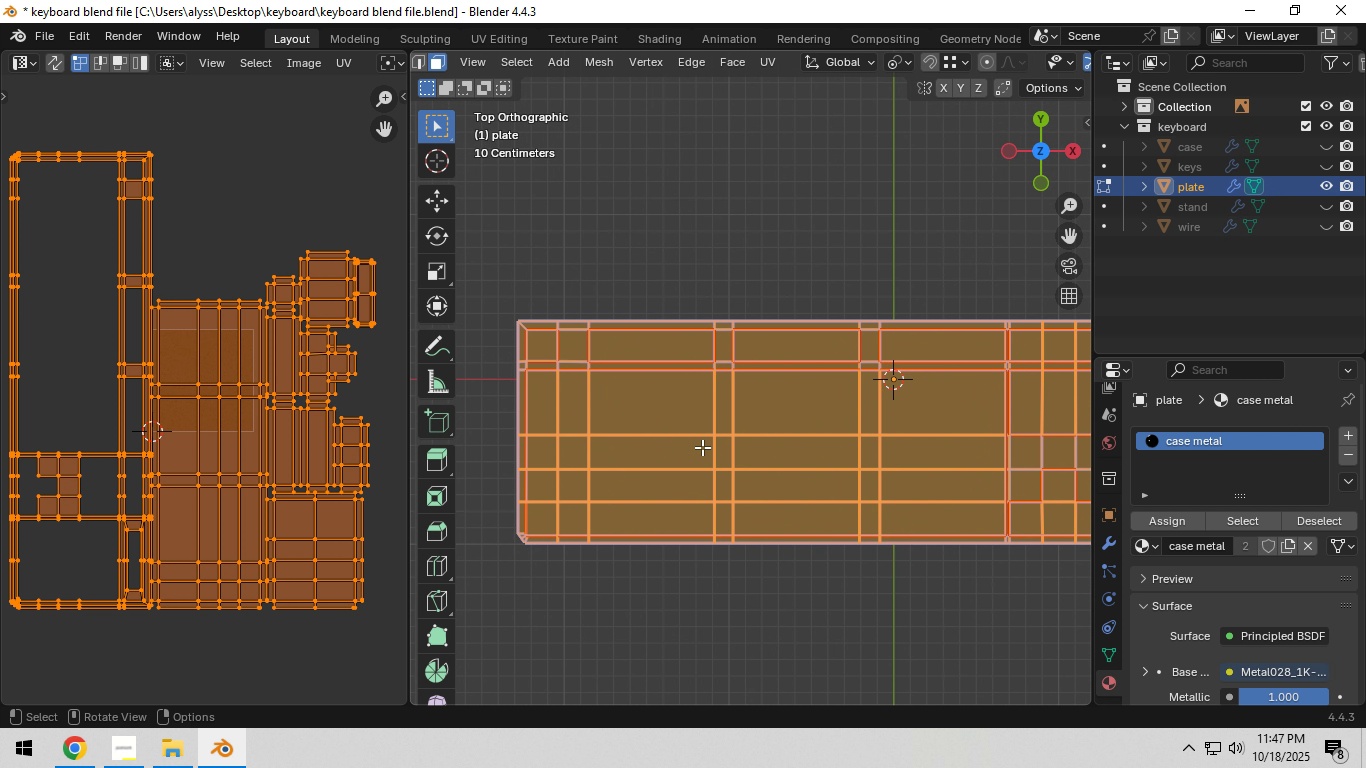 
scroll: coordinate [706, 455], scroll_direction: up, amount: 2.0
 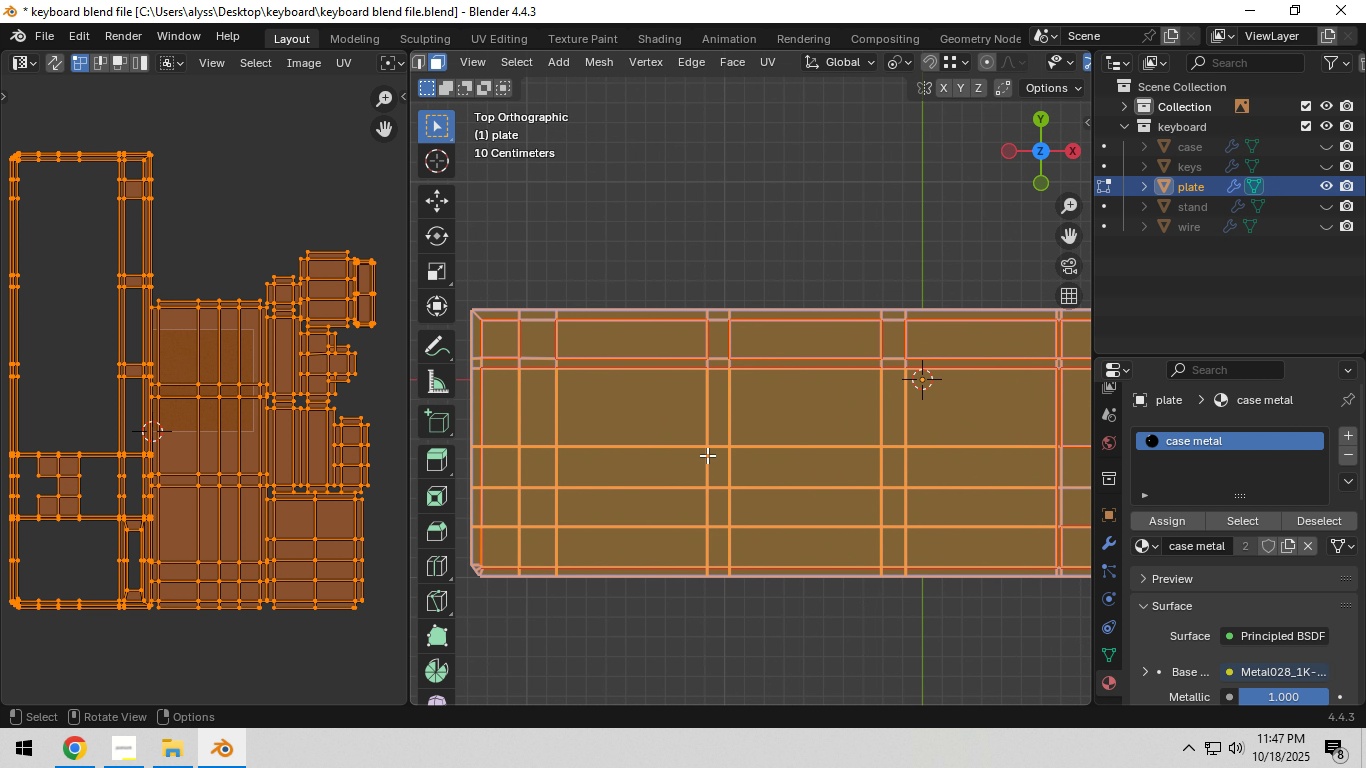 
key(3)
 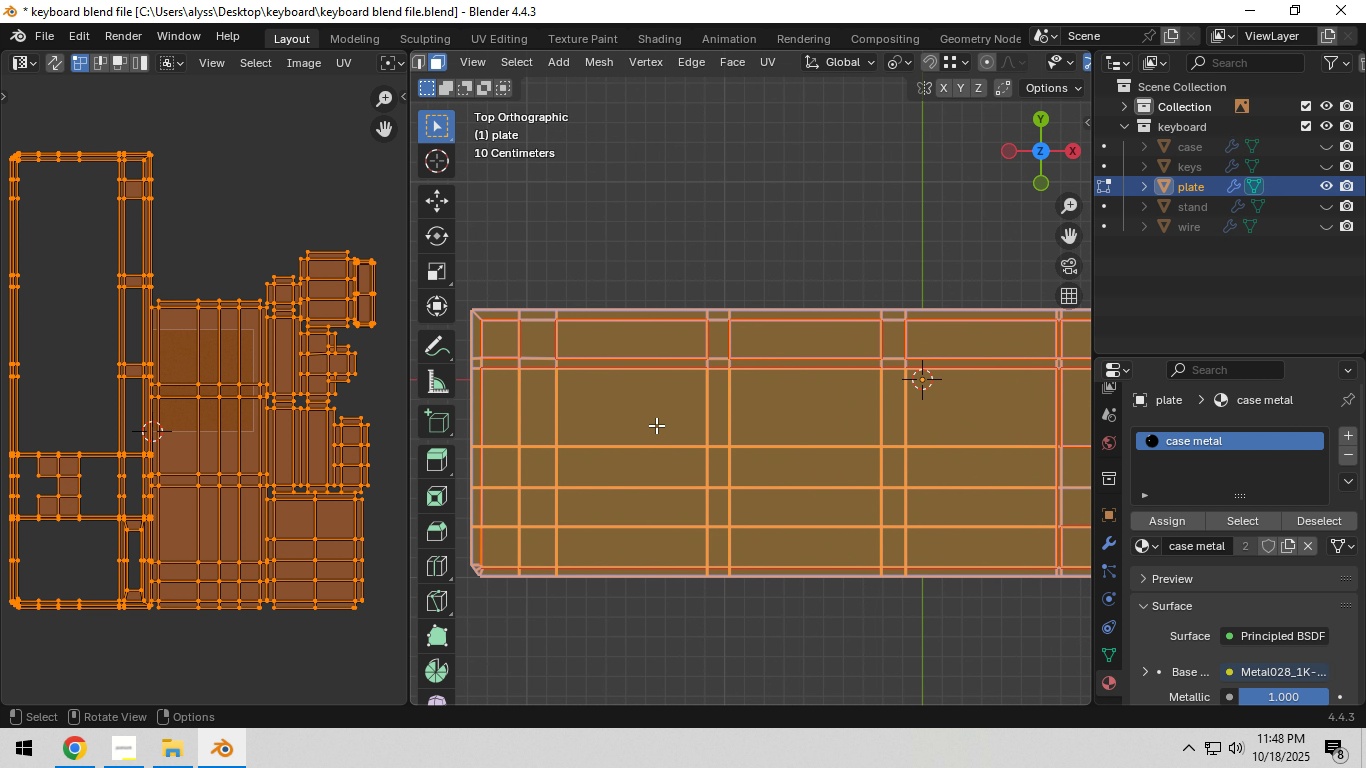 
left_click([656, 425])
 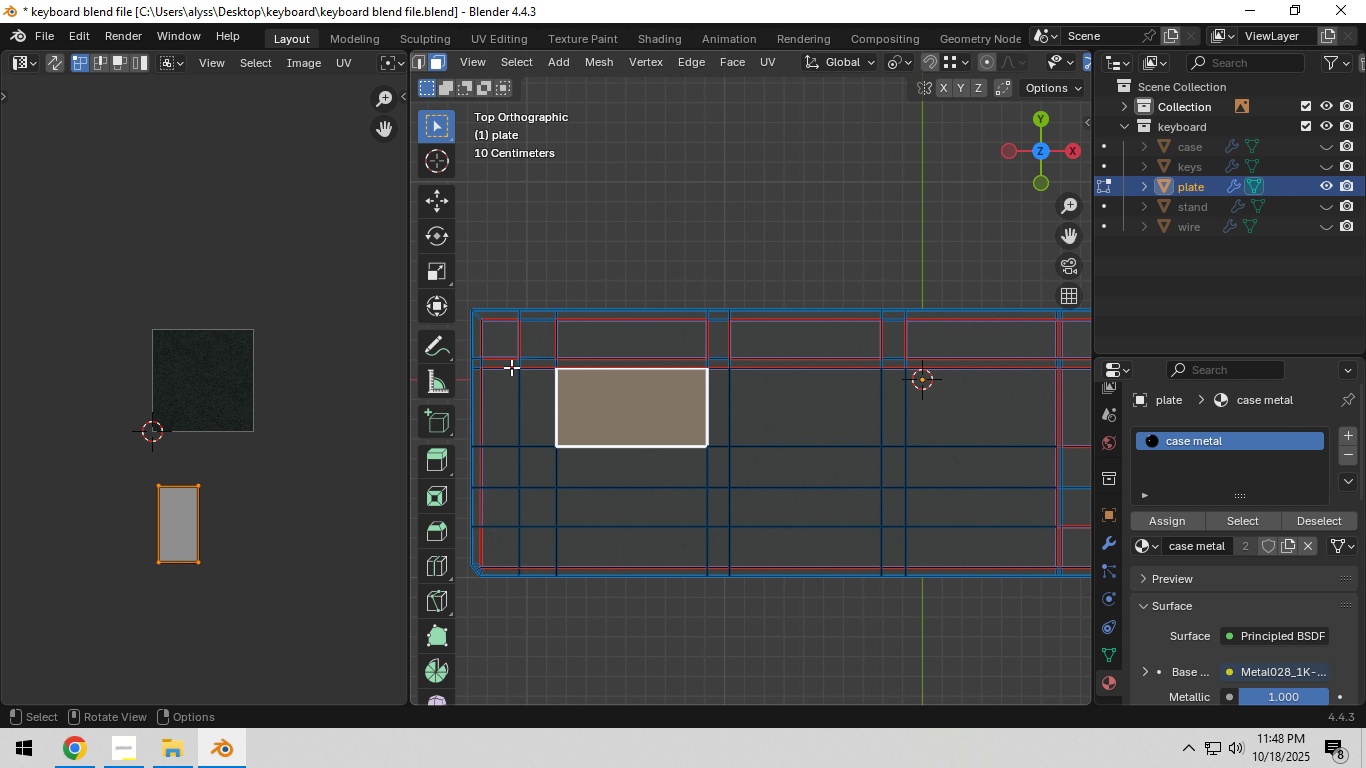 
hold_key(key=ShiftLeft, duration=1.53)
left_click([500, 346])
 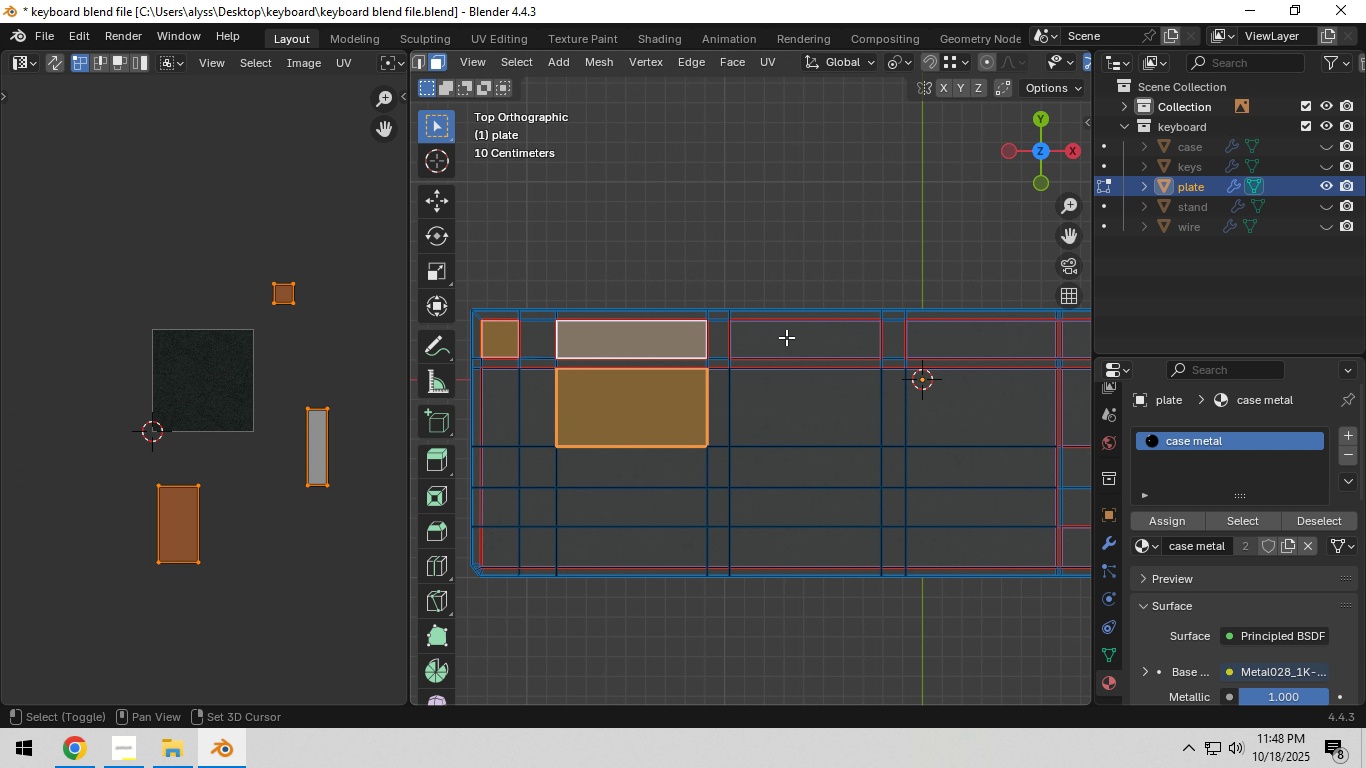 
left_click([789, 337])
 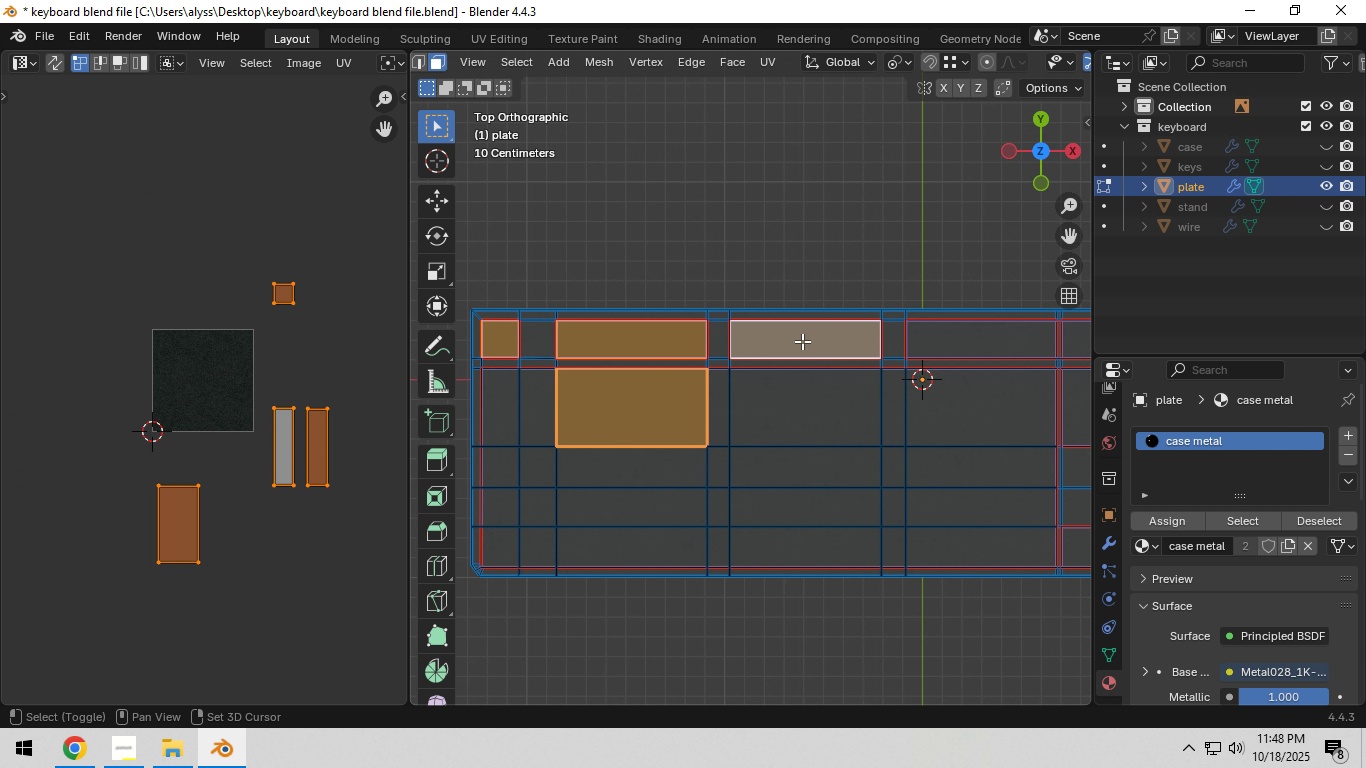 
key(Shift+ShiftLeft)
 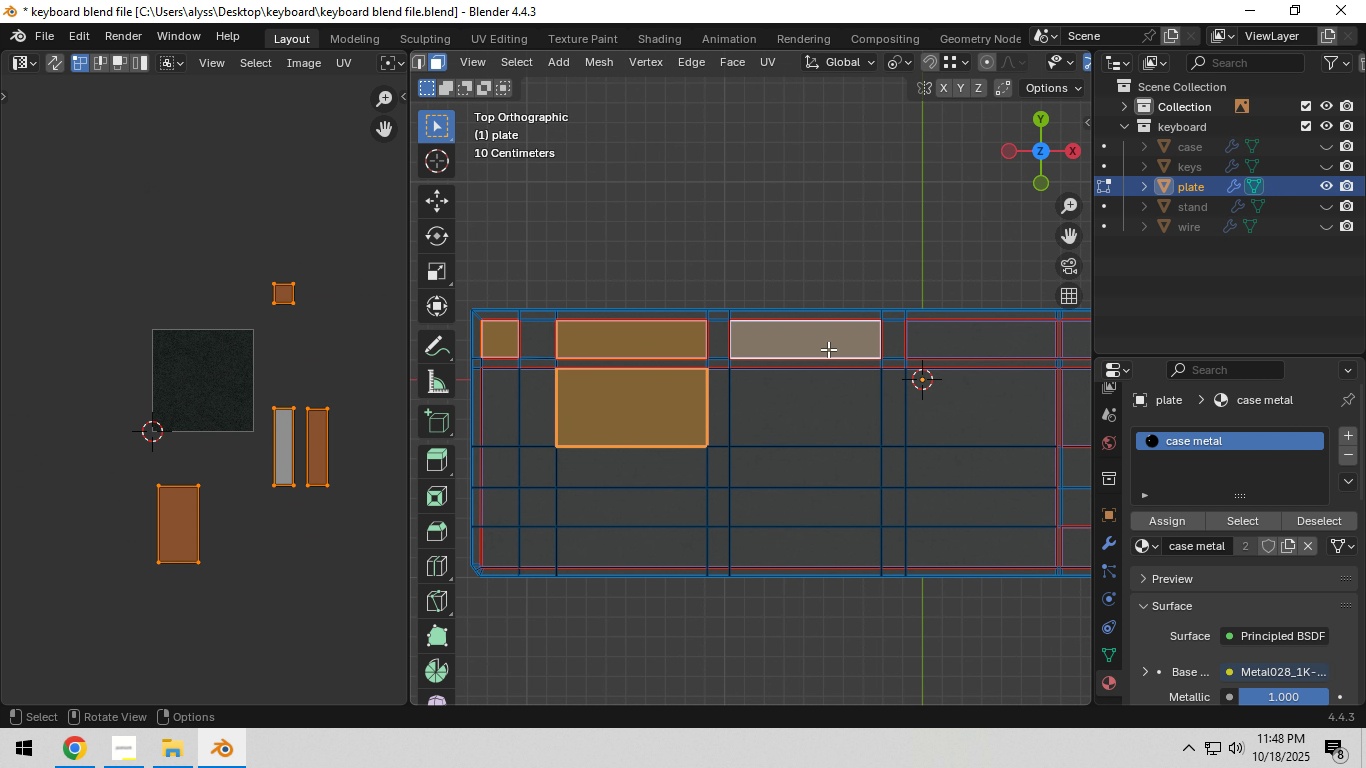 
key(Shift+ShiftLeft)
 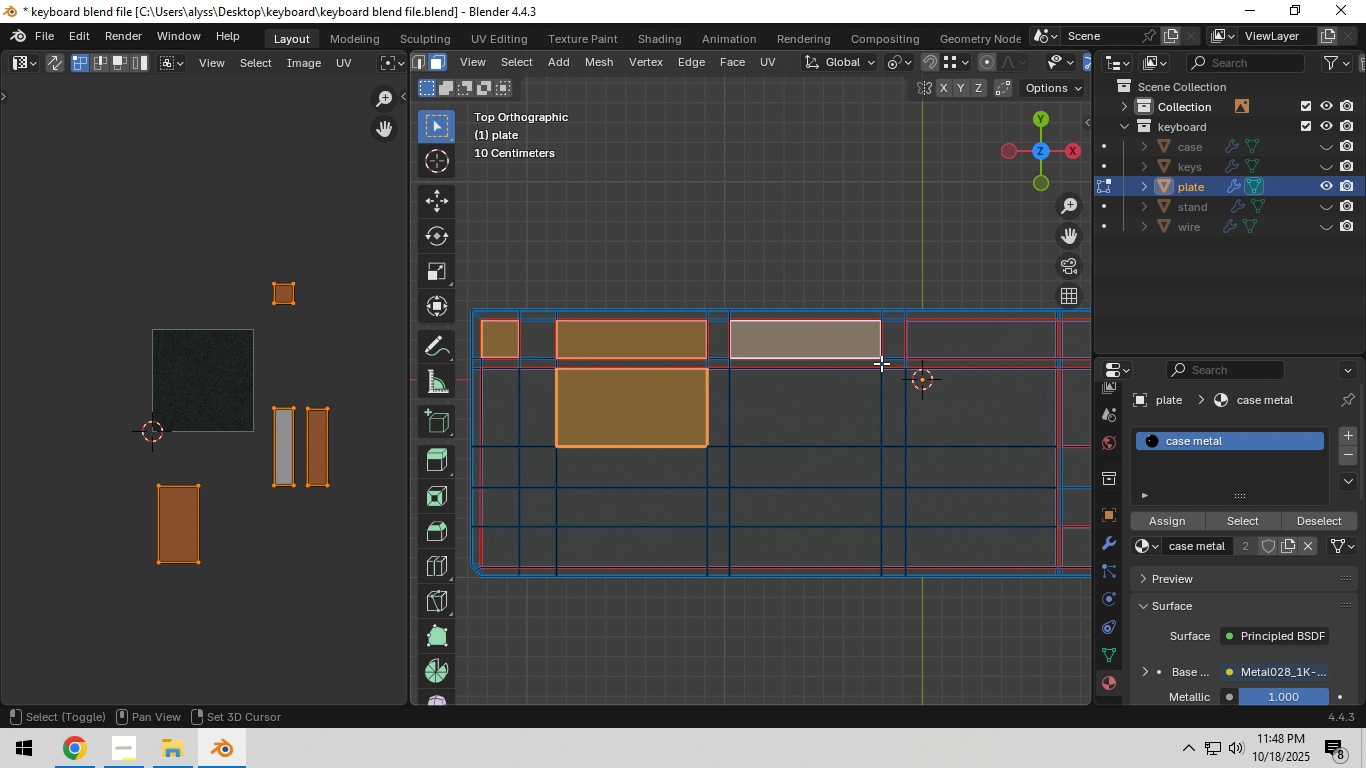 
hold_key(key=ShiftLeft, duration=1.5)
left_click([782, 348])
 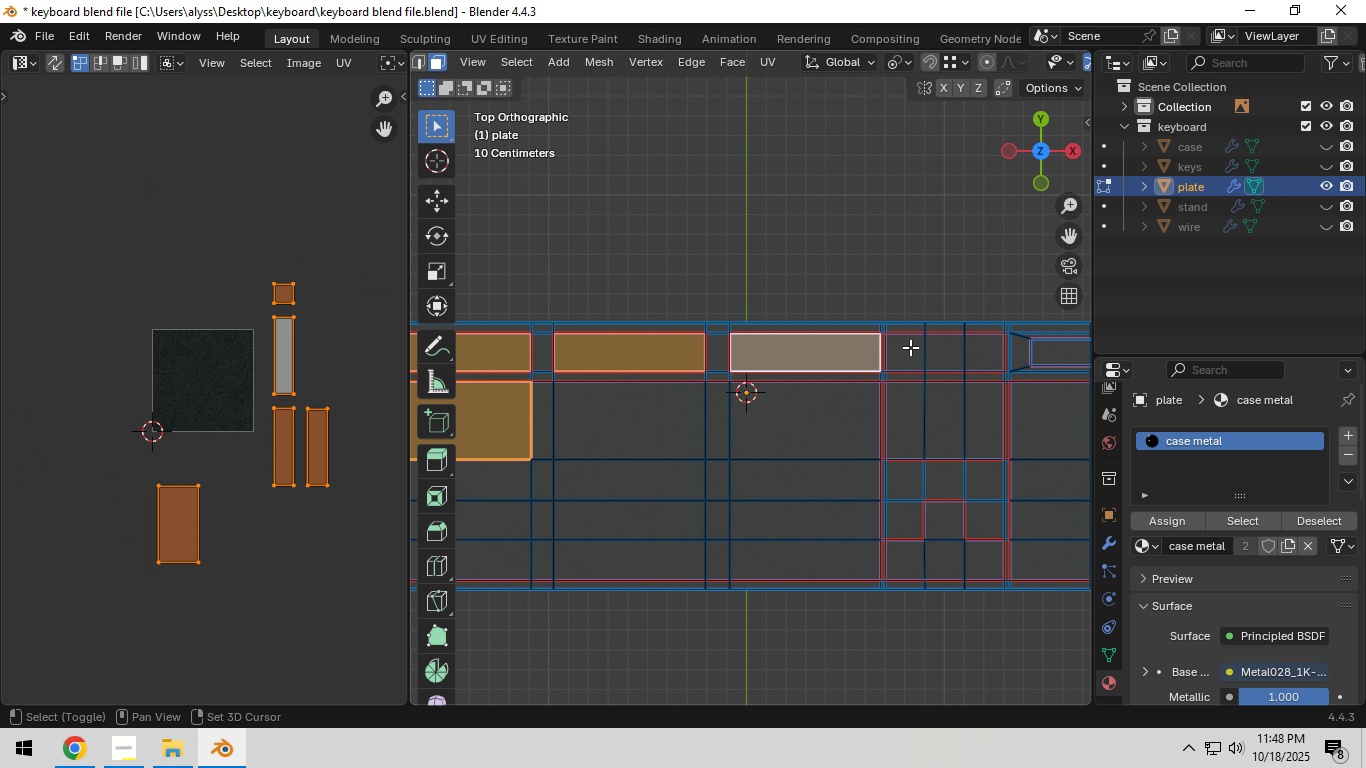 
hold_key(key=ShiftLeft, duration=1.51)
left_click([914, 353])
 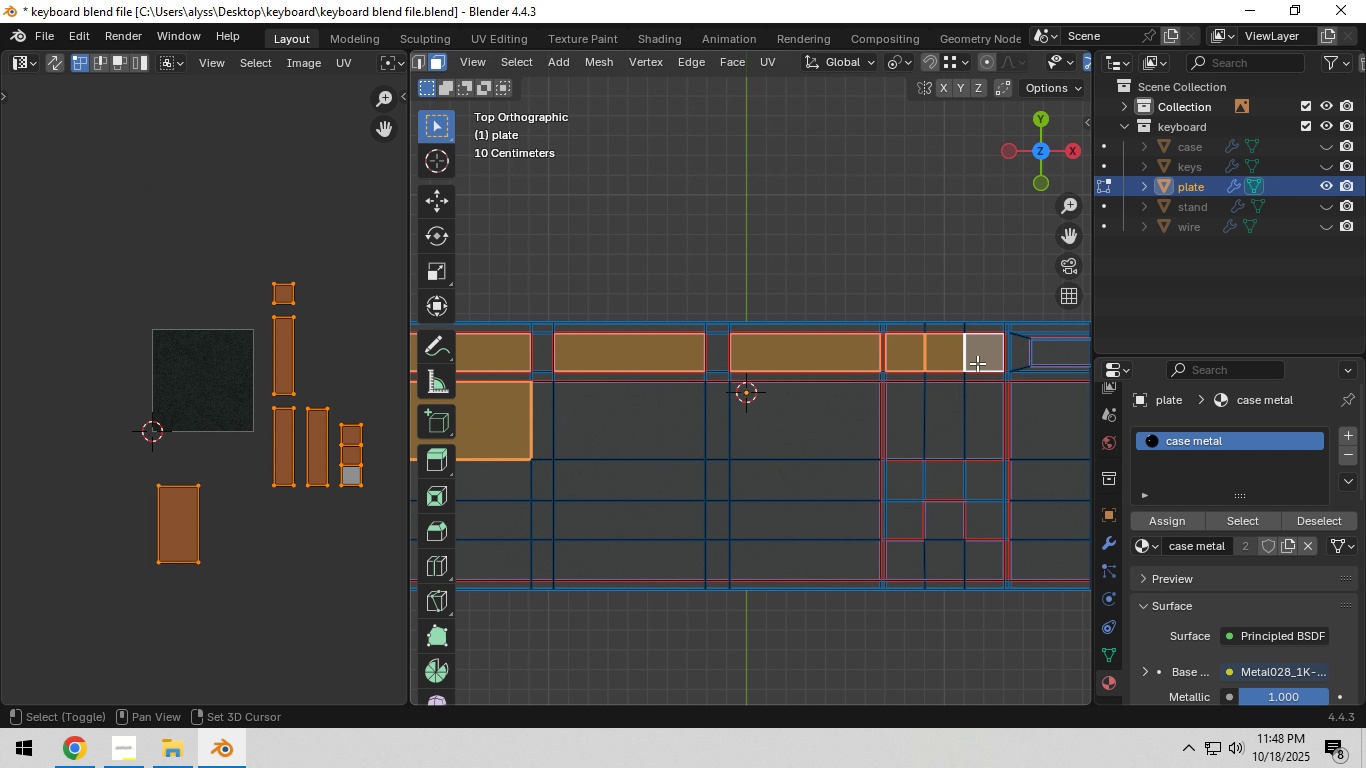 
left_click([977, 353])
 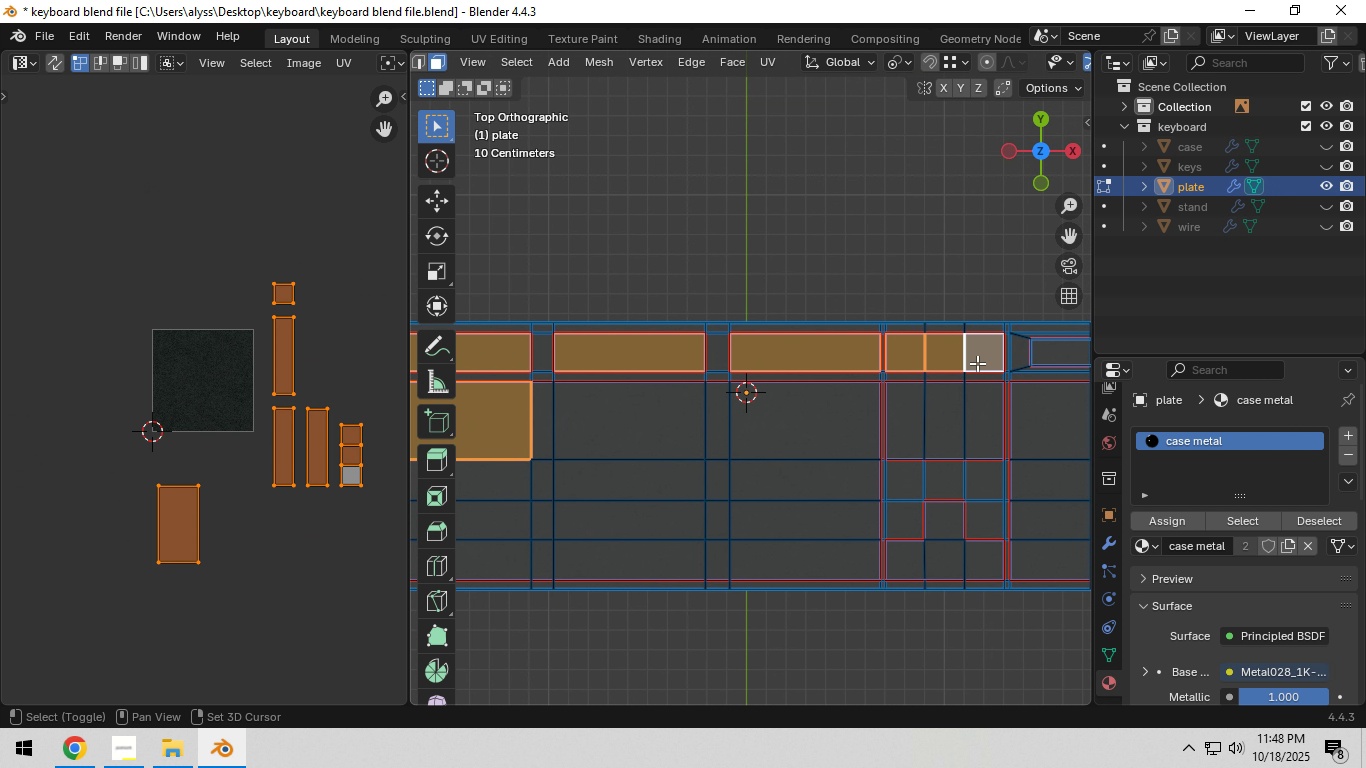 
hold_key(key=ShiftLeft, duration=1.51)
triple_click([937, 417])
 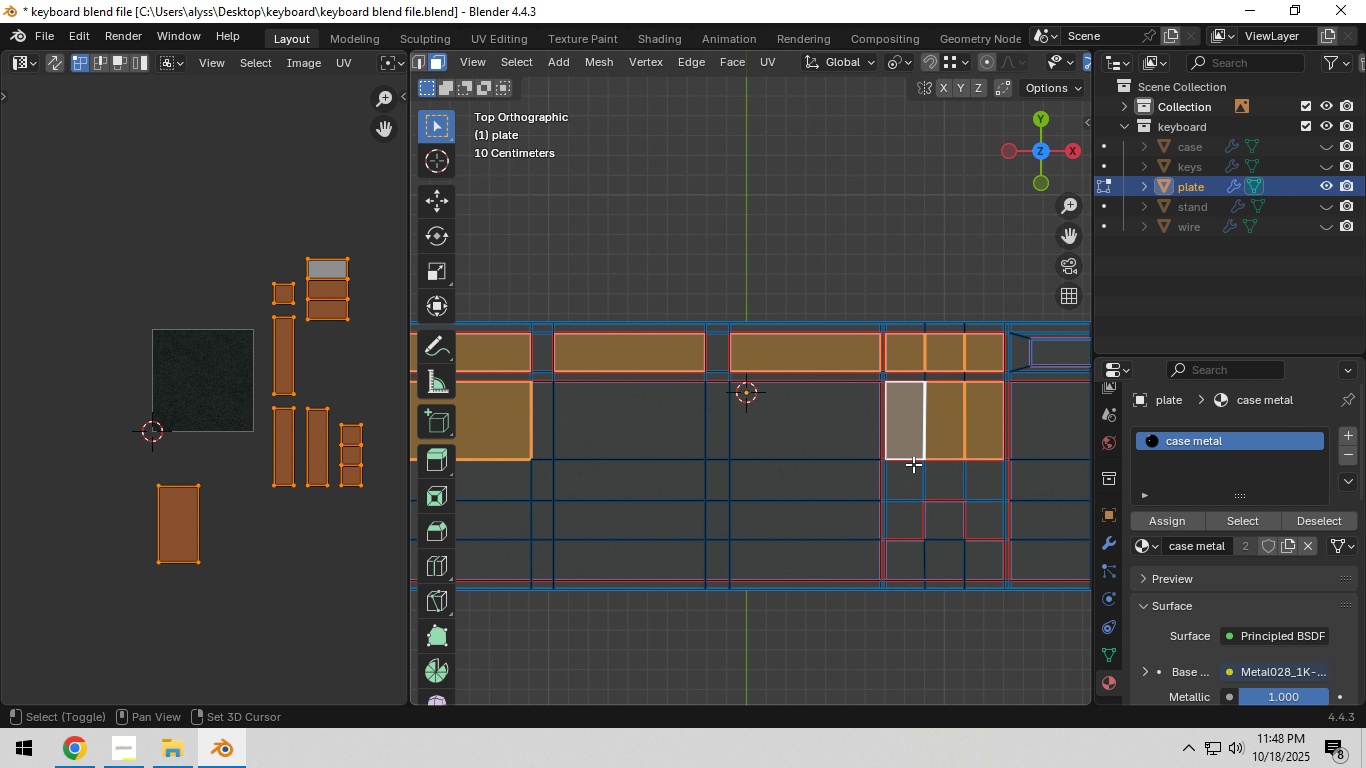 
hold_key(key=ShiftLeft, duration=1.52)
left_click([911, 483])
 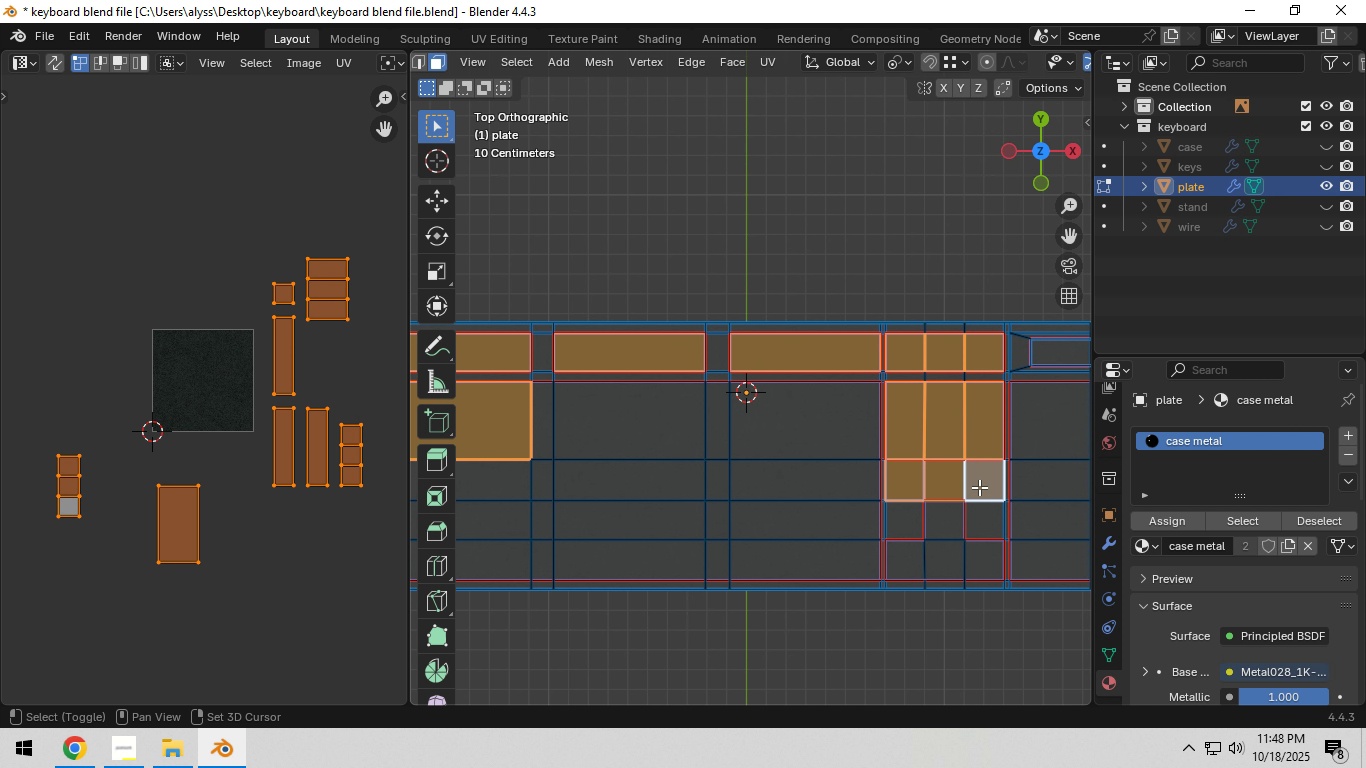 
hold_key(key=ShiftLeft, duration=1.52)
double_click([934, 481])
 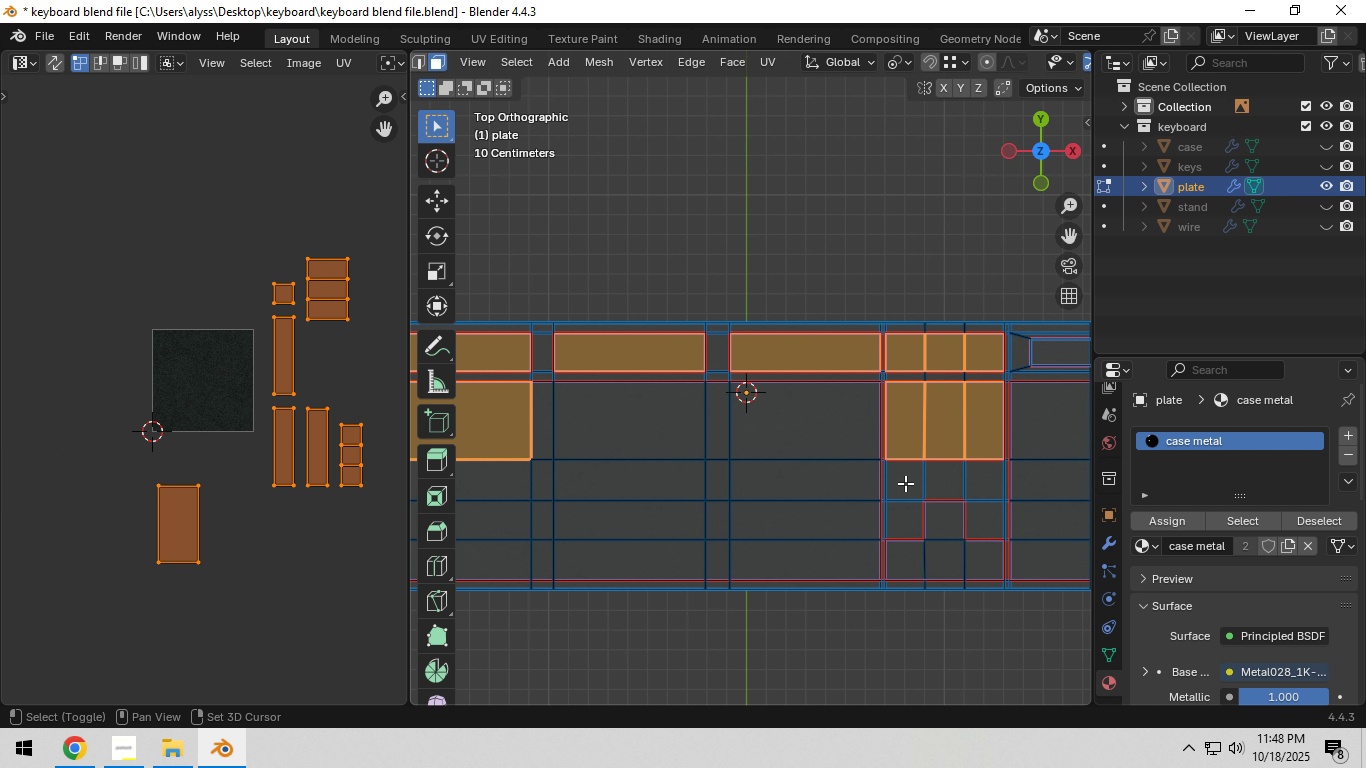 
hold_key(key=ShiftLeft, duration=1.52)
triple_click([905, 483])
 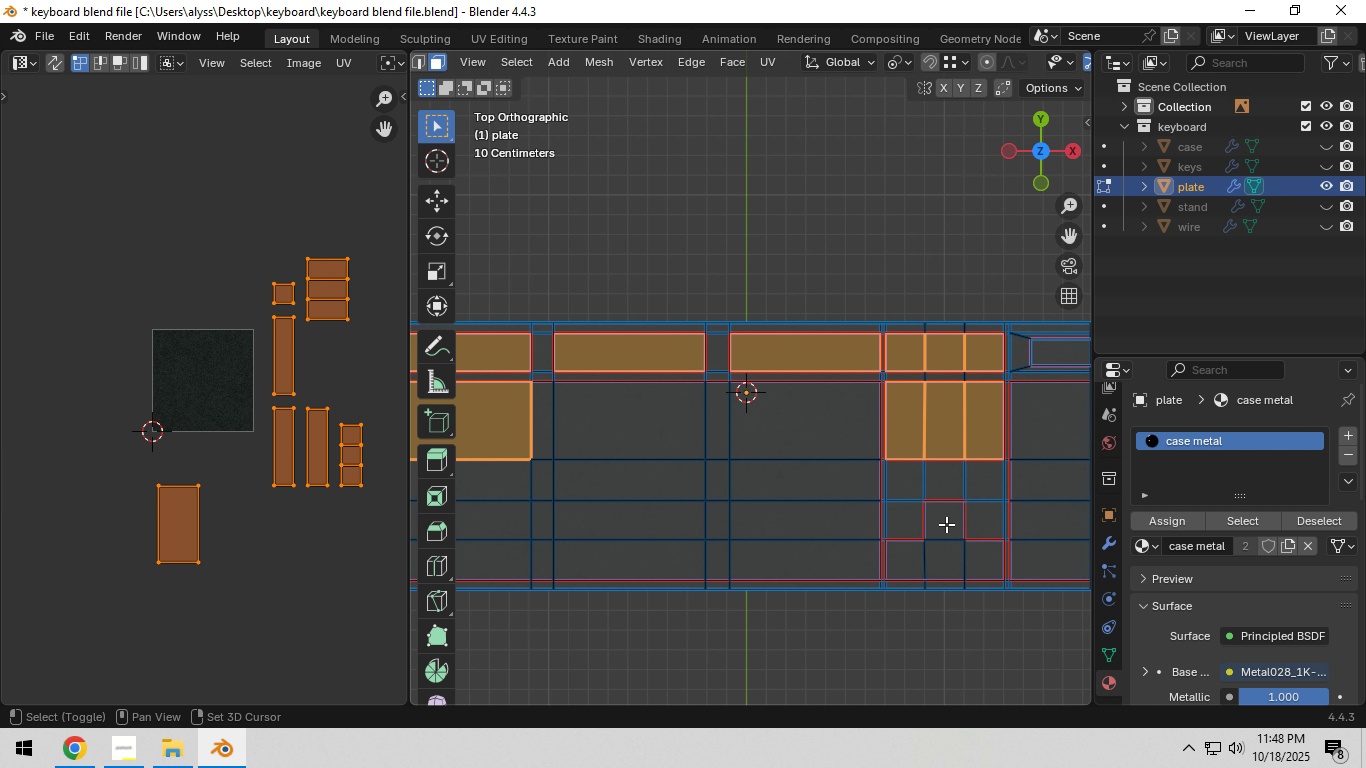 
left_click([946, 523])
 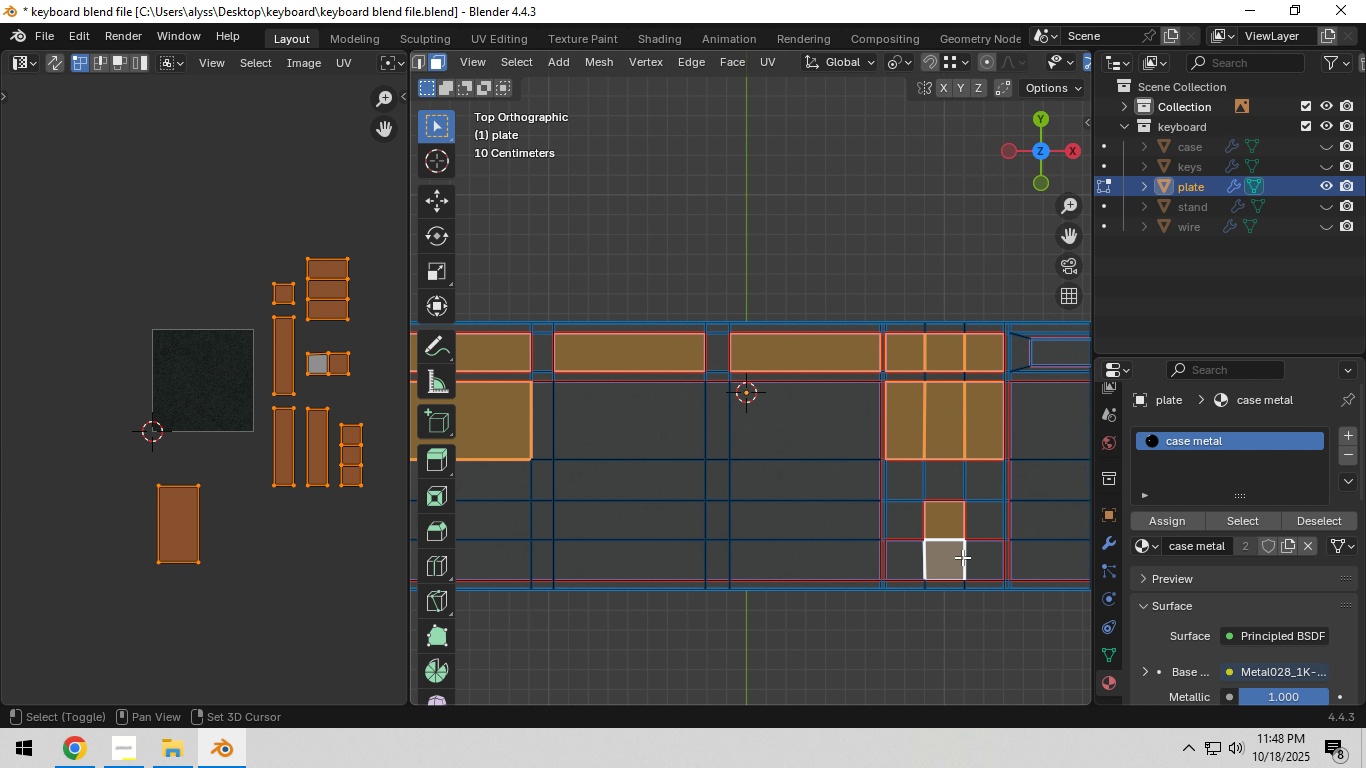 
hold_key(key=ShiftLeft, duration=1.18)
triple_click([975, 556])
 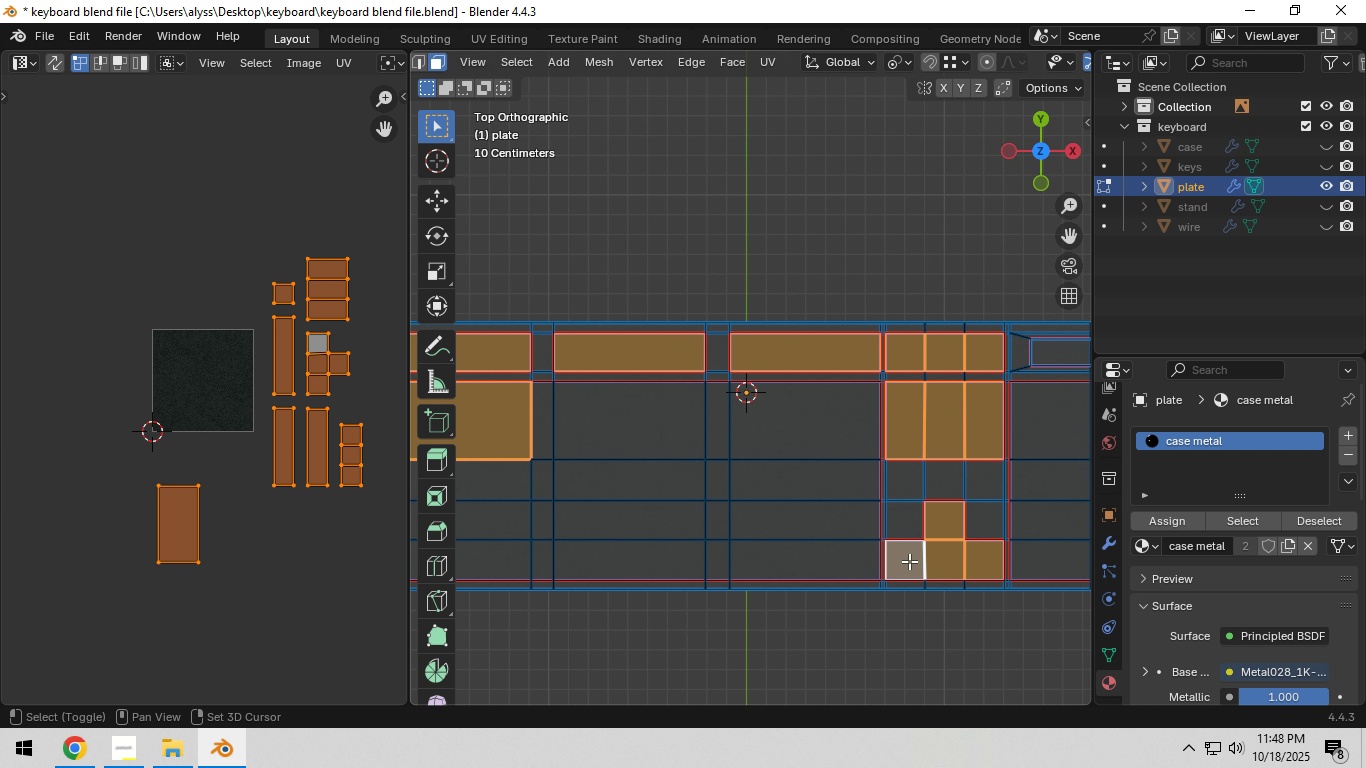 
triple_click([909, 561])
 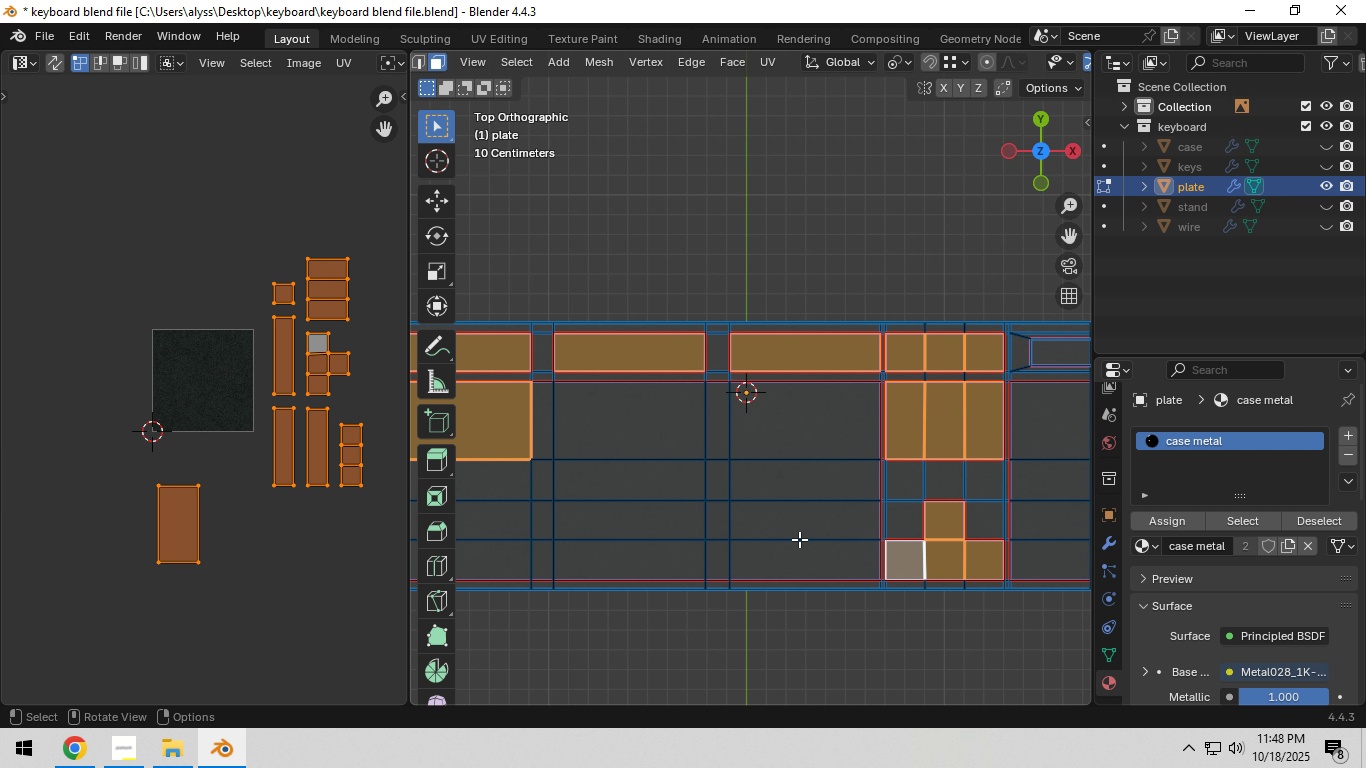 
hold_key(key=ShiftLeft, duration=1.01)
left_click_drag(start_coordinate=[646, 432], to_coordinate=[762, 544])
 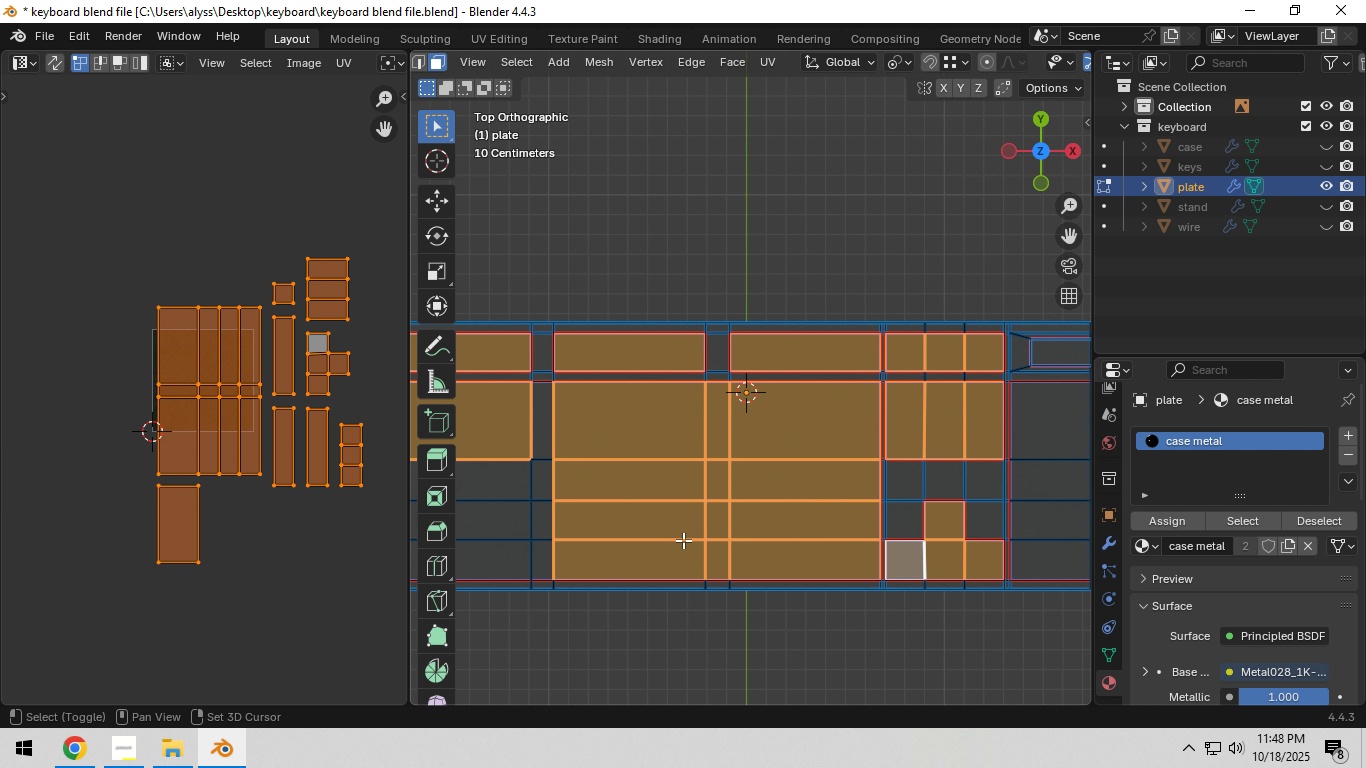 
hold_key(key=ShiftLeft, duration=1.53)
left_click_drag(start_coordinate=[679, 434], to_coordinate=[802, 531])
 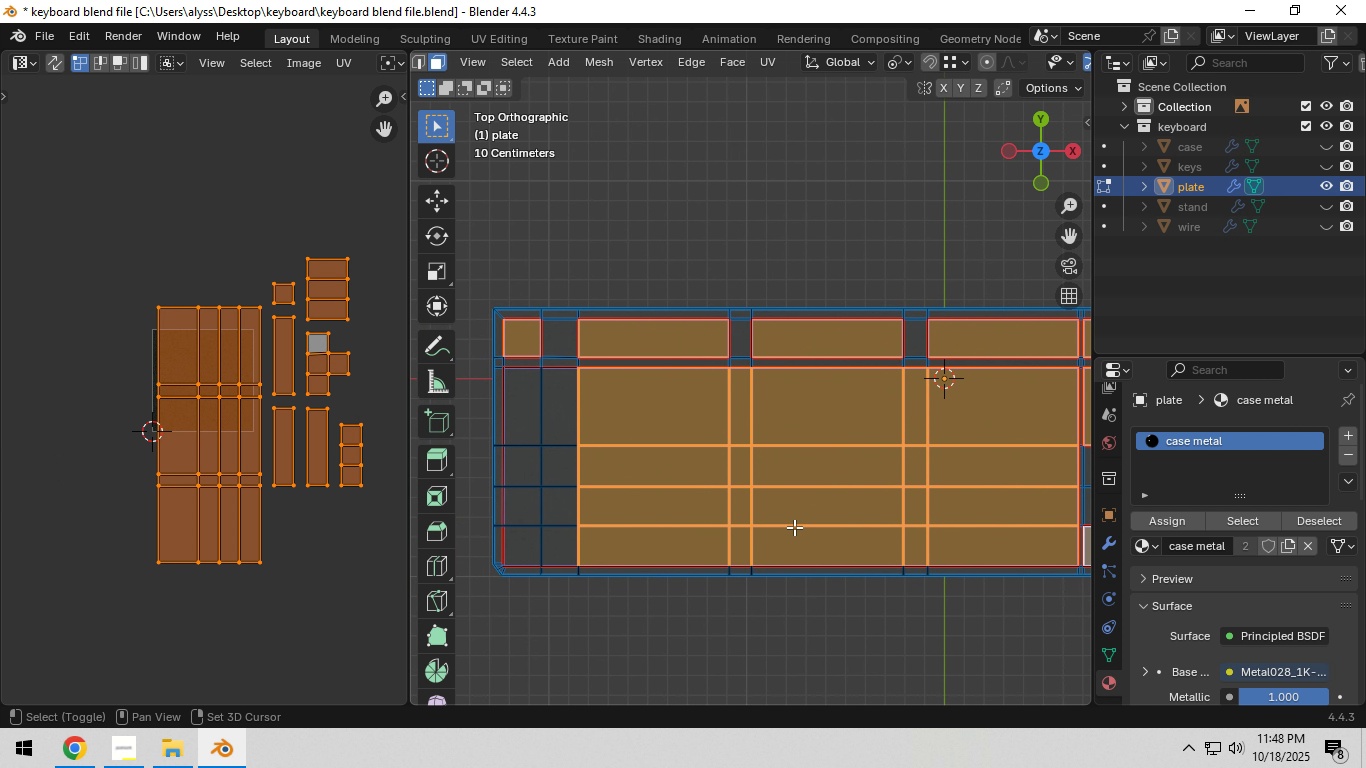 
hold_key(key=ShiftLeft, duration=1.52)
left_click_drag(start_coordinate=[525, 430], to_coordinate=[633, 534])
 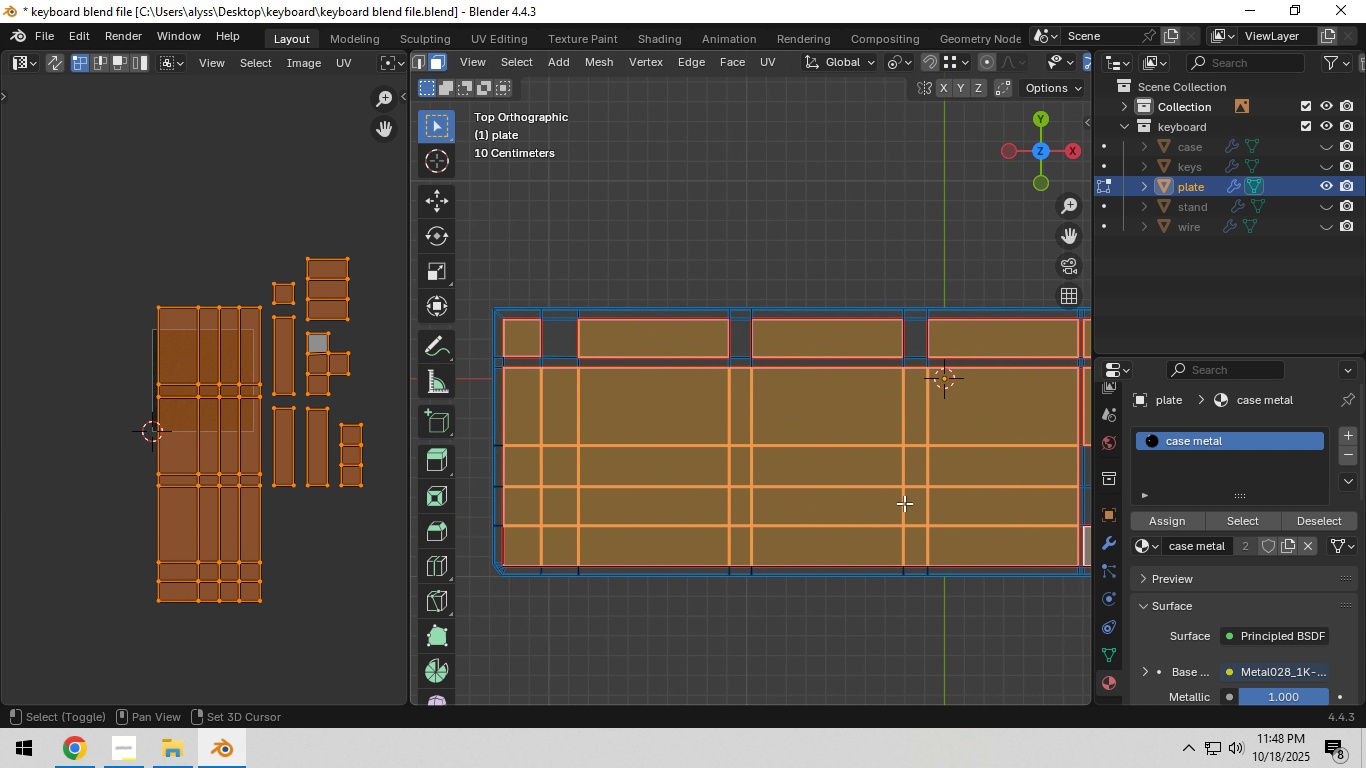 
key(Shift+ShiftLeft)
 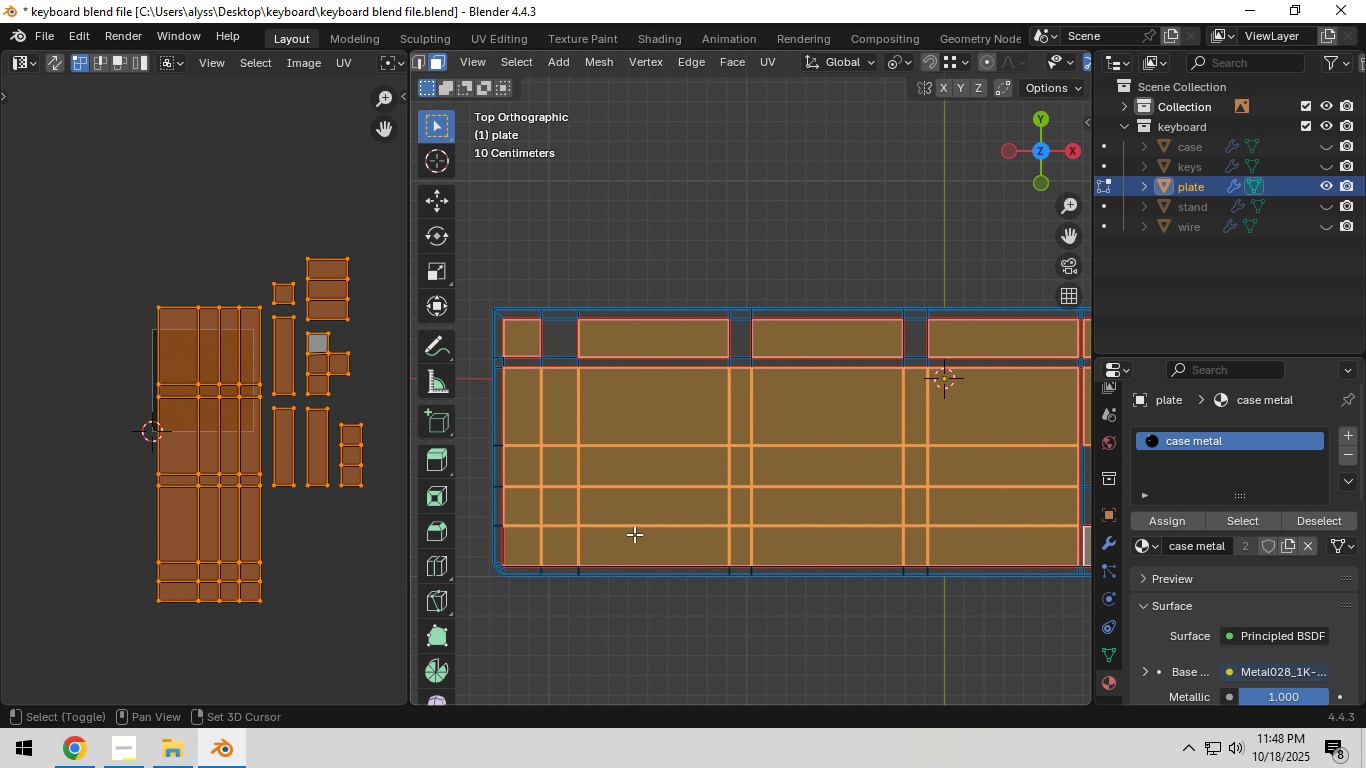 
key(Shift+ShiftLeft)
 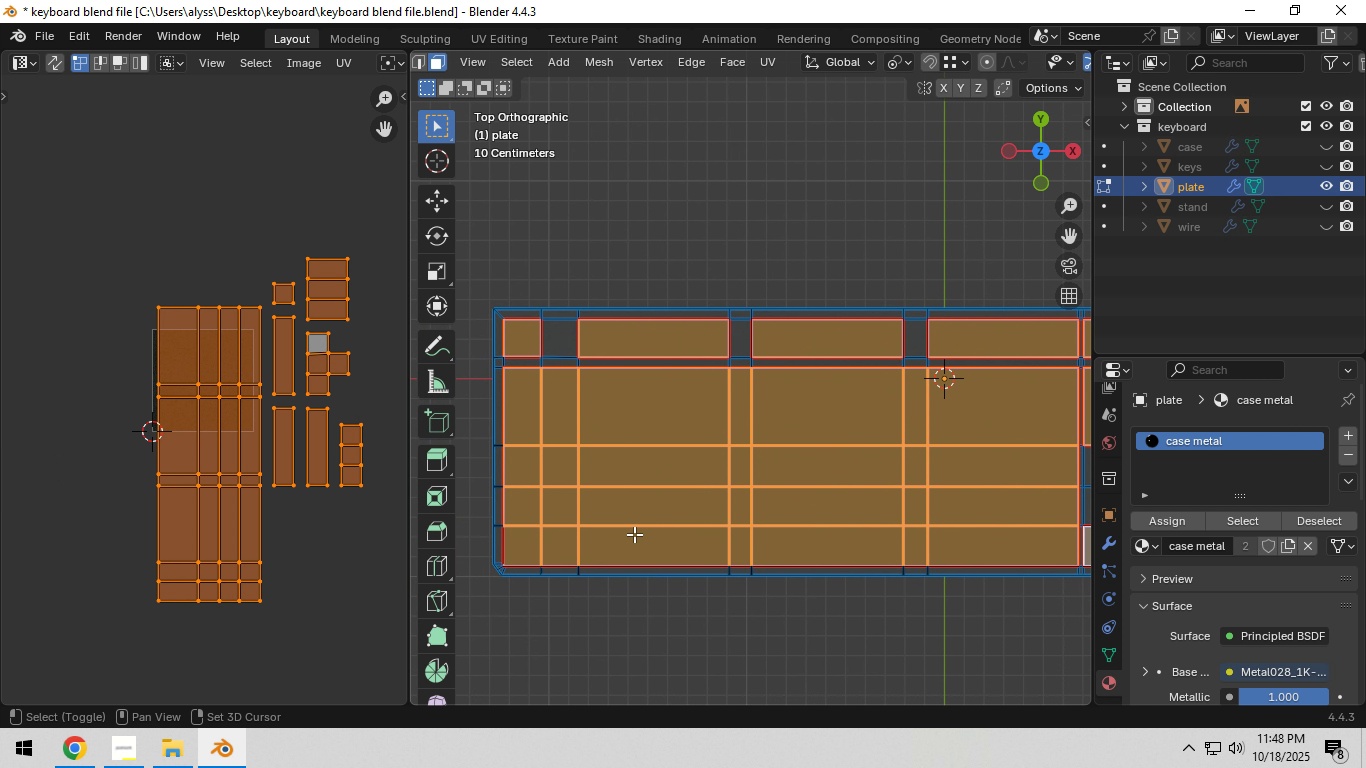 
key(Shift+ShiftLeft)
 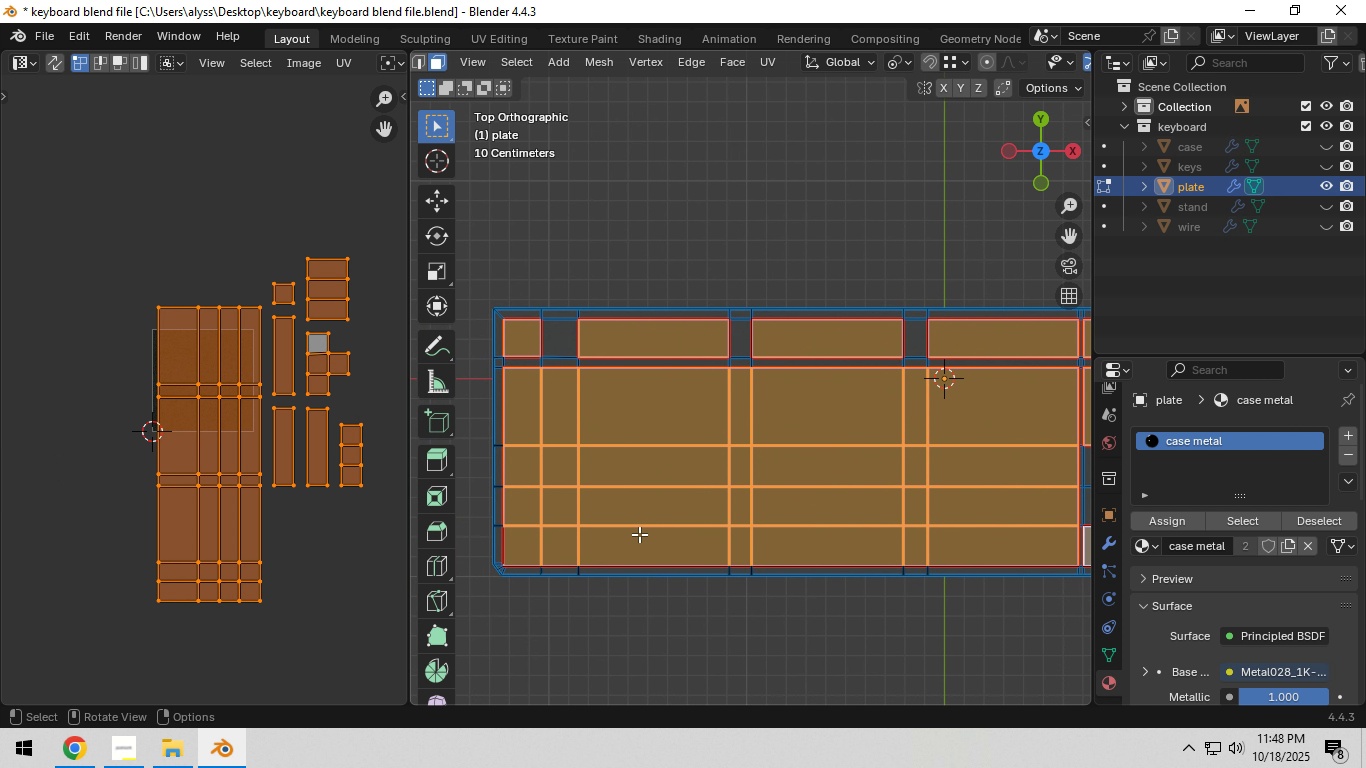 
key(Shift+ShiftLeft)
 